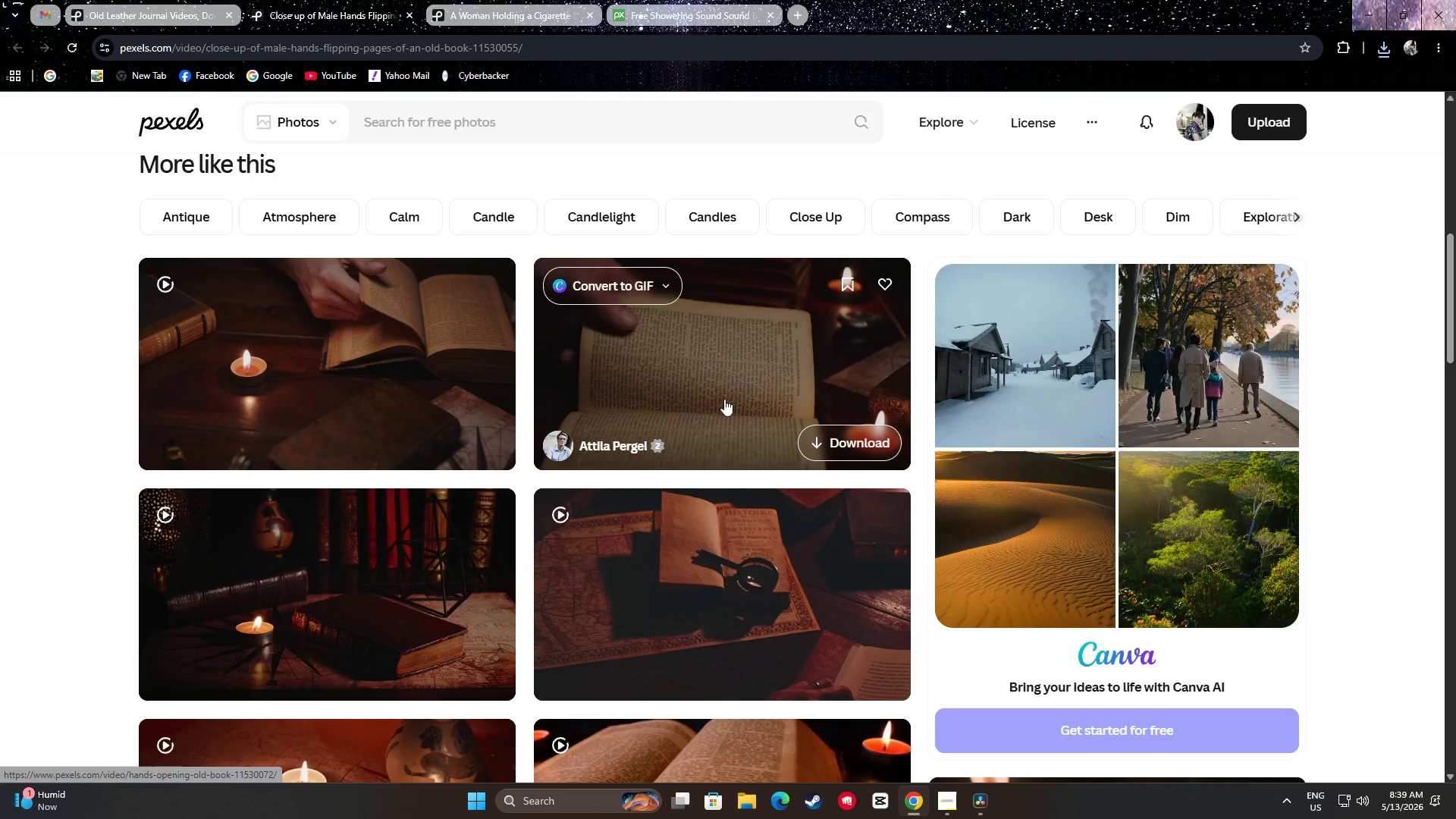 
wait(26.48)
 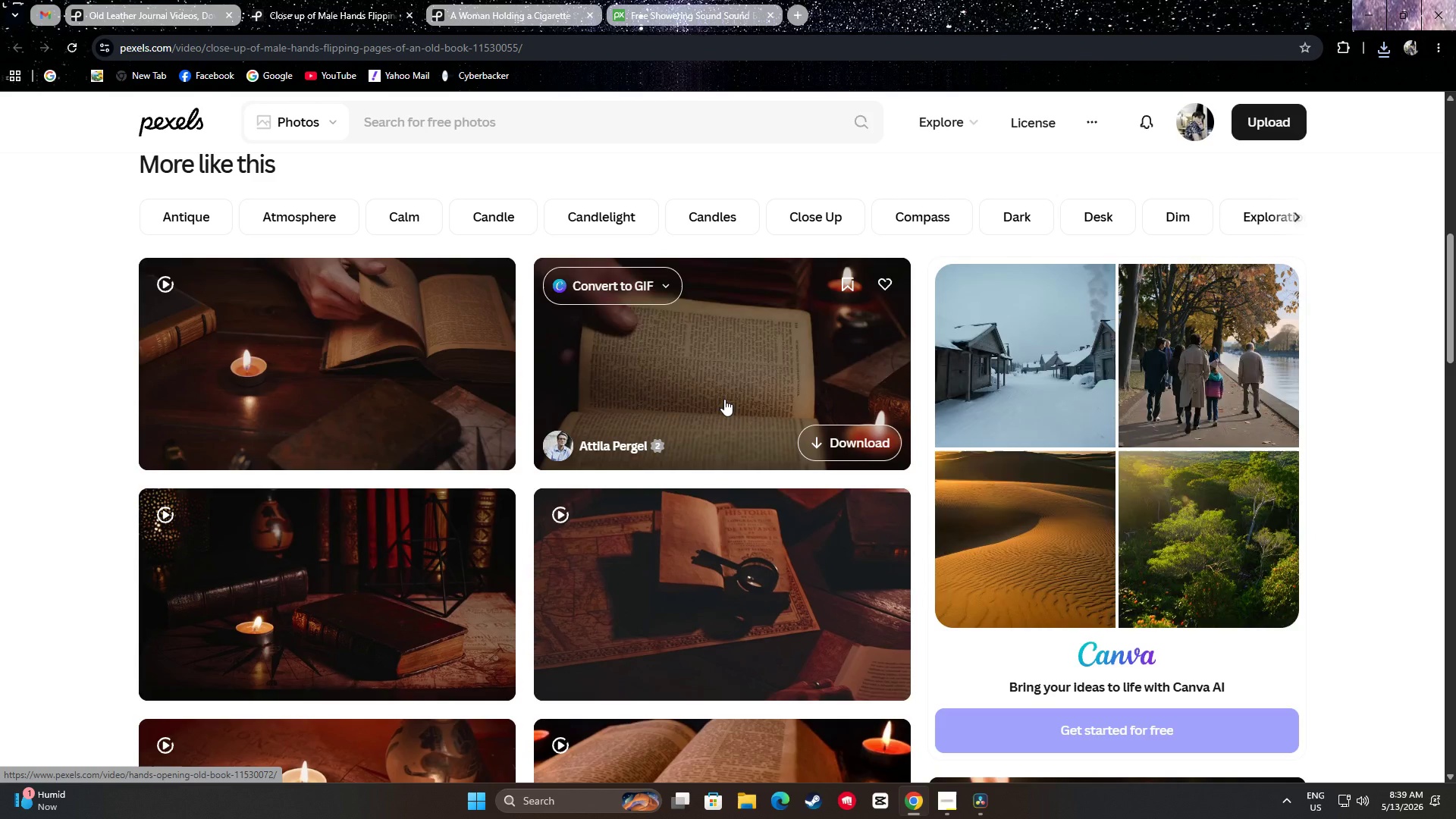 
scroll: coordinate [42, 547], scroll_direction: down, amount: 13.0
 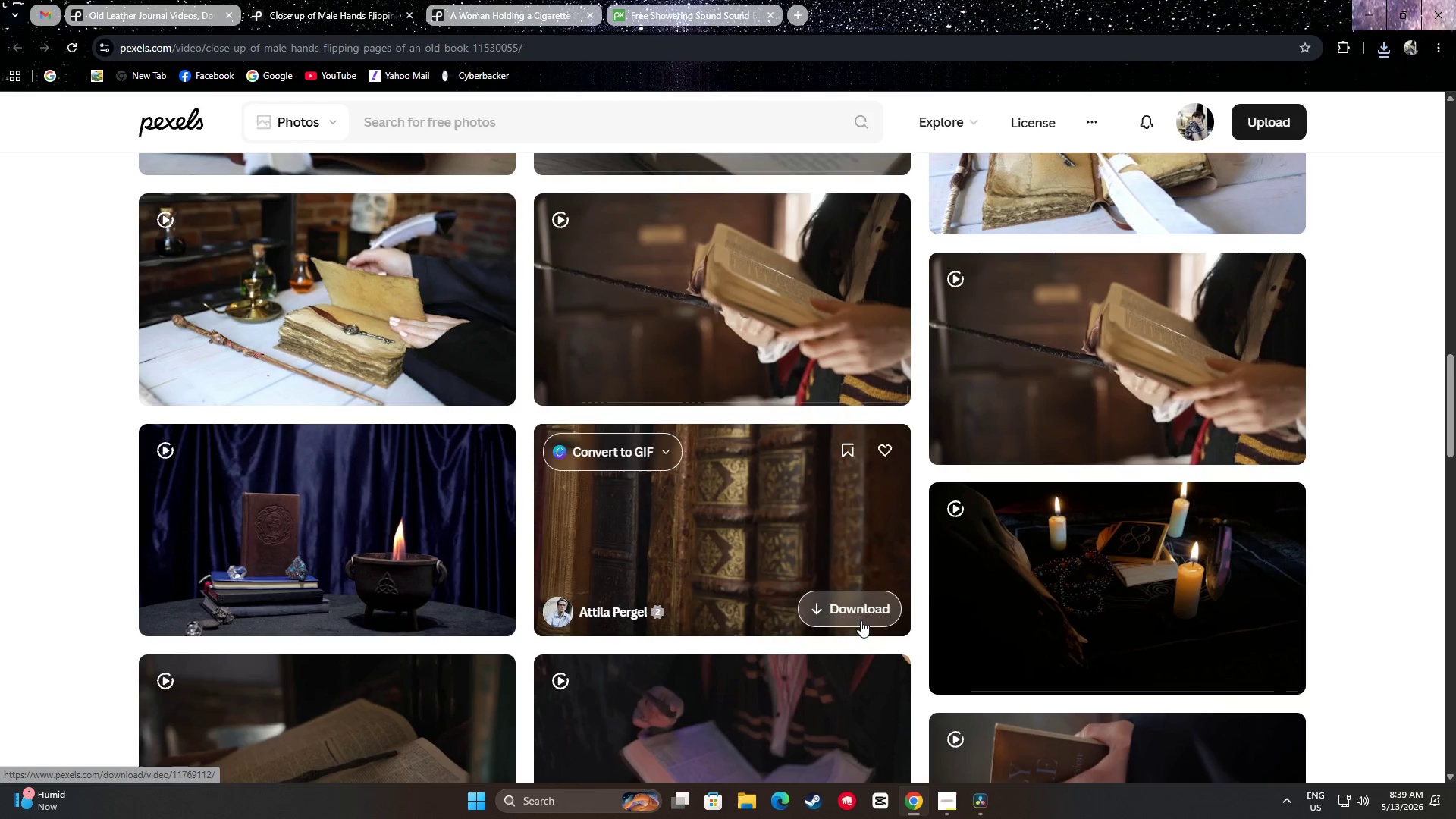 
wait(5.73)
 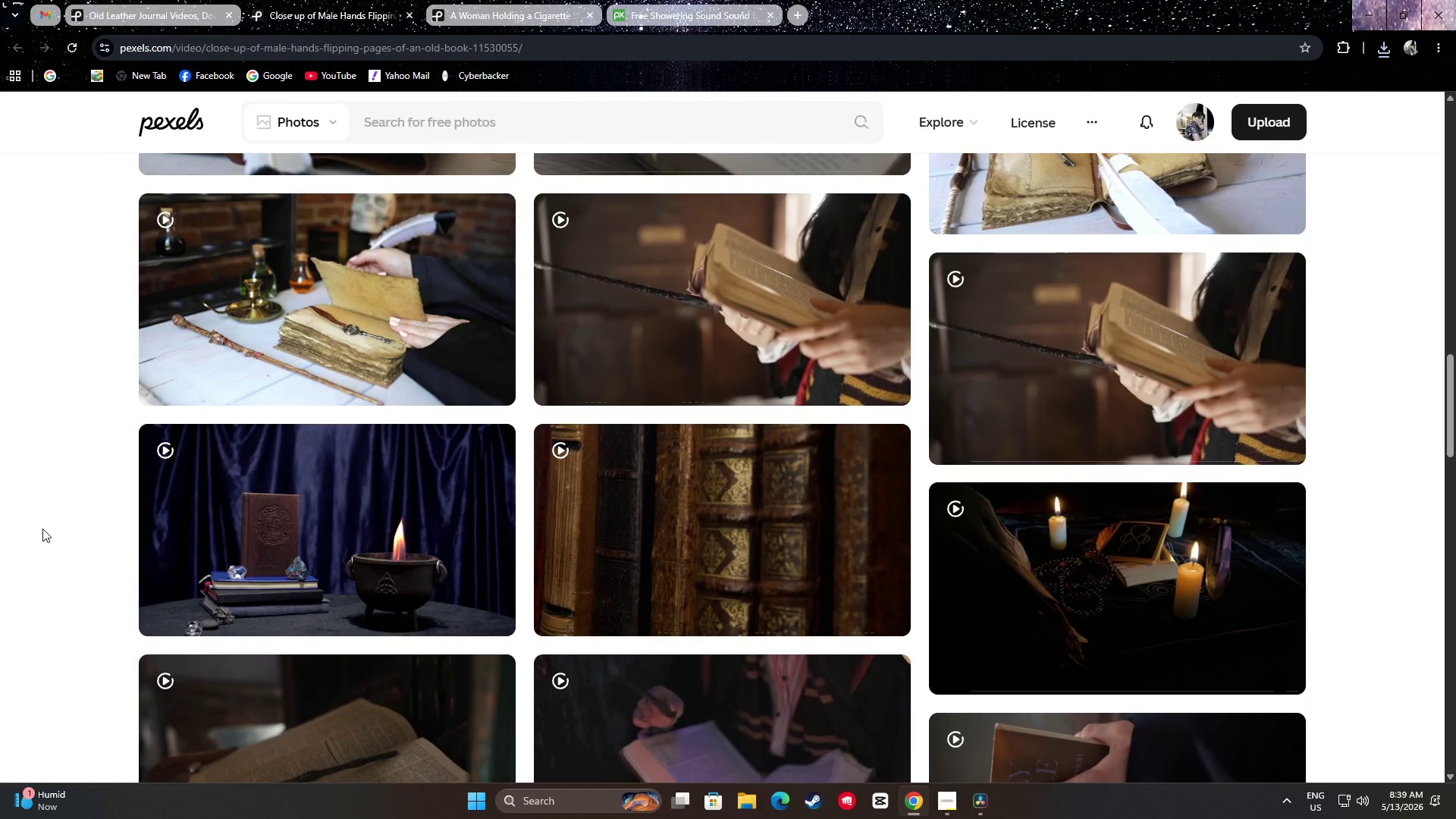 
scroll: coordinate [780, 465], scroll_direction: down, amount: 1.0
 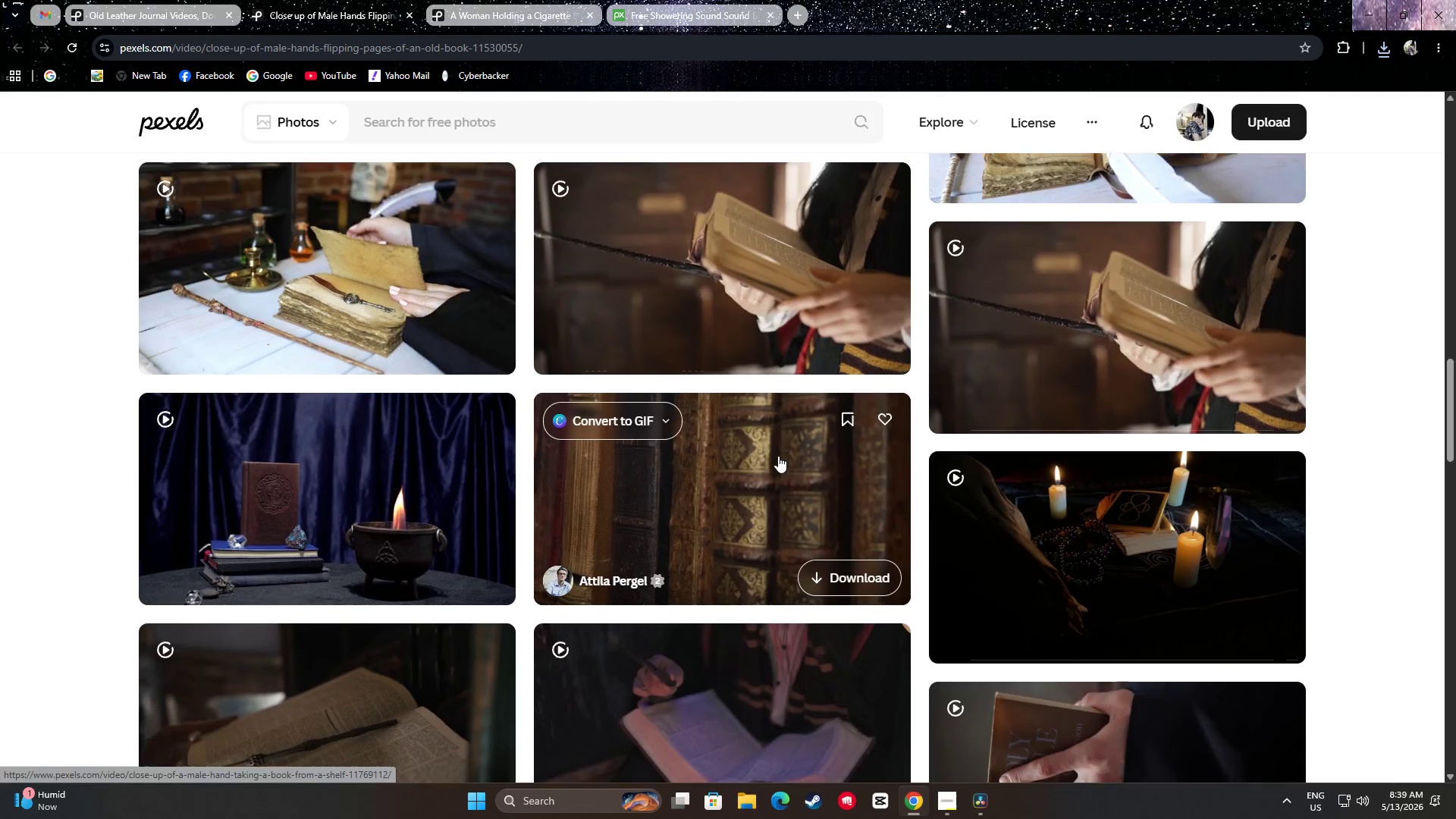 
mouse_move([783, 426])
 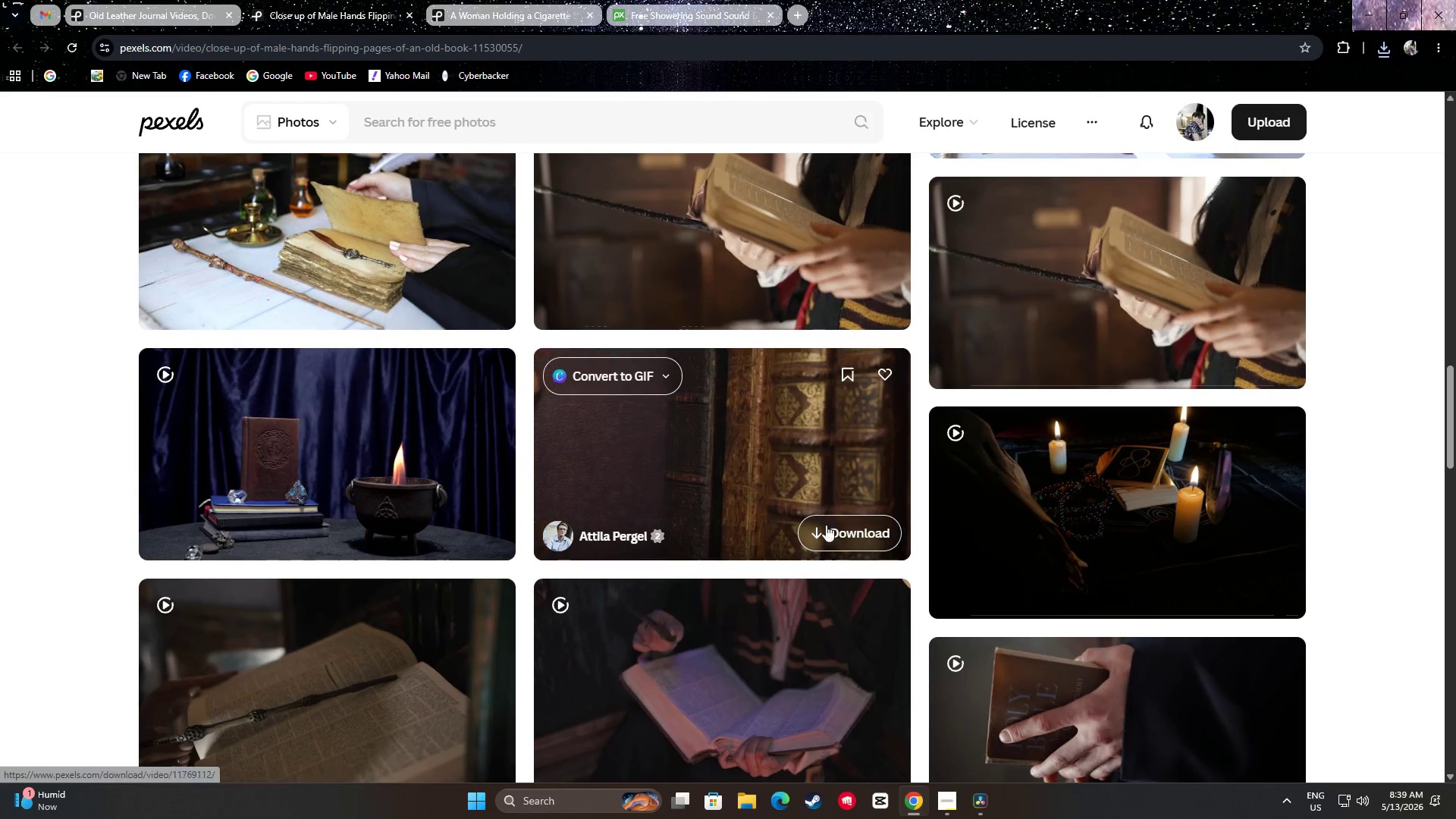 
left_click([833, 534])
 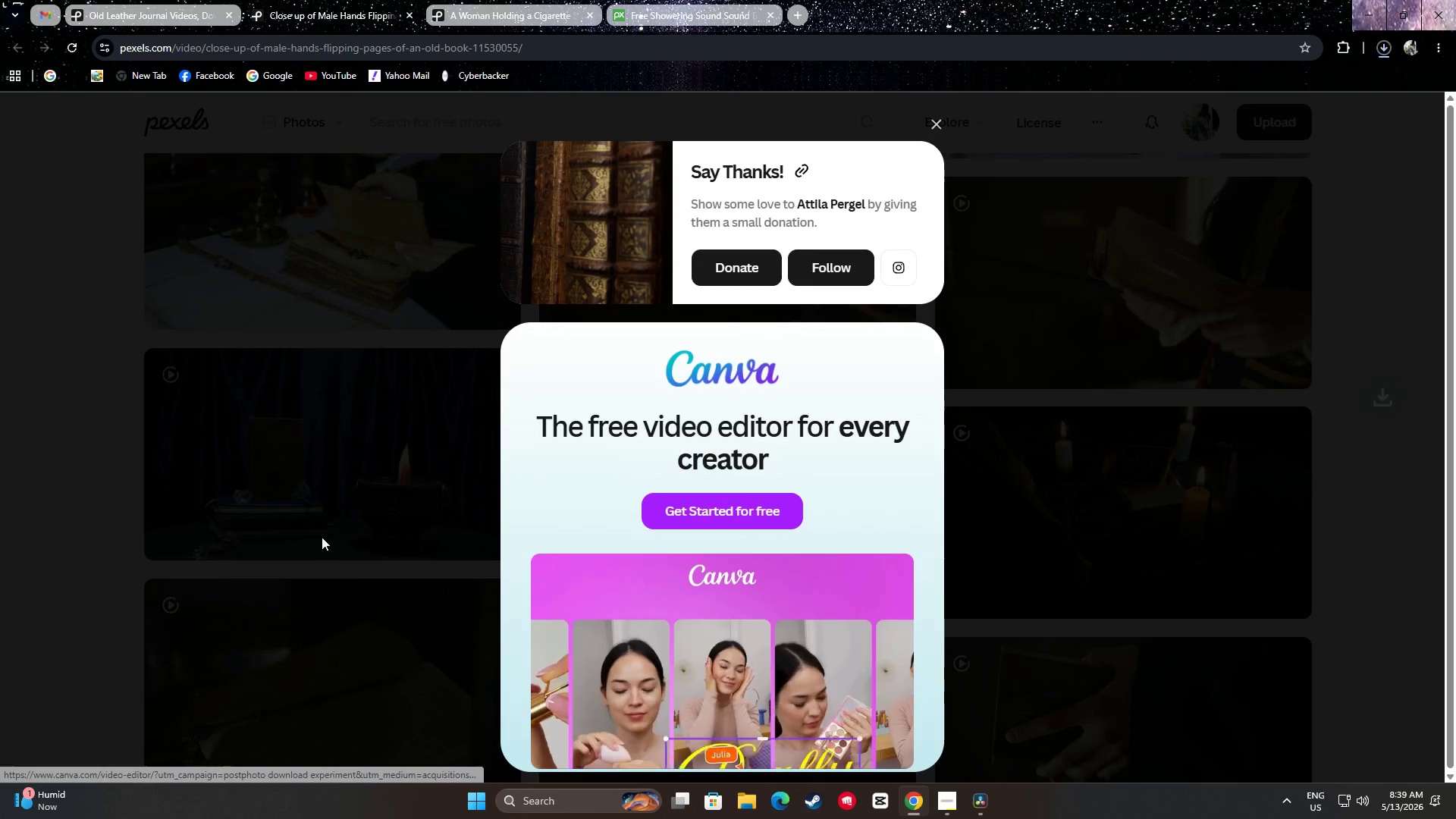 
left_click([0, 482])
 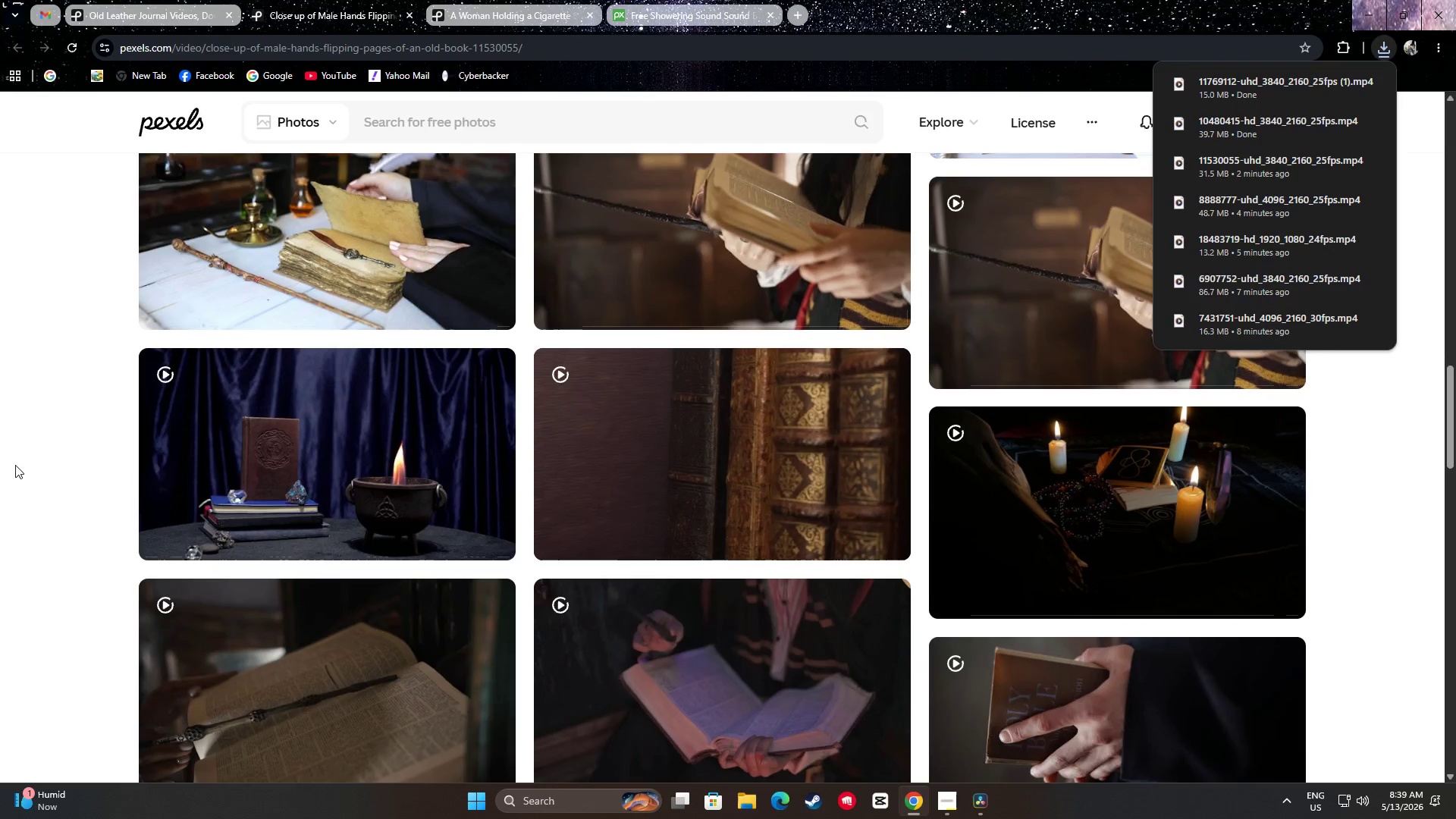 
left_click([64, 460])
 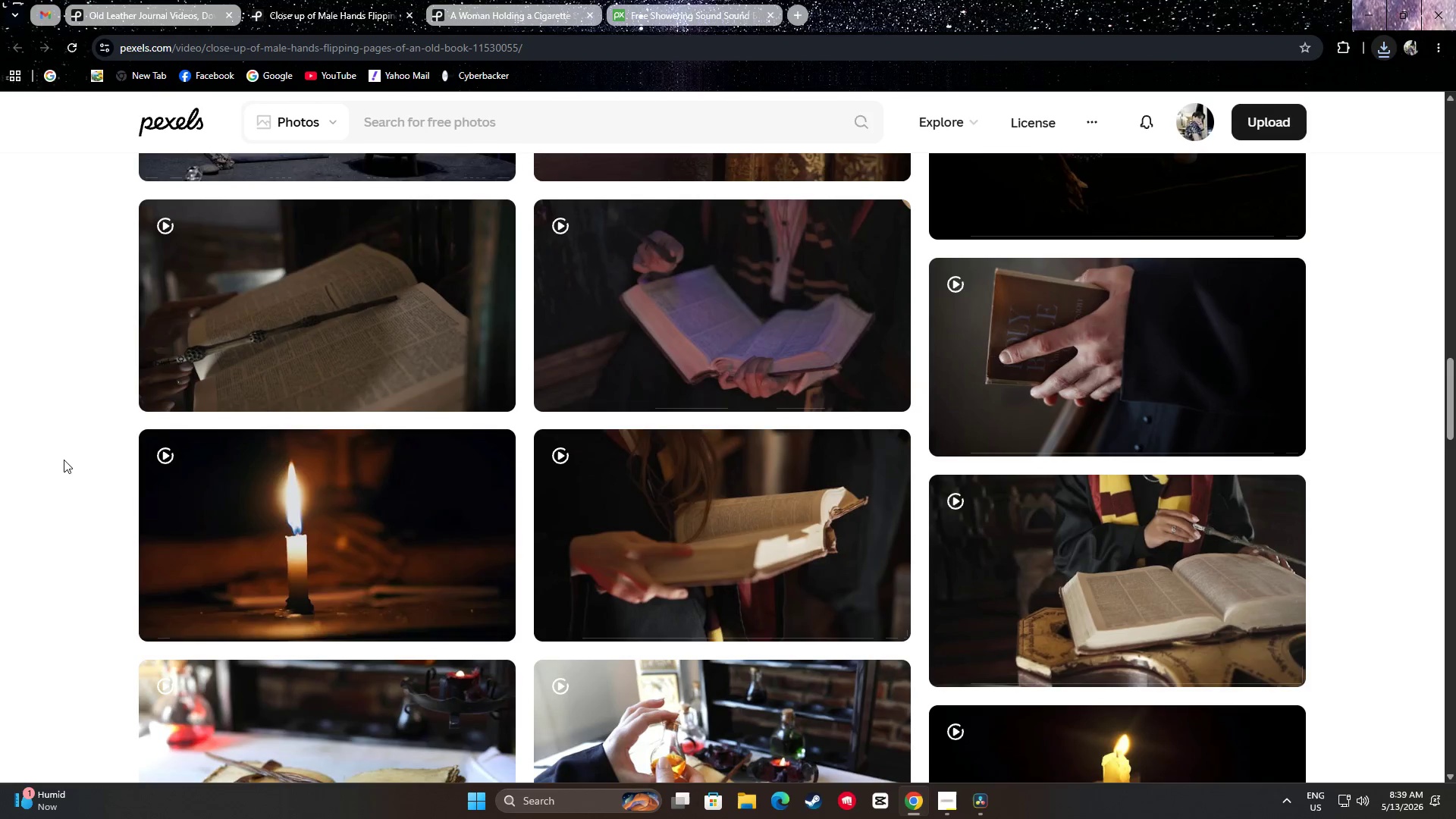 
scroll: coordinate [62, 429], scroll_direction: down, amount: 12.0
 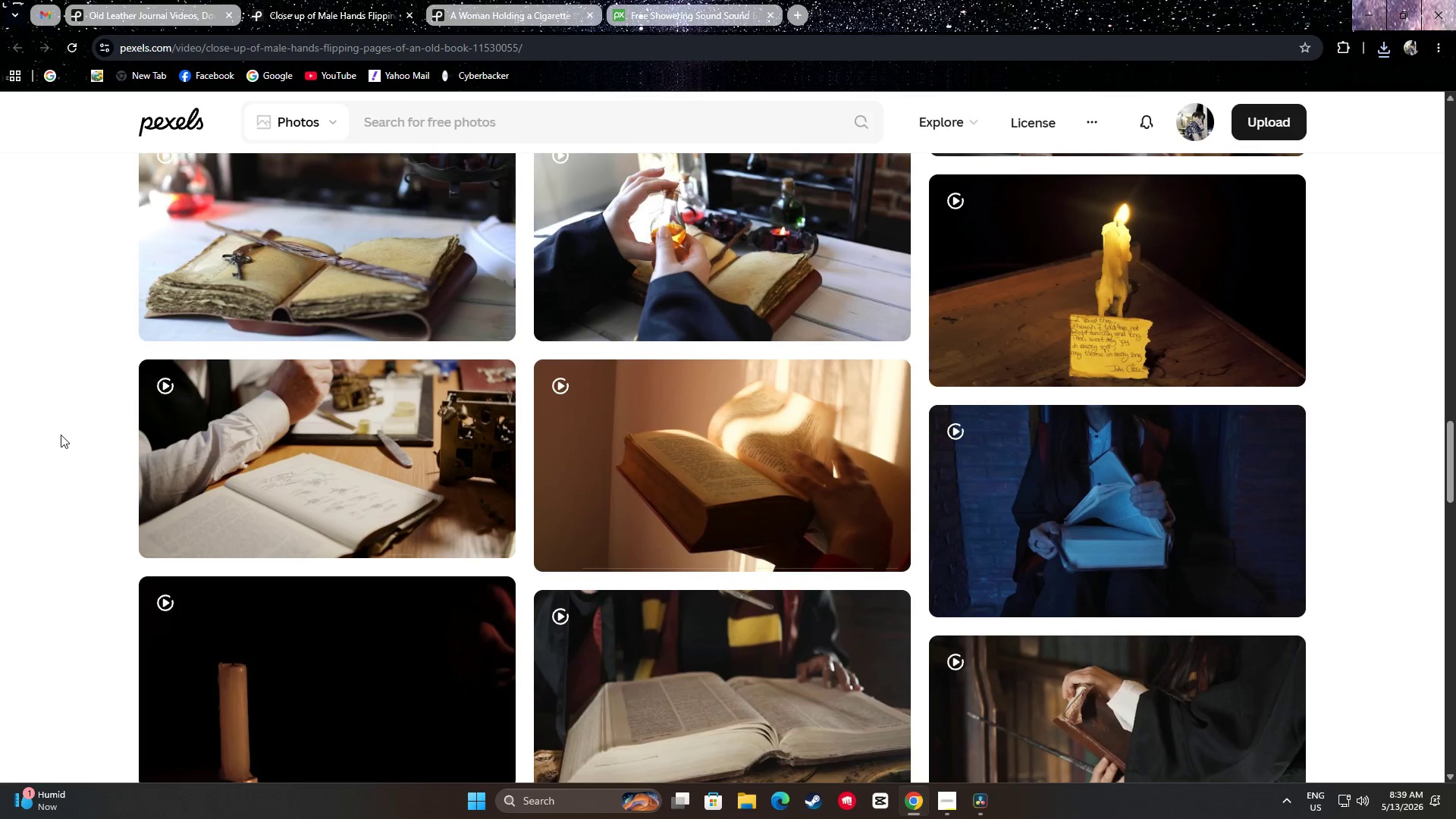 
scroll: coordinate [63, 431], scroll_direction: up, amount: 6.0
 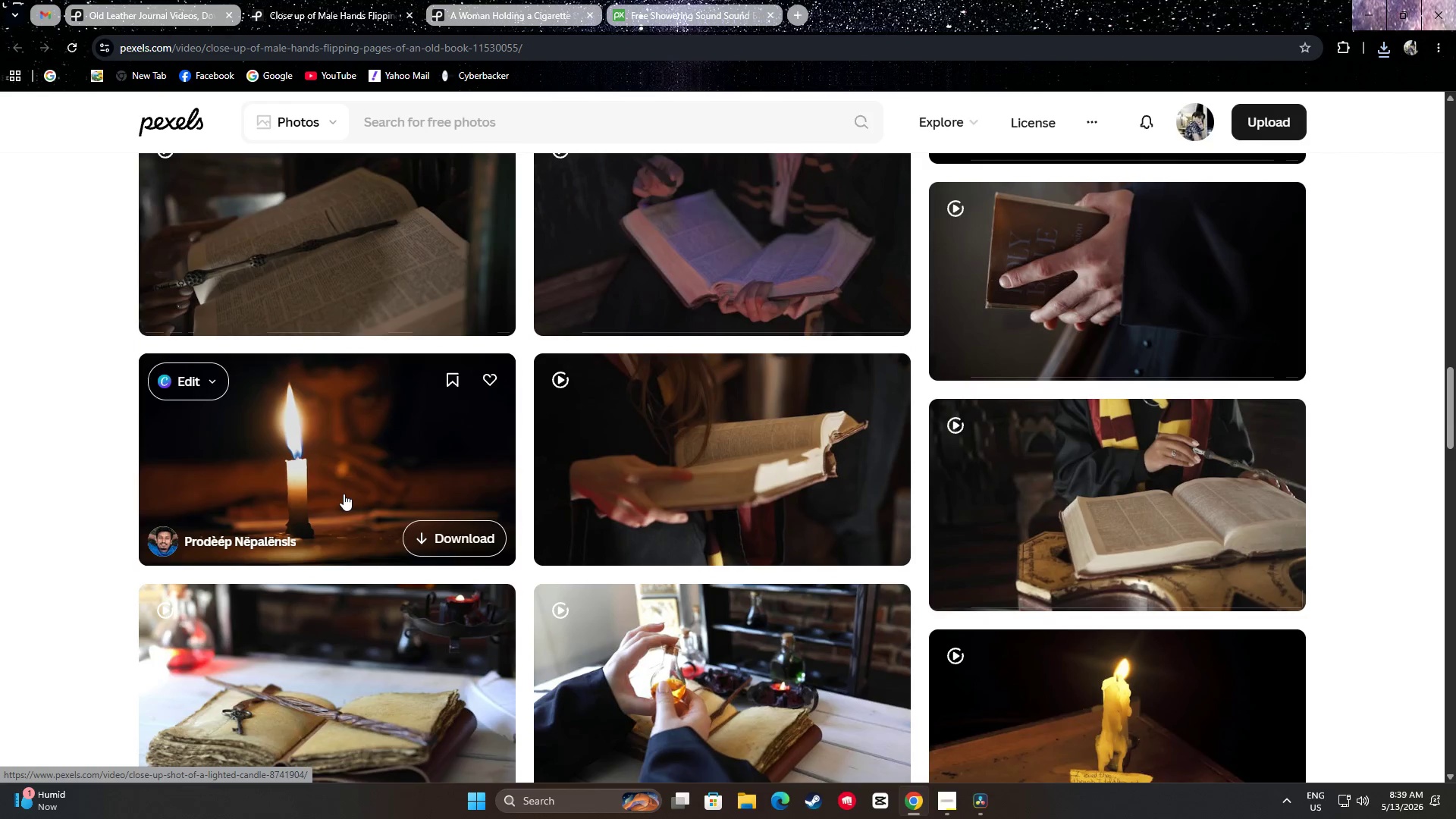 
scroll: coordinate [24, 444], scroll_direction: down, amount: 20.0
 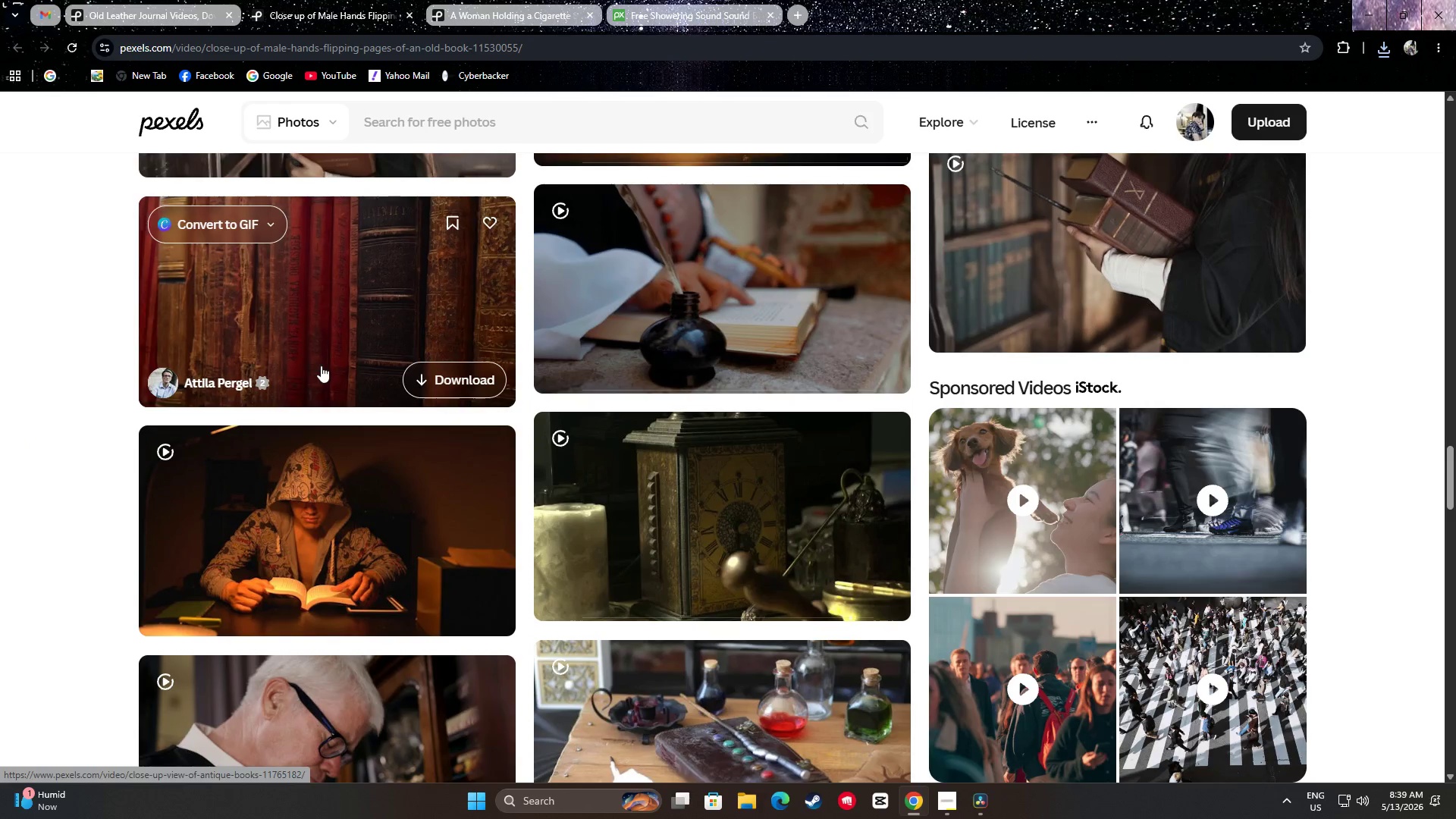 
wait(5.17)
 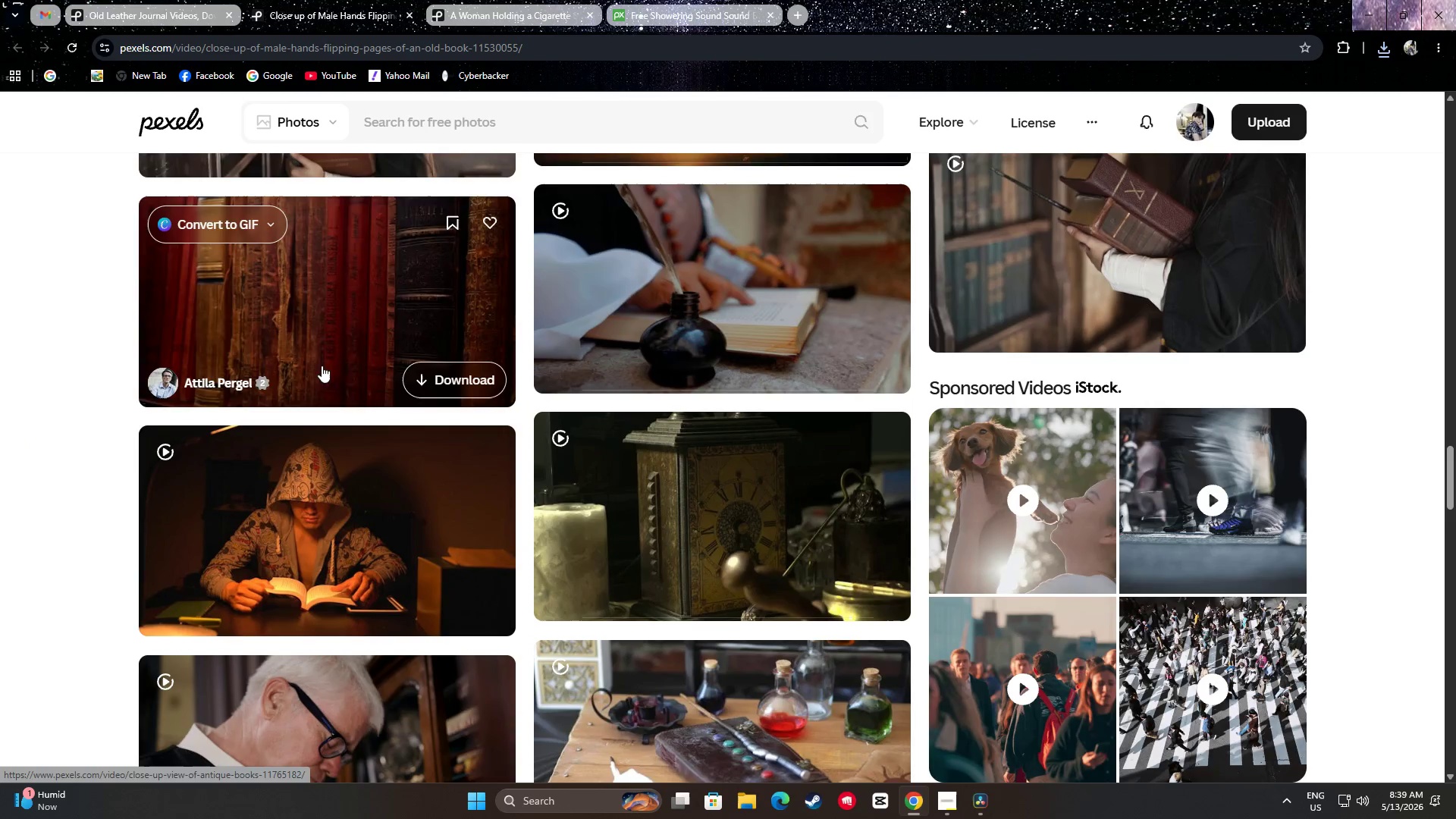 
scroll: coordinate [352, 489], scroll_direction: down, amount: 1.0
 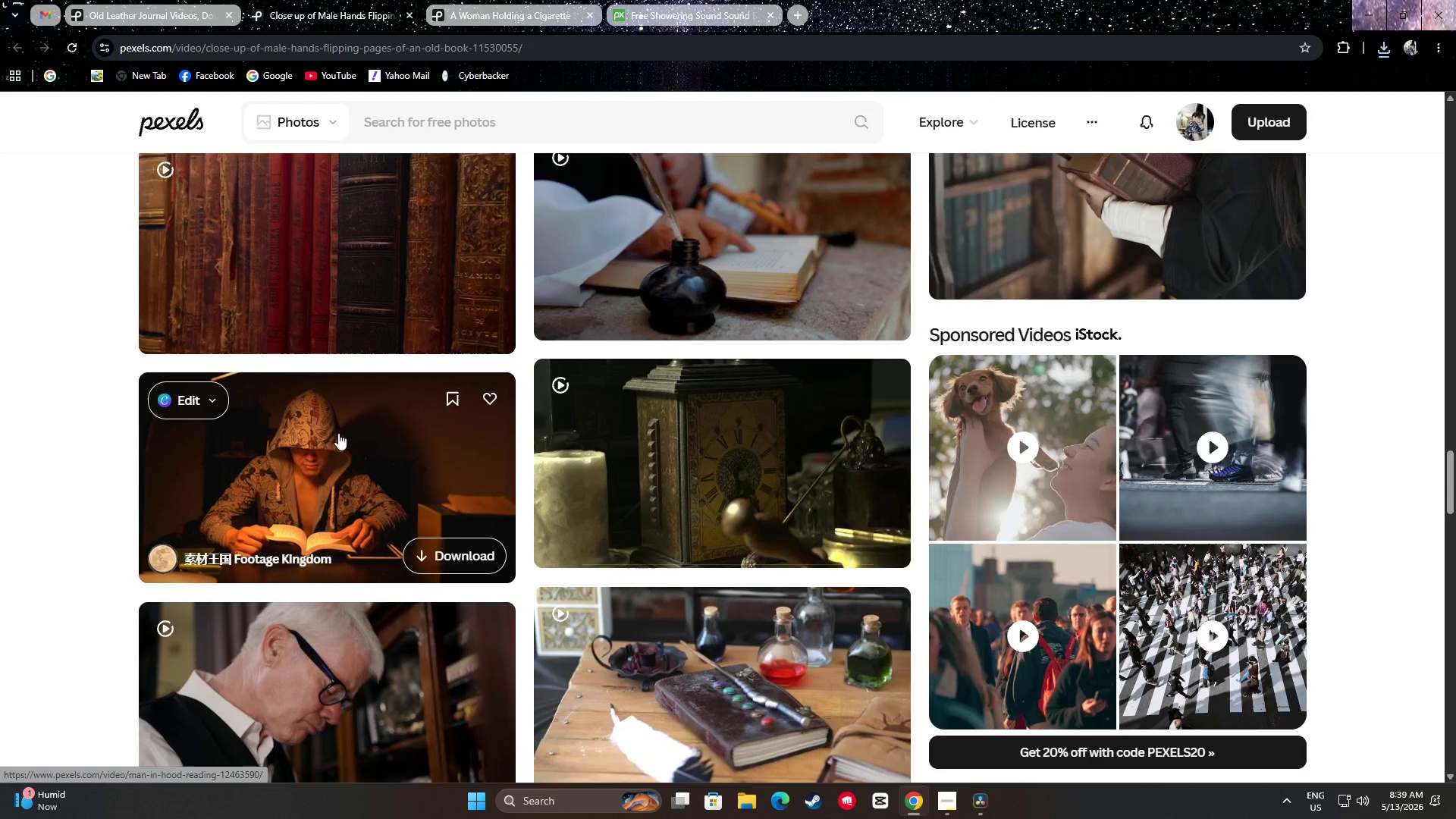 
mouse_move([329, 387])
 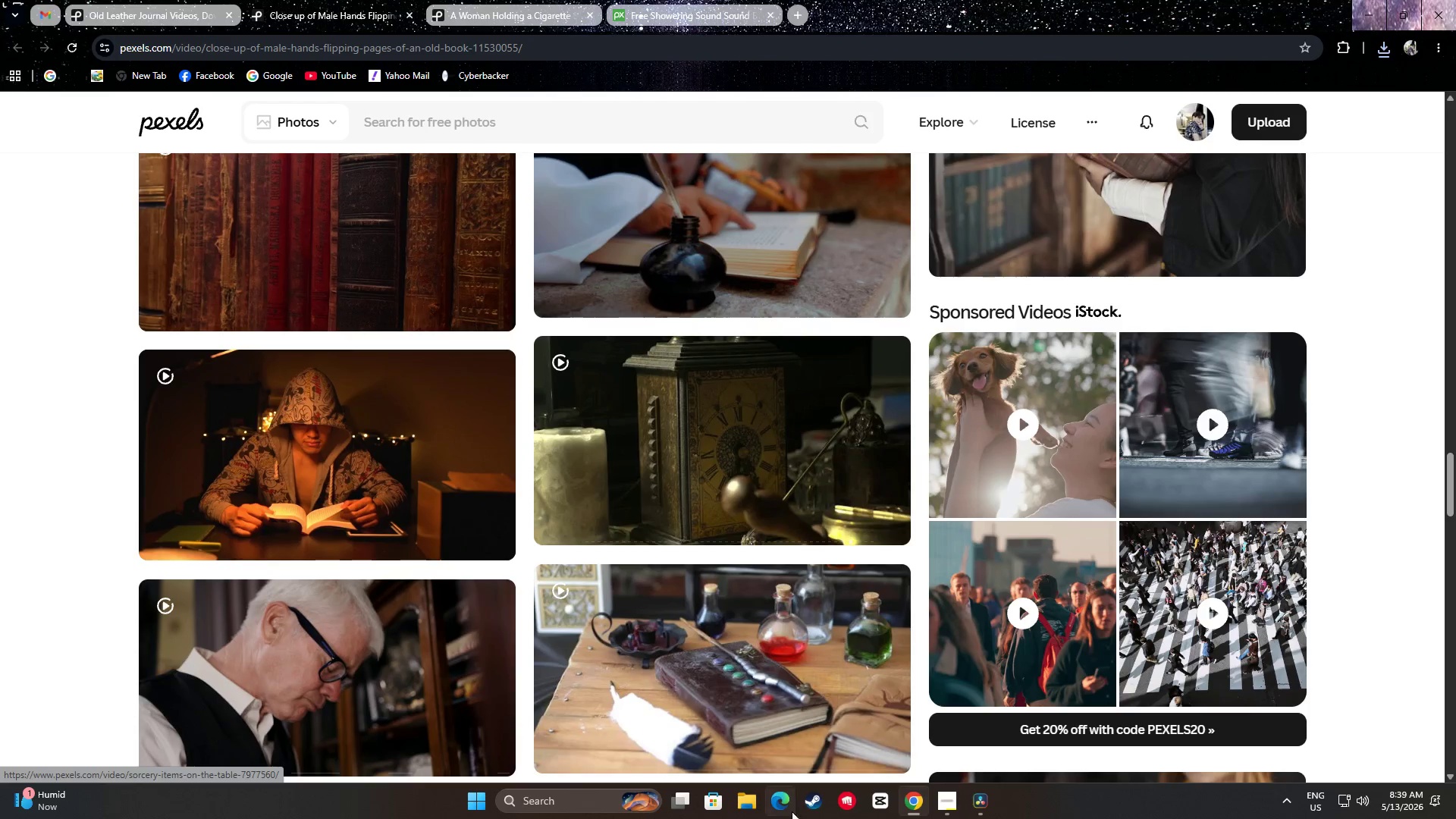 
left_click([756, 809])
 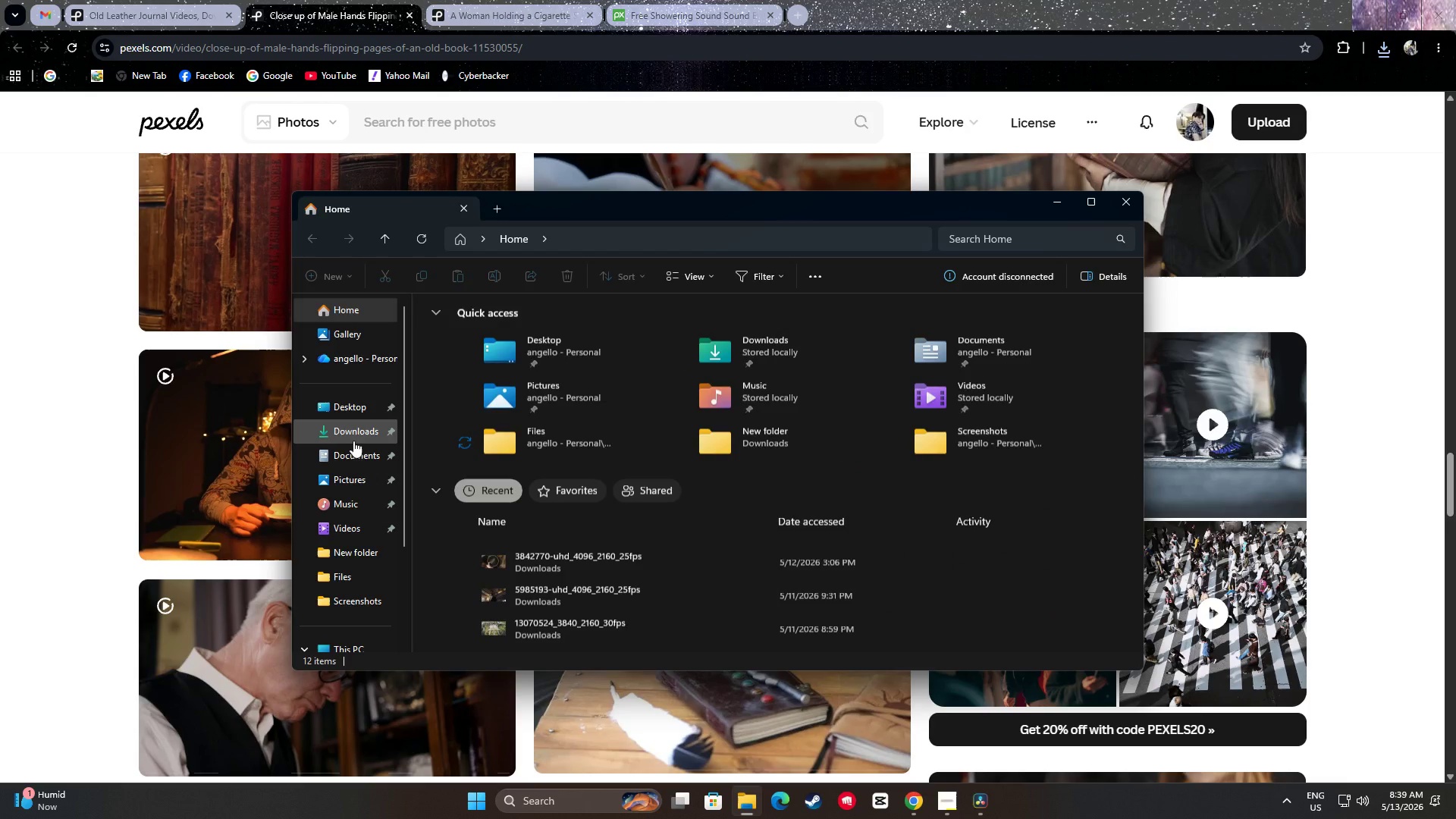 
left_click([355, 435])
 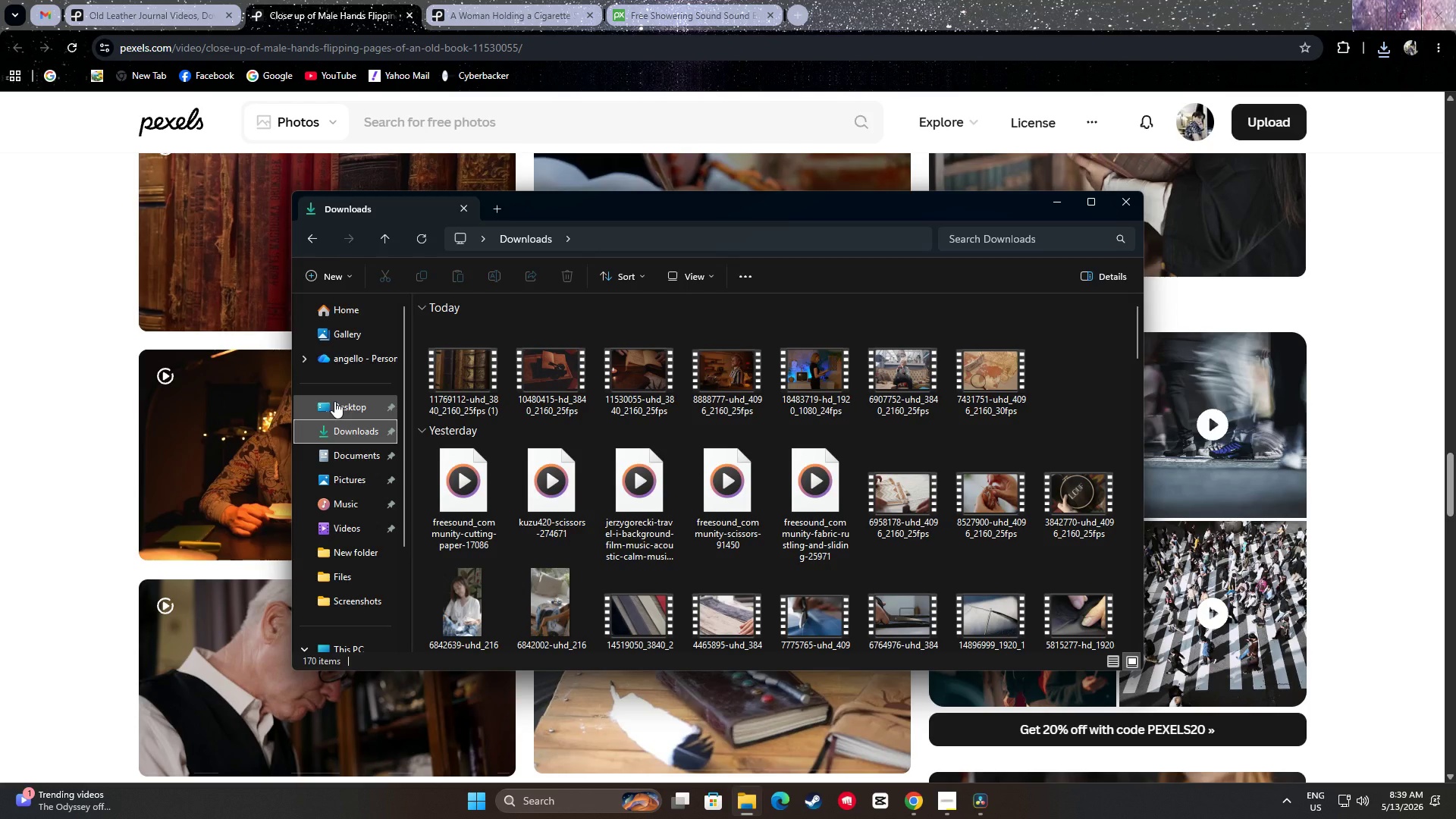 
wait(11.31)
 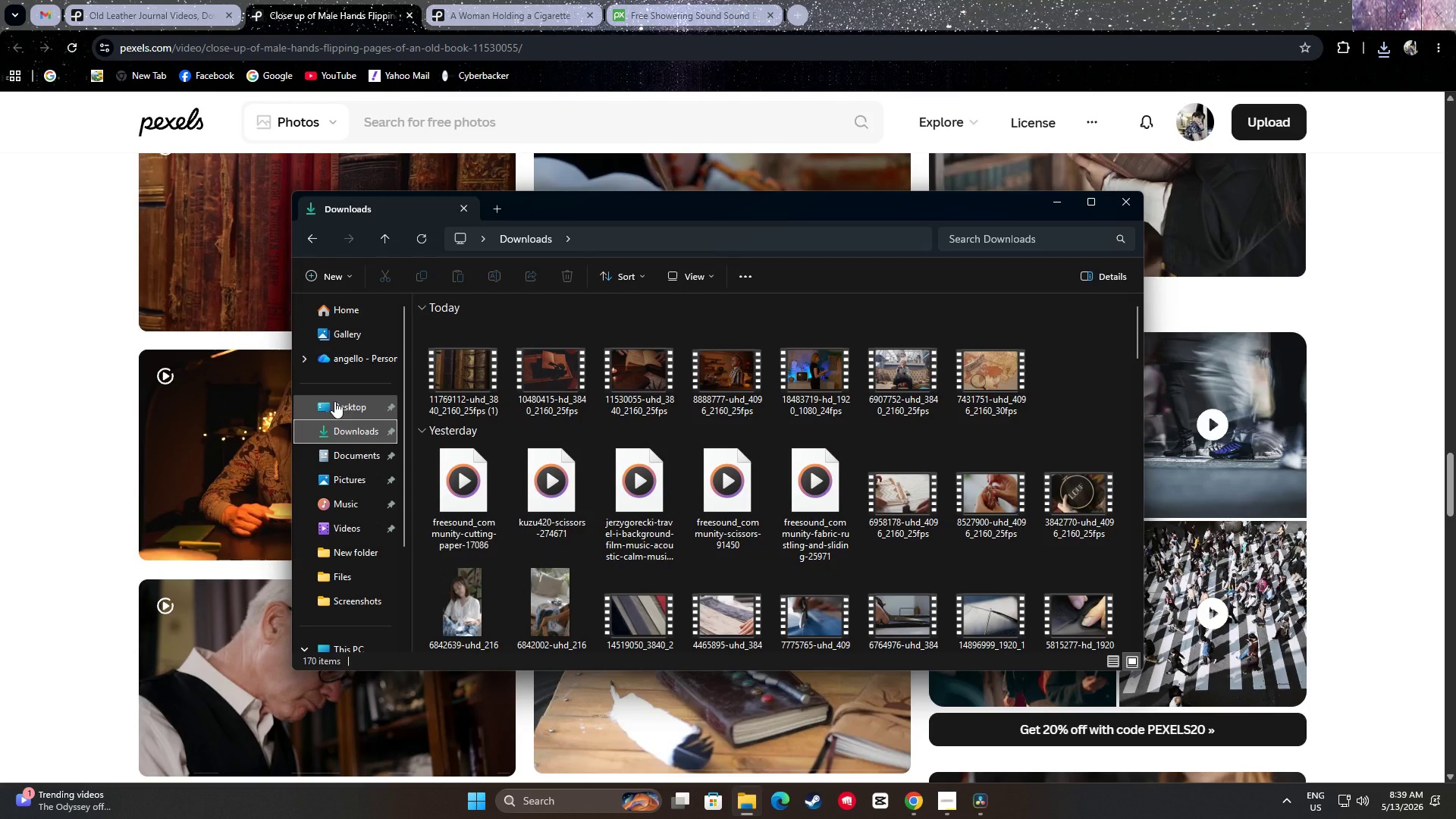 
left_click([999, 0])
 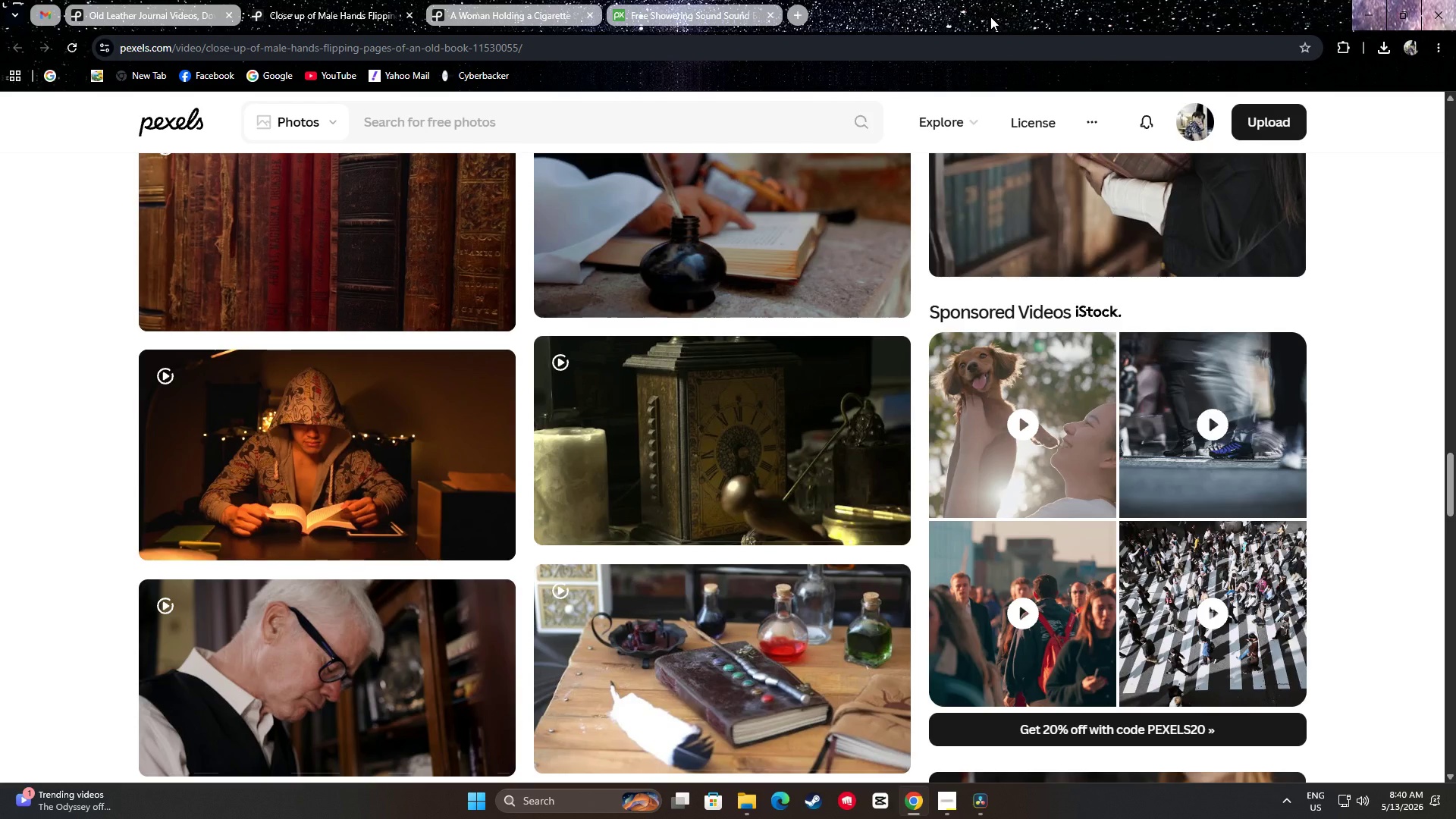 
wait(47.95)
 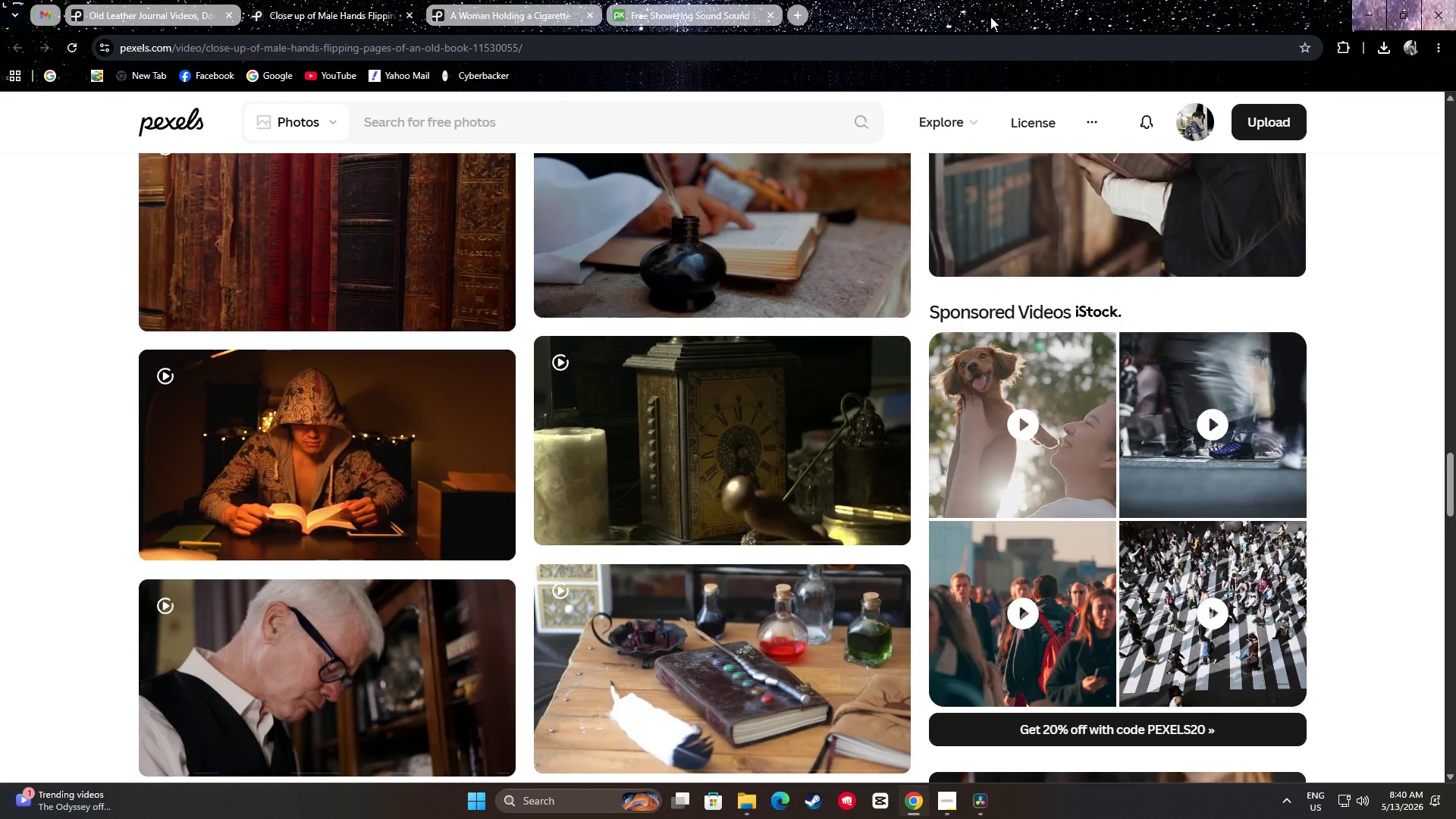 
scroll: coordinate [1426, 448], scroll_direction: down, amount: 17.0
 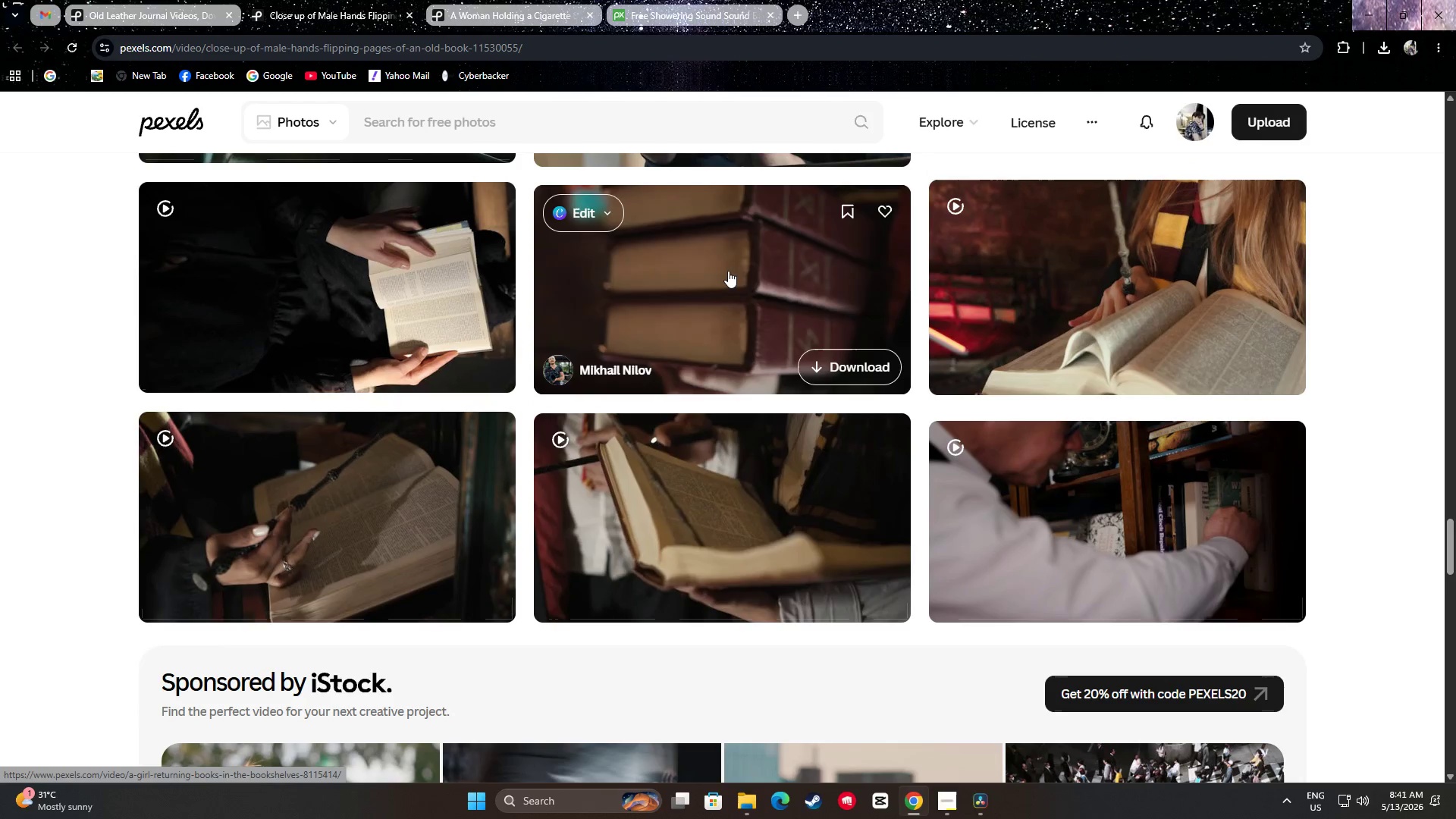 
left_click([745, 809])
 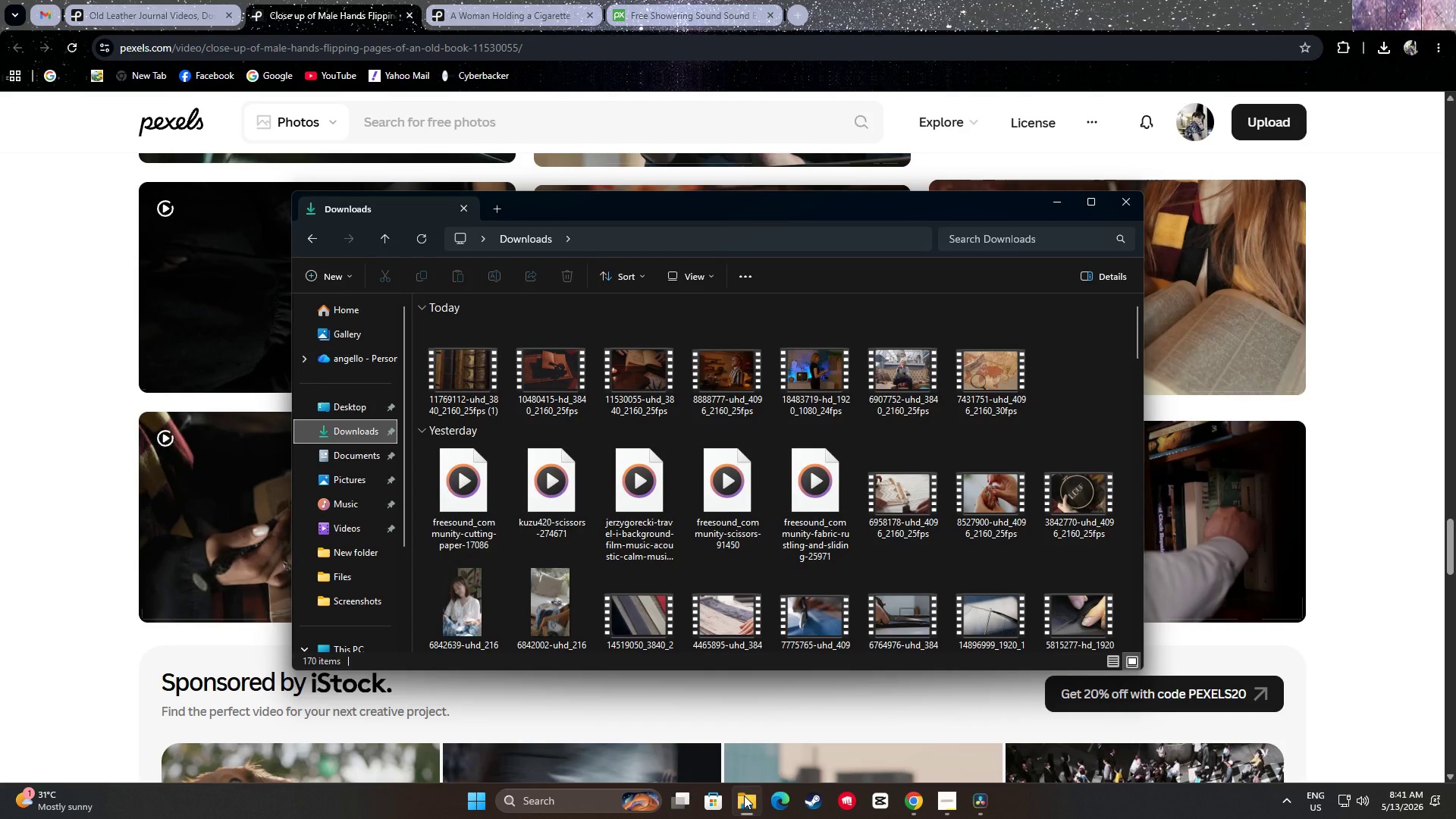 
wait(12.0)
 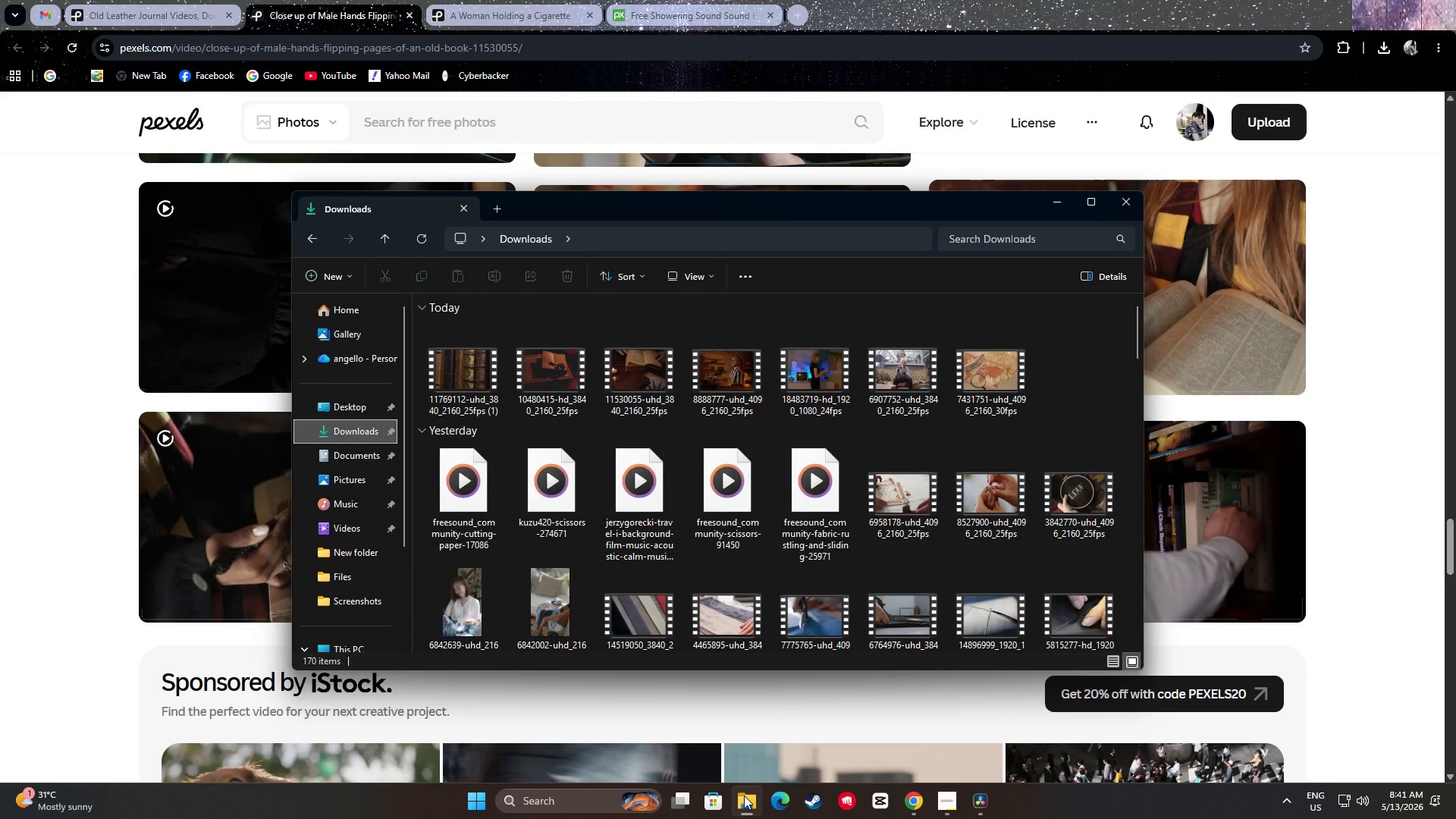 
left_click([27, 466])
 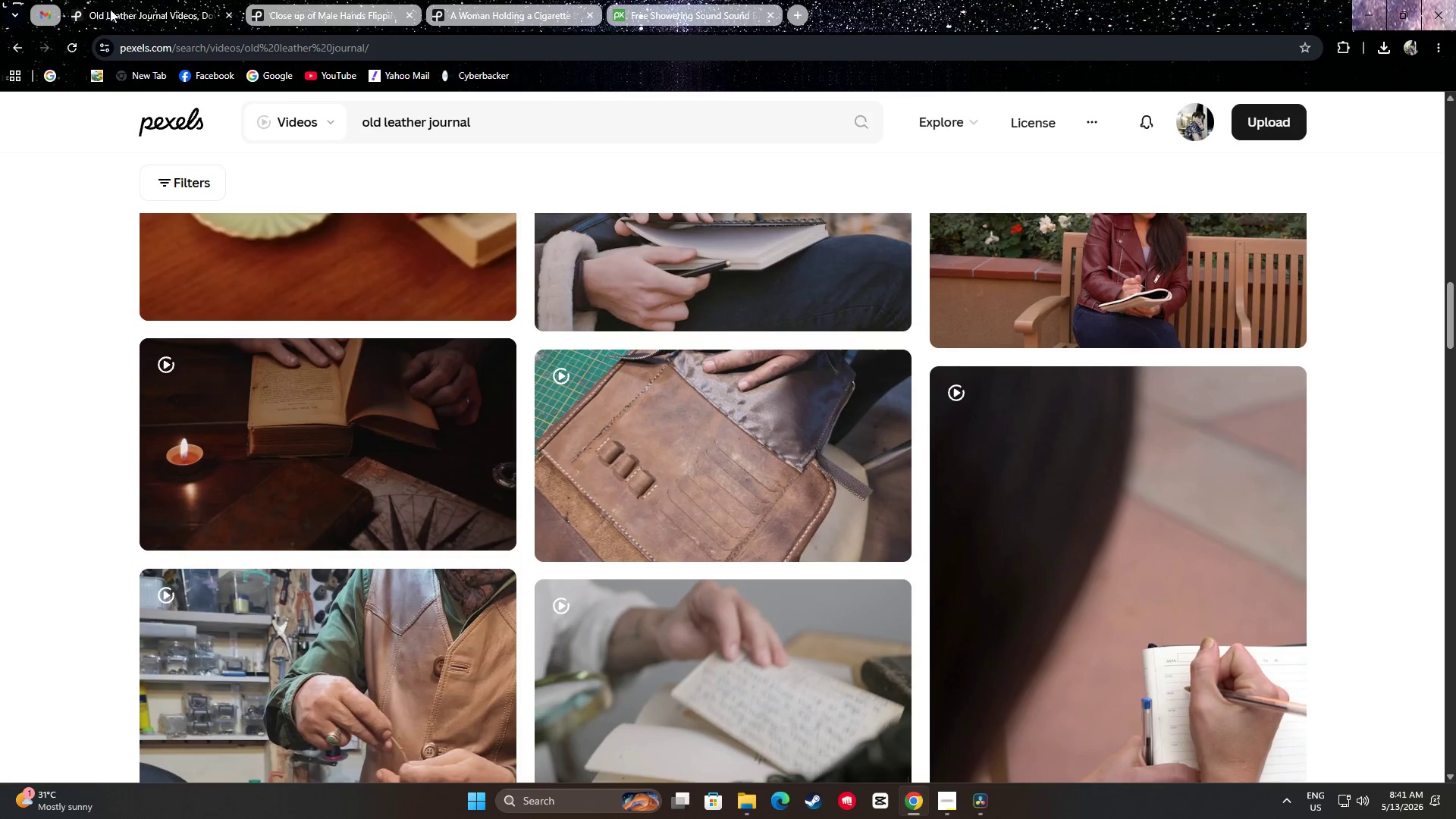 
scroll: coordinate [36, 384], scroll_direction: down, amount: 13.0
 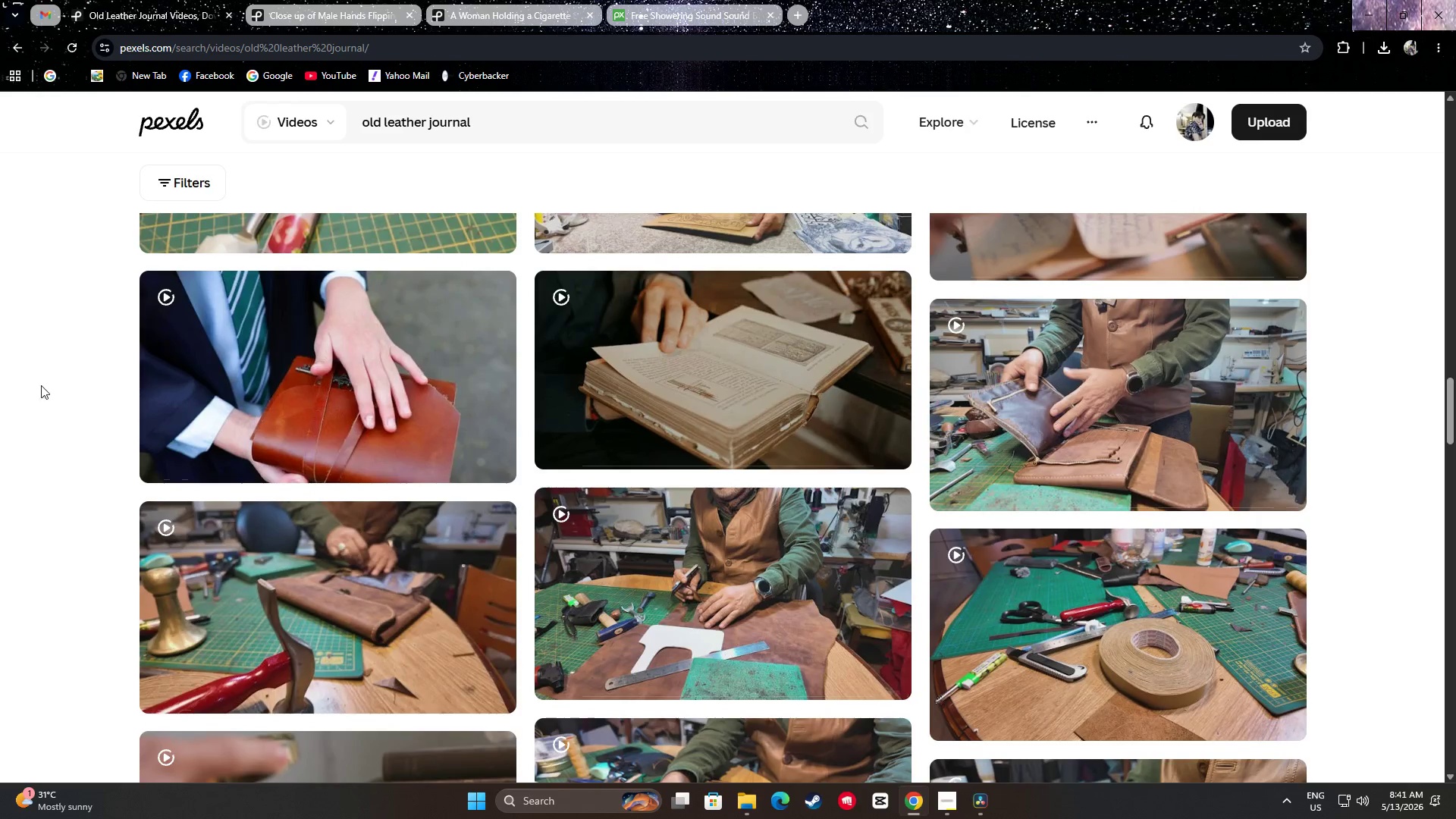 
mouse_move([371, 362])
 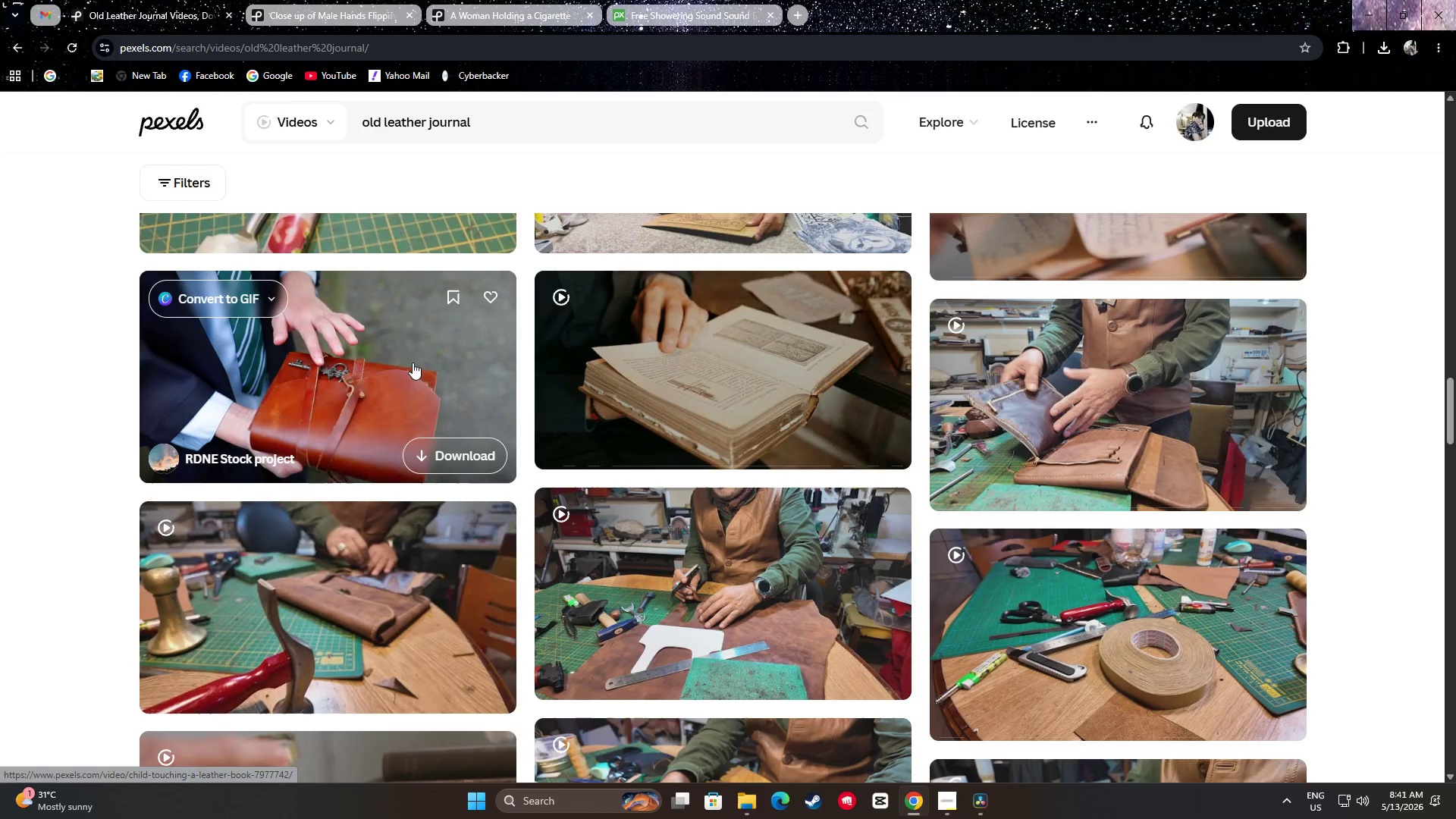 
scroll: coordinate [416, 359], scroll_direction: down, amount: 1.0
 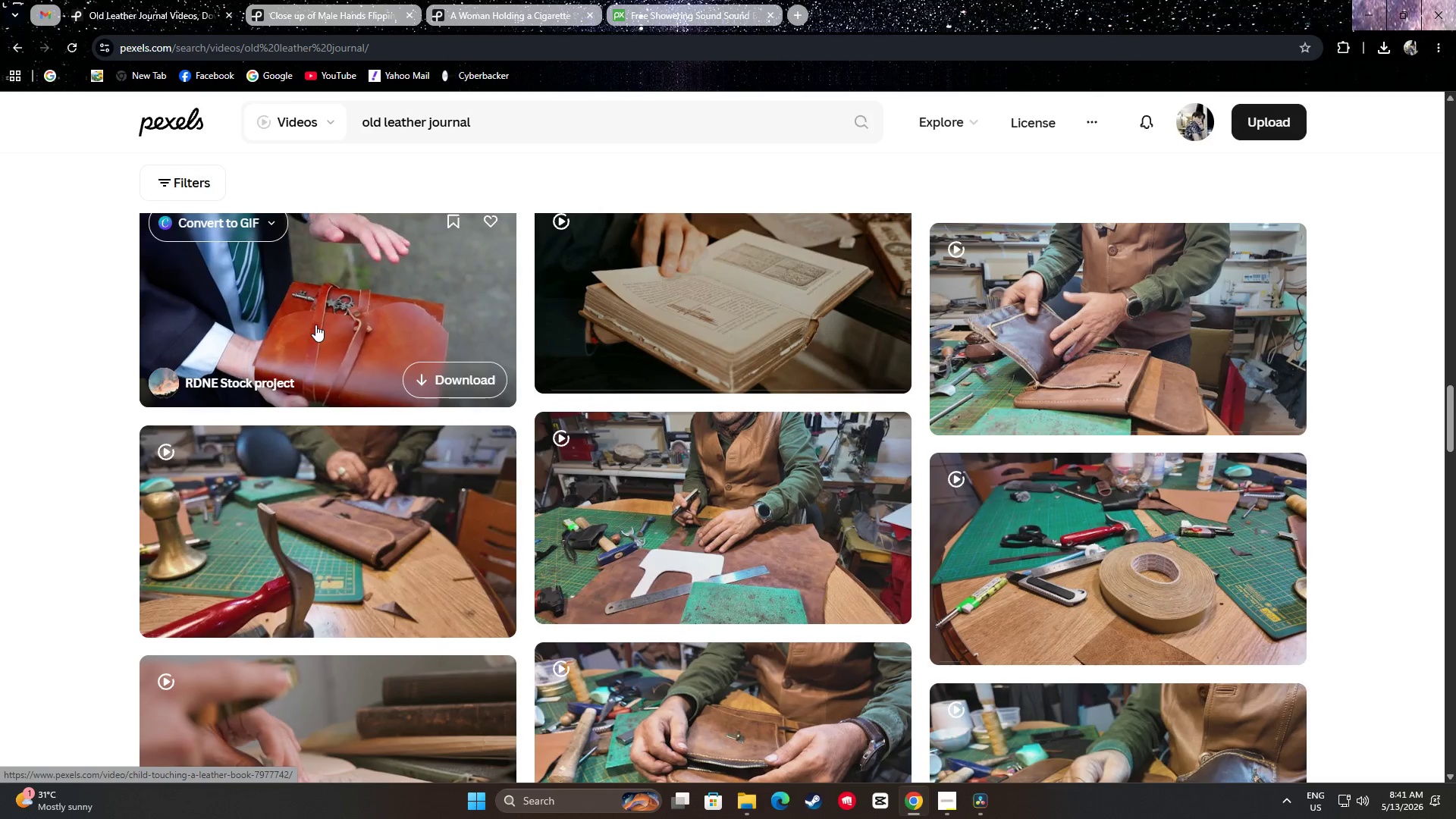 
wait(16.05)
 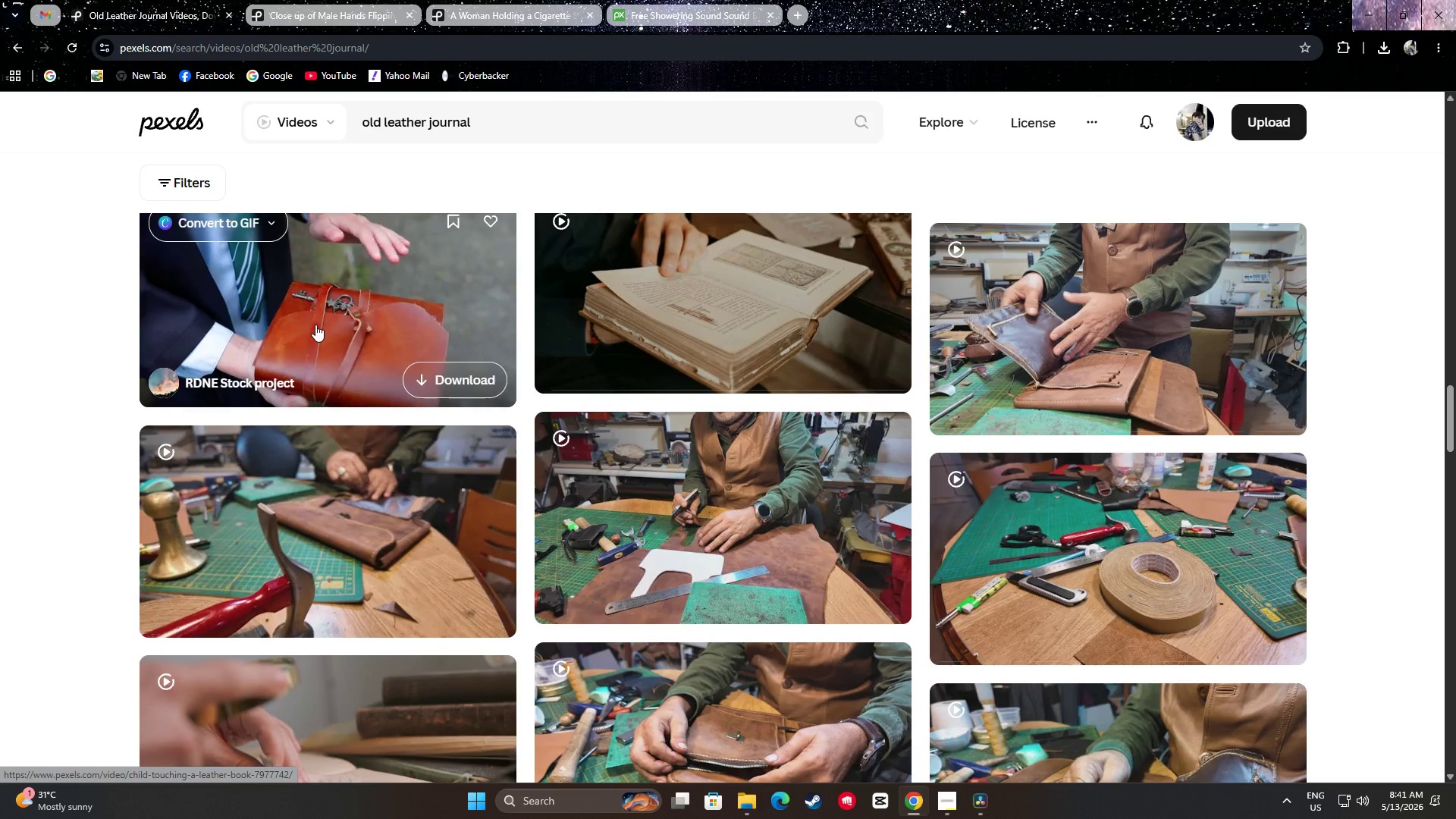 
scroll: coordinate [664, 297], scroll_direction: down, amount: 15.0
 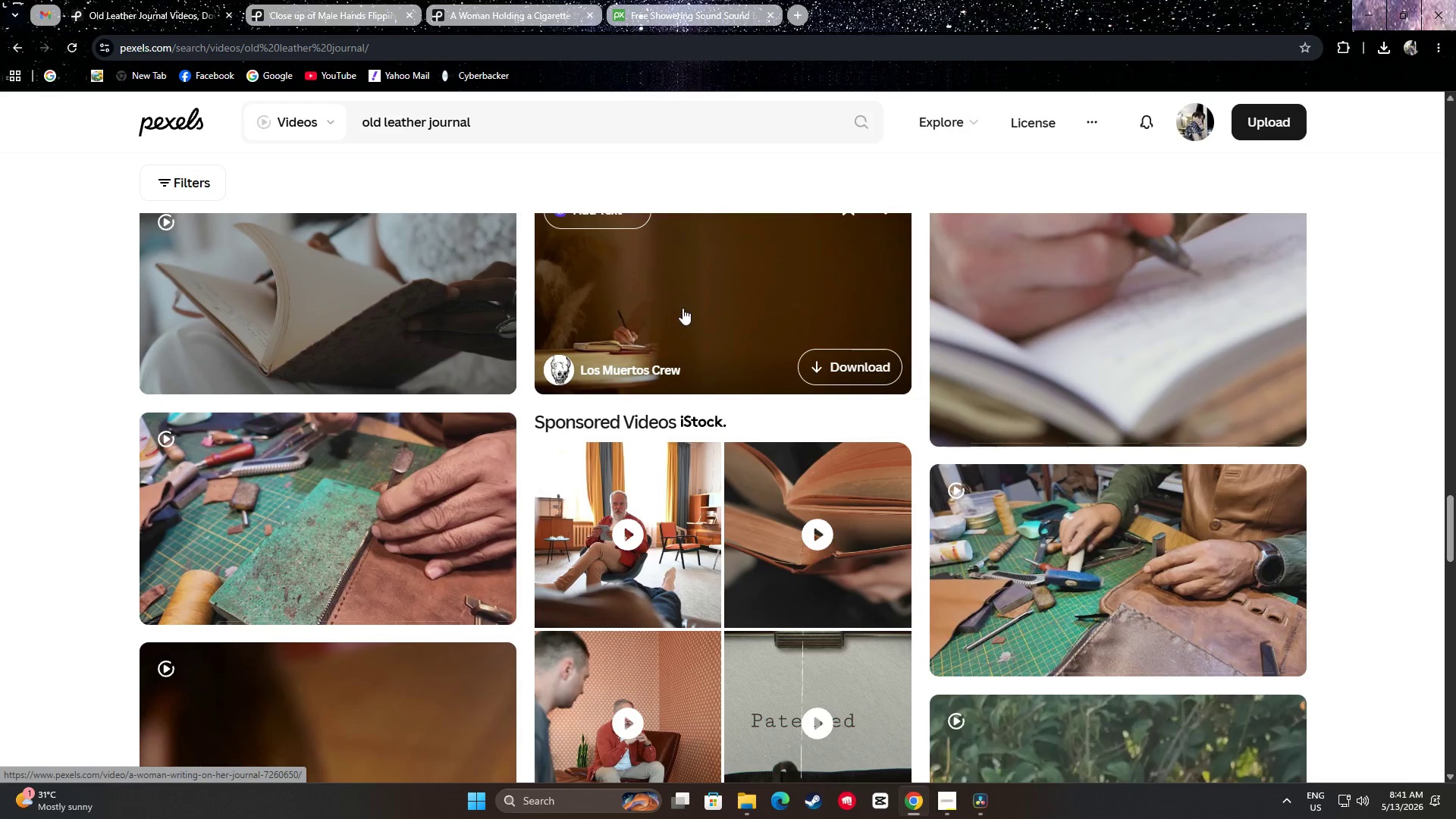 
scroll: coordinate [684, 313], scroll_direction: up, amount: 1.0
 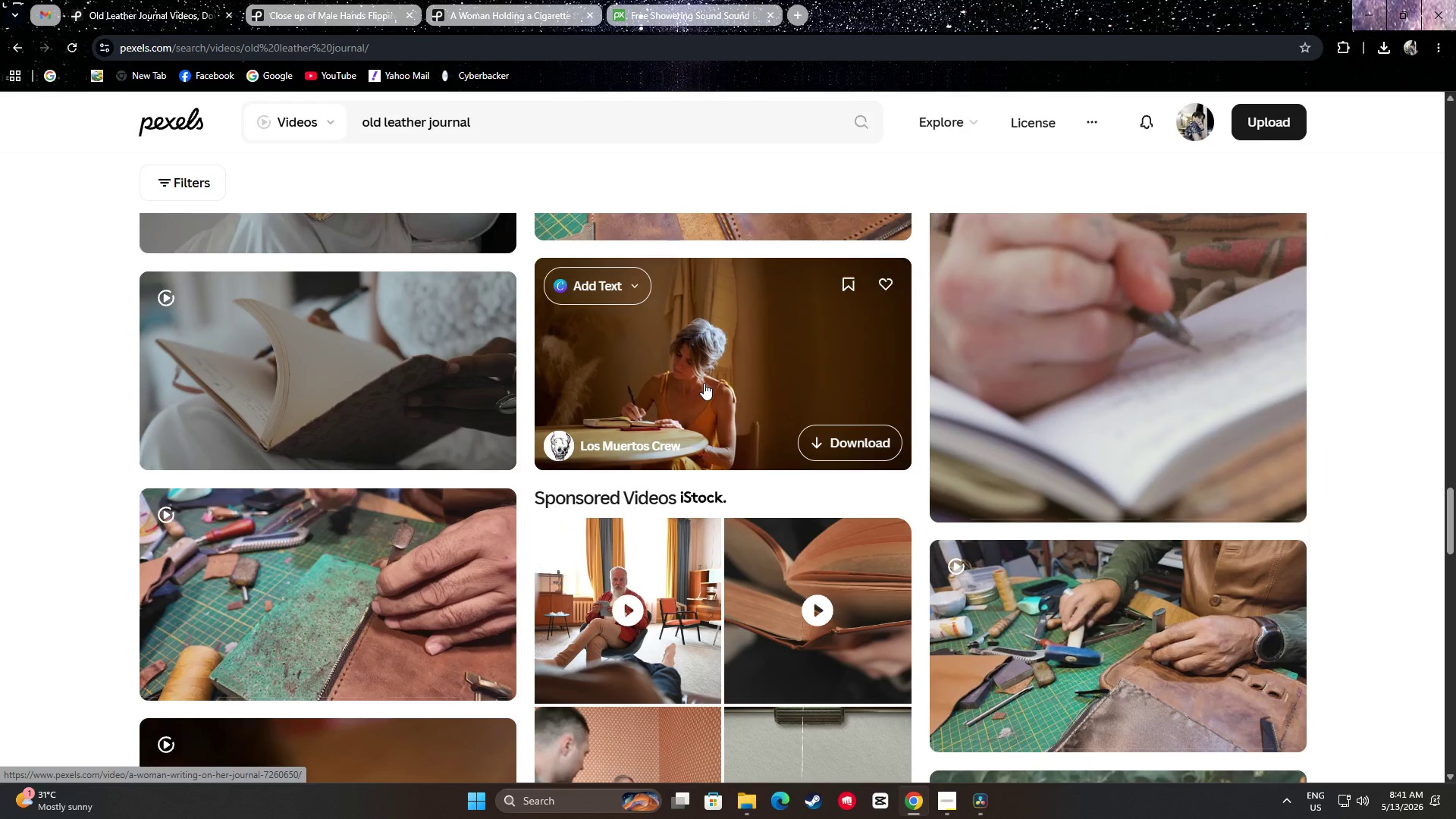 
scroll: coordinate [378, 347], scroll_direction: down, amount: 17.0
 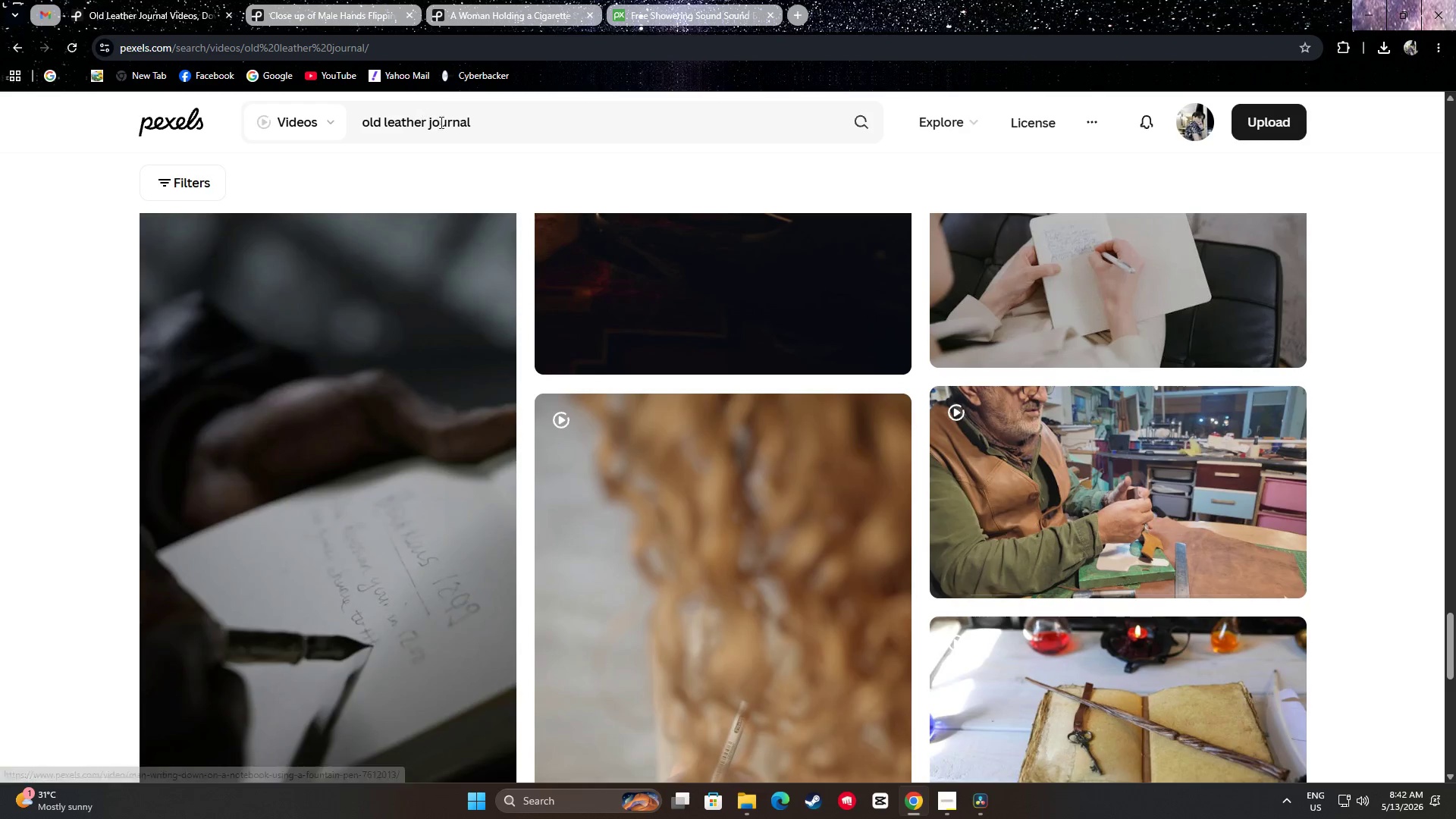 
left_click_drag(start_coordinate=[466, 124], to_coordinate=[426, 121])
 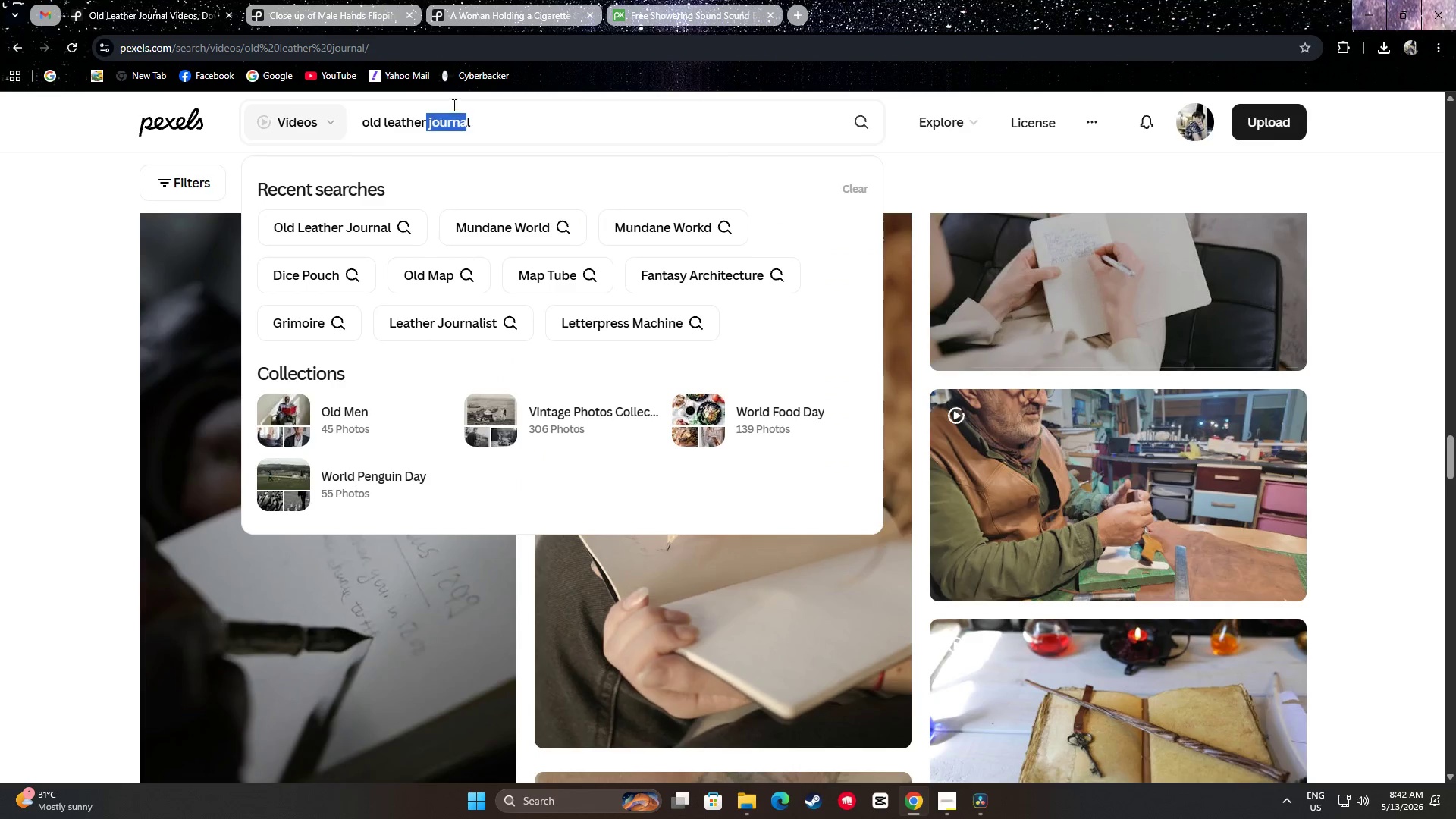 
left_click([482, 133])
 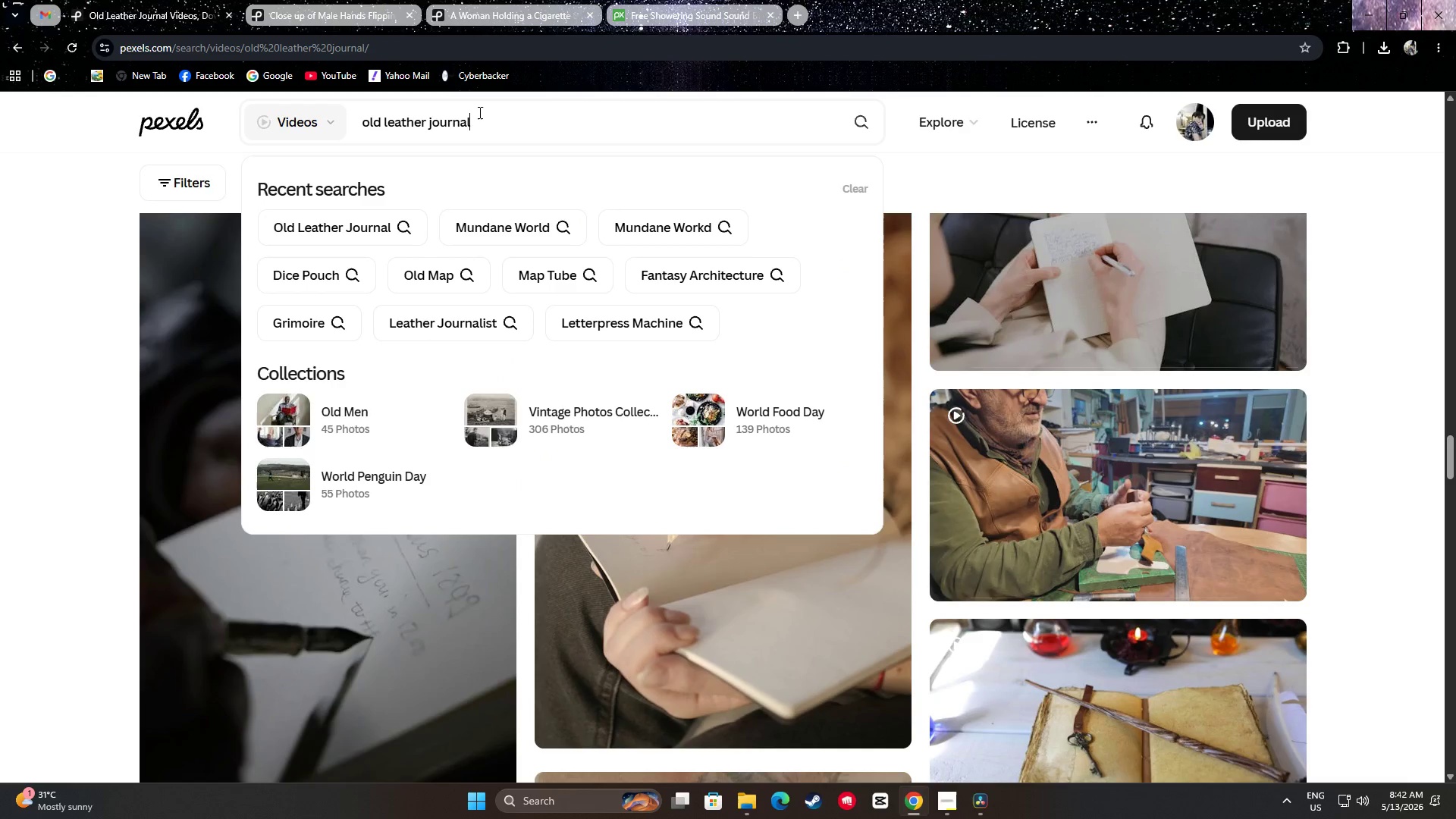 
left_click_drag(start_coordinate=[478, 112], to_coordinate=[437, 109])
 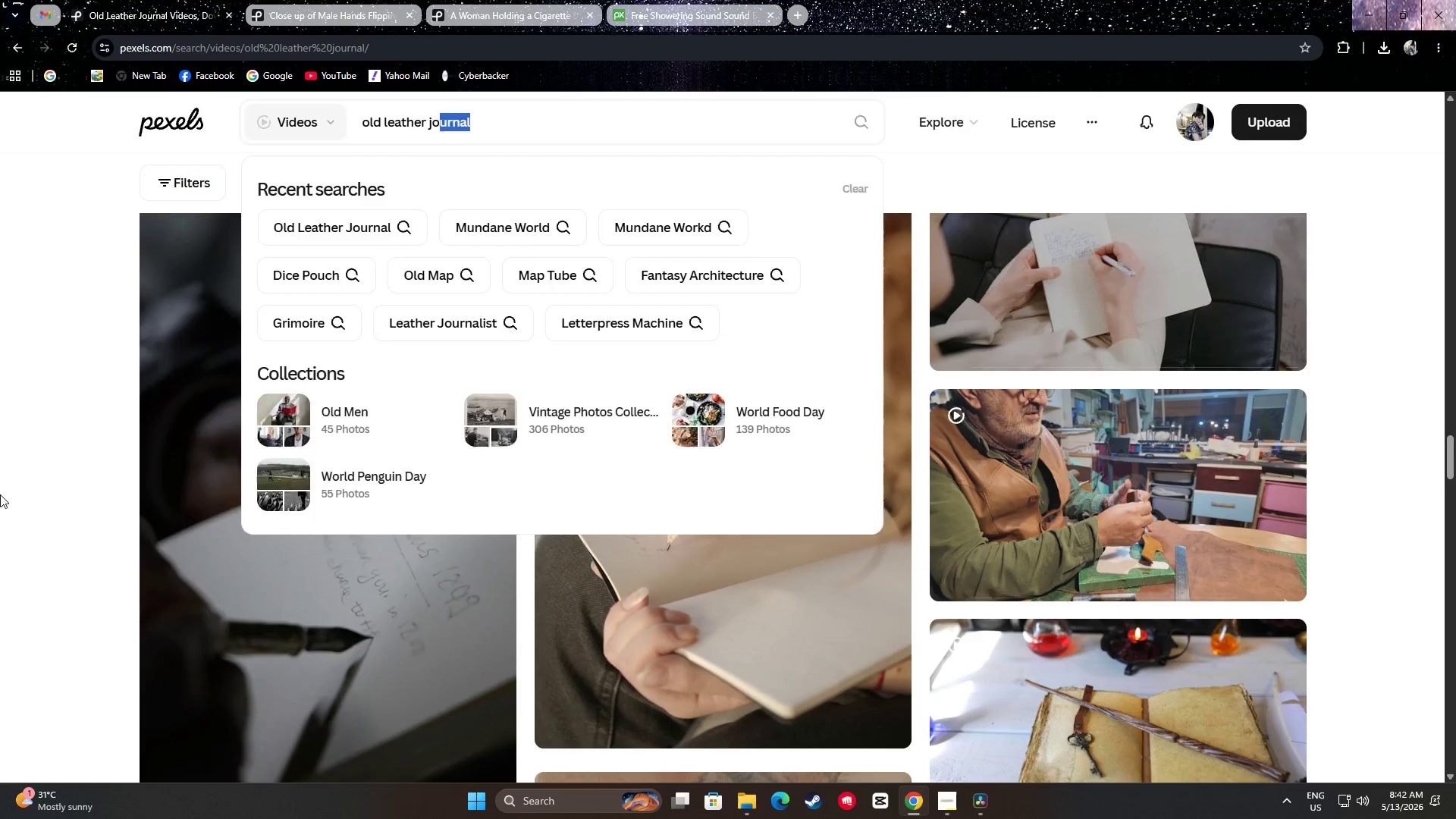 
left_click([0, 494])
 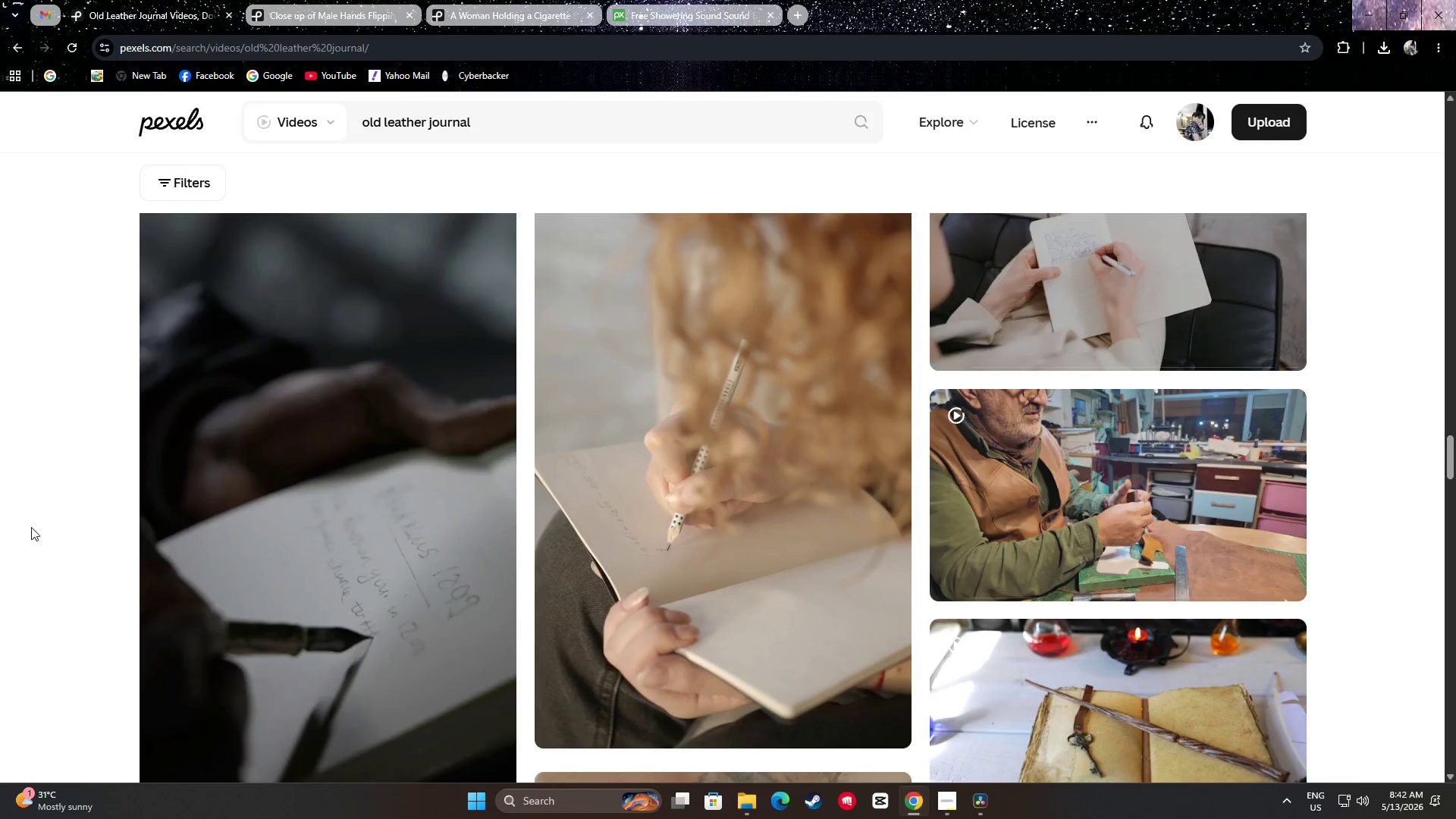 
scroll: coordinate [105, 547], scroll_direction: up, amount: 32.0
 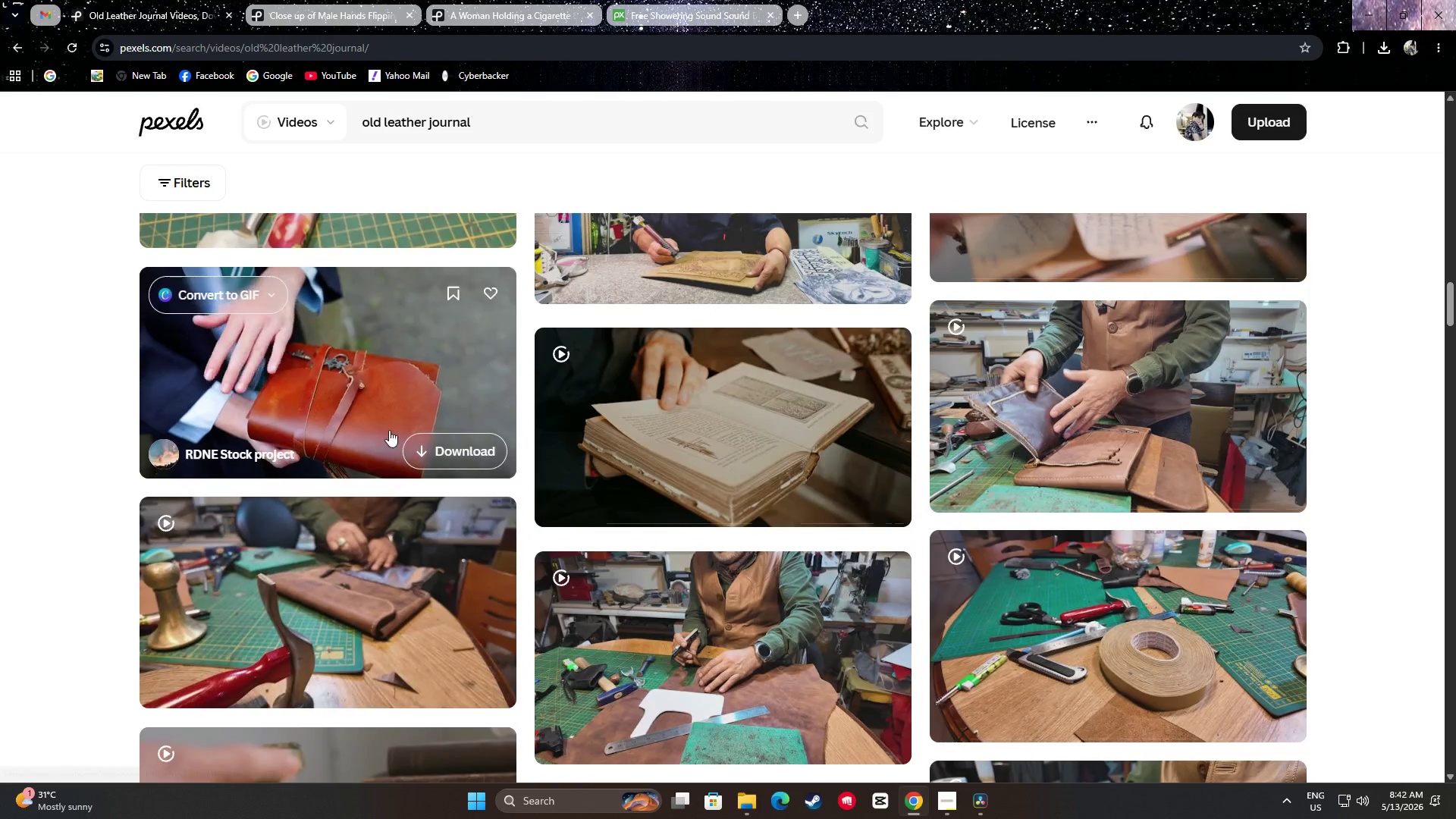 
left_click([434, 441])
 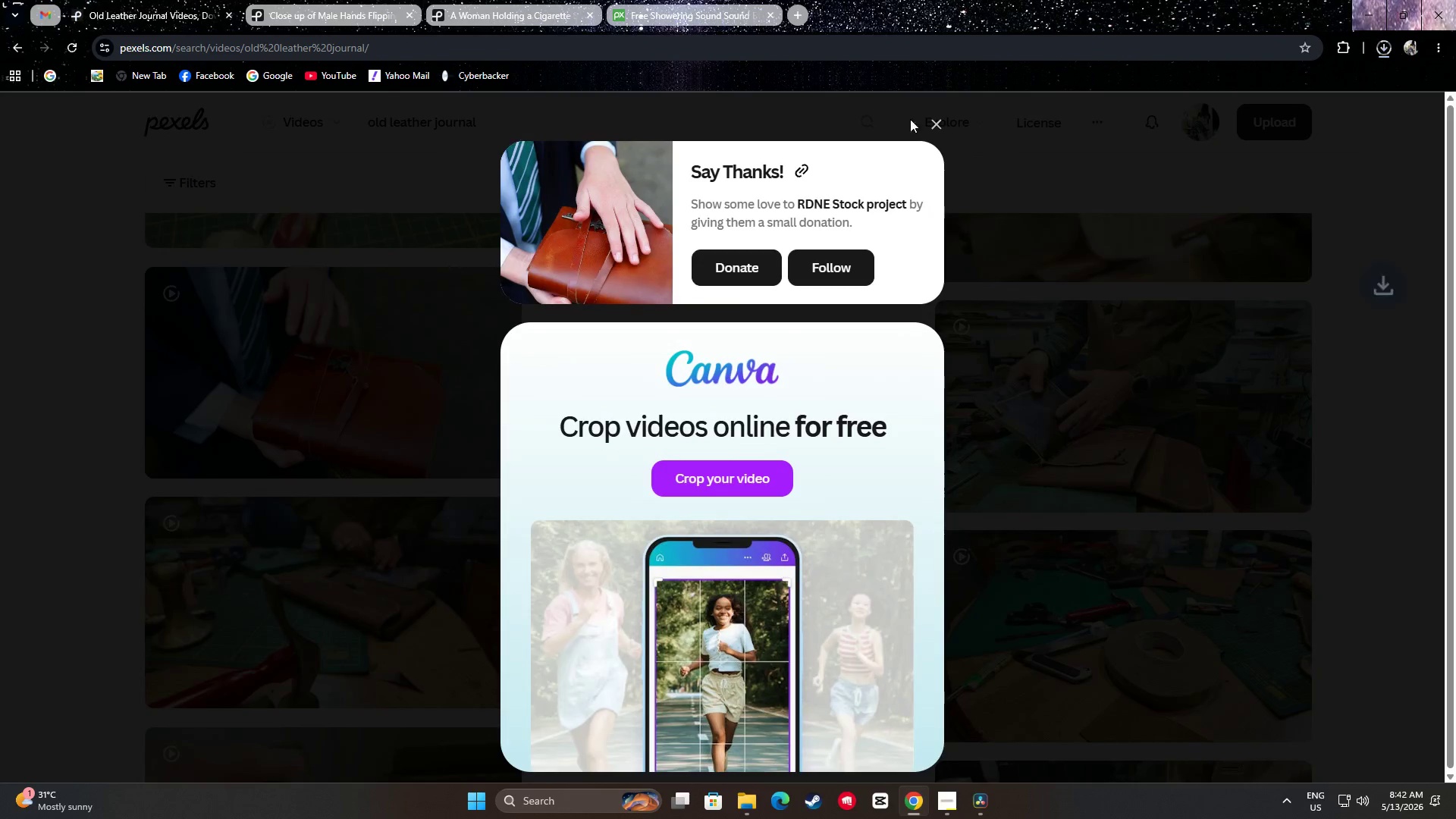 
left_click([935, 121])
 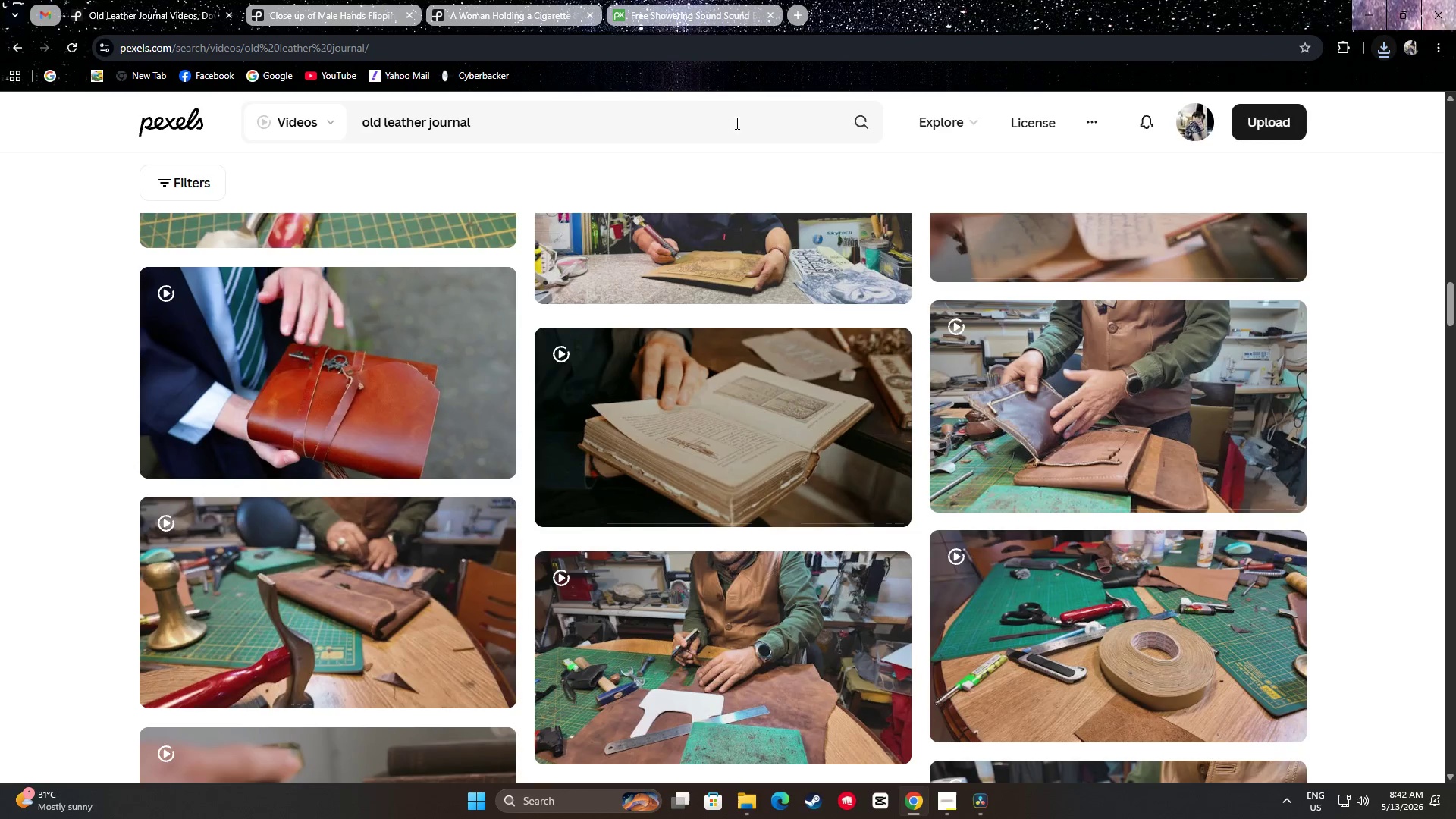 
left_click_drag(start_coordinate=[590, 133], to_coordinate=[432, 125])
 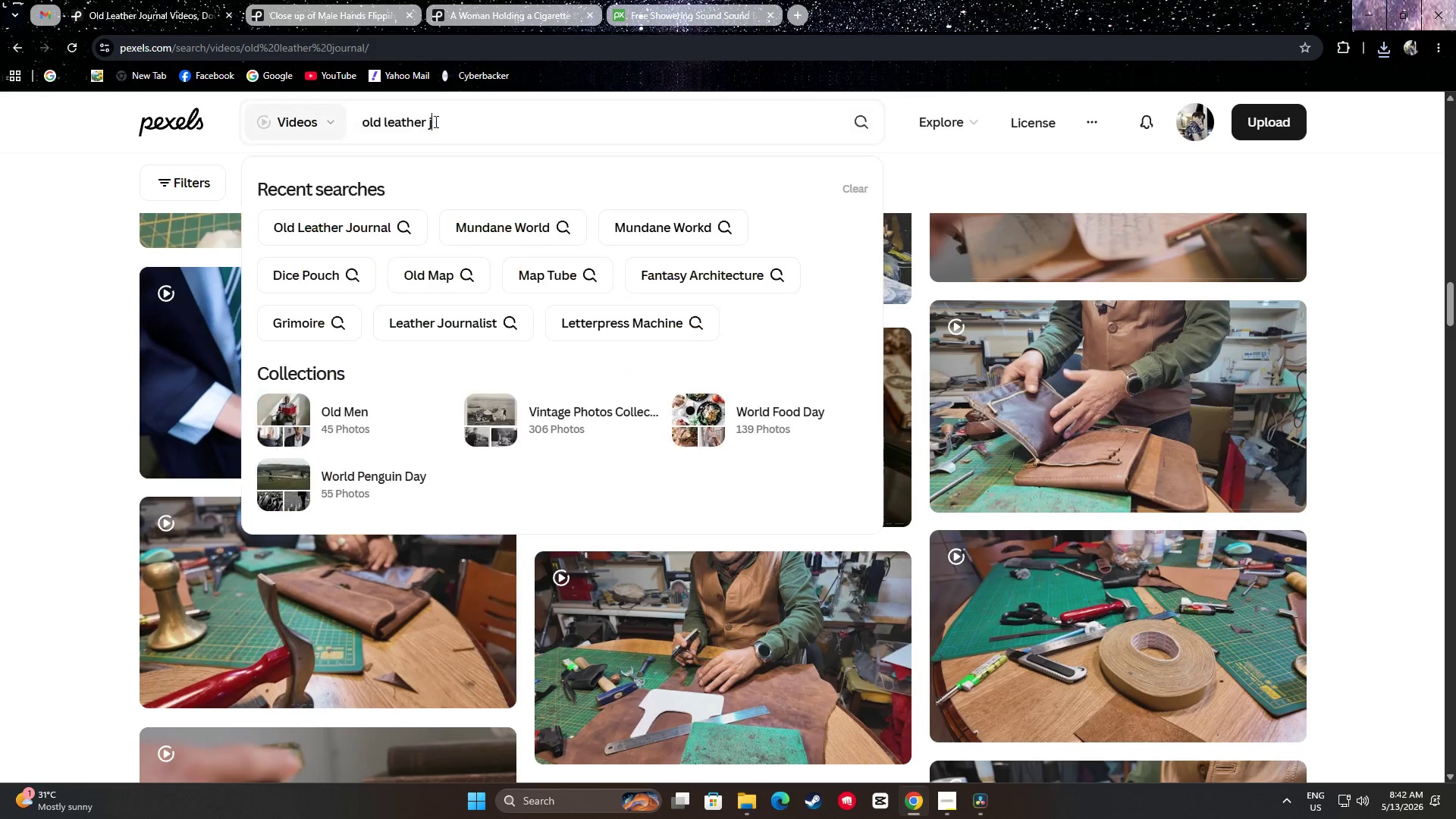 
key(Backspace)
key(Backspace)
type(puch)
 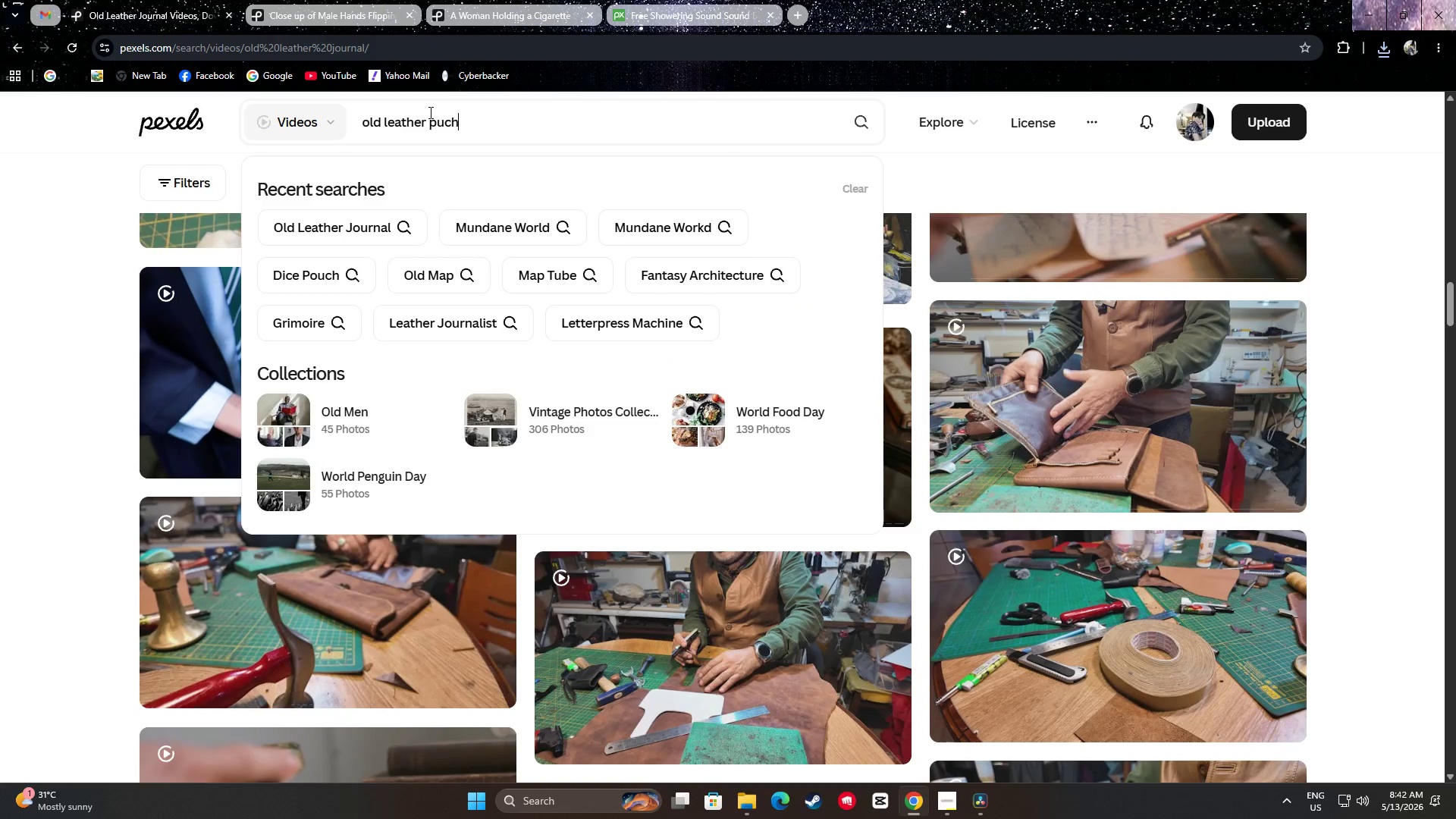 
key(Enter)
 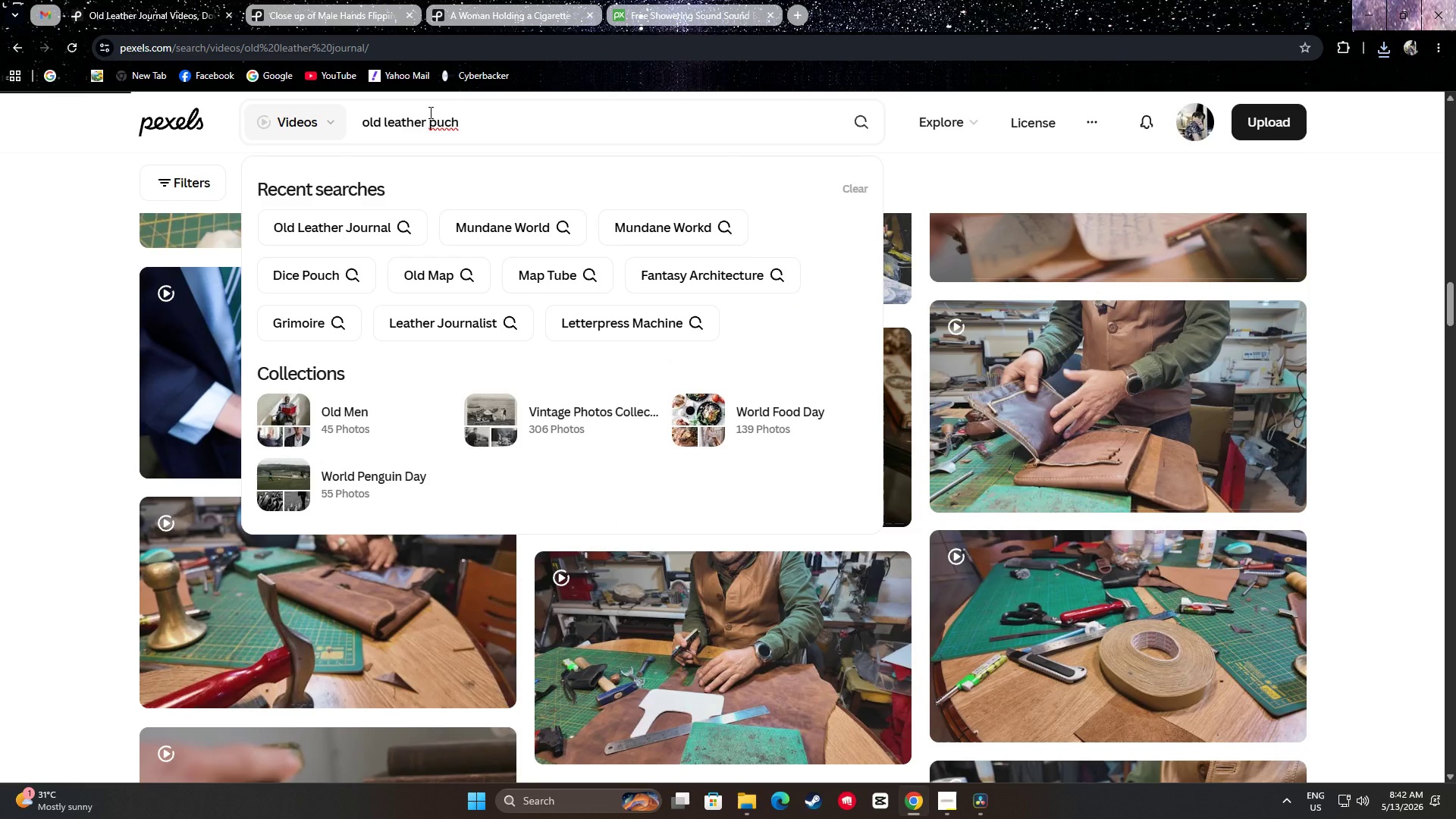 
key(Backspace)
 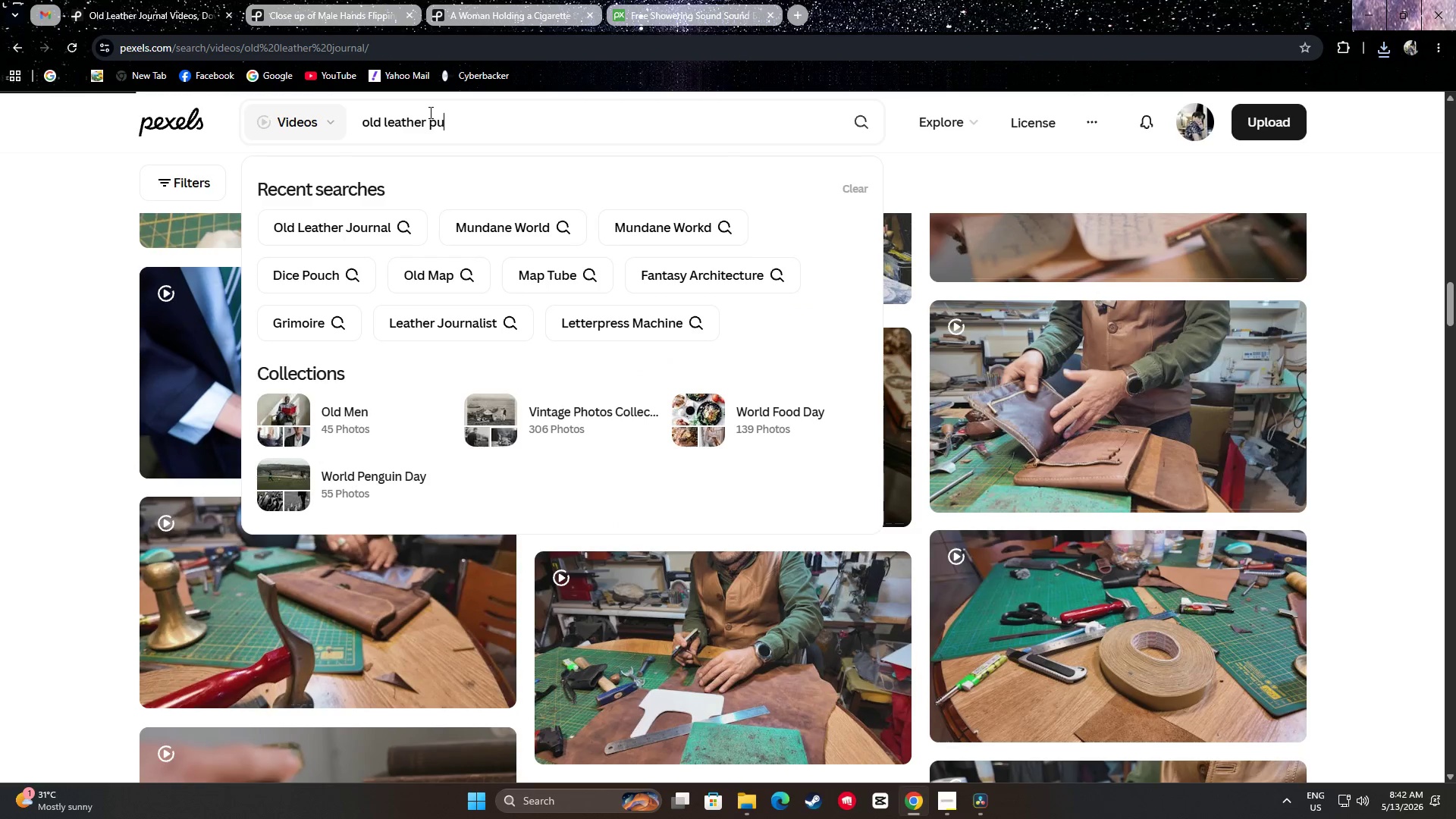 
key(Backspace)
 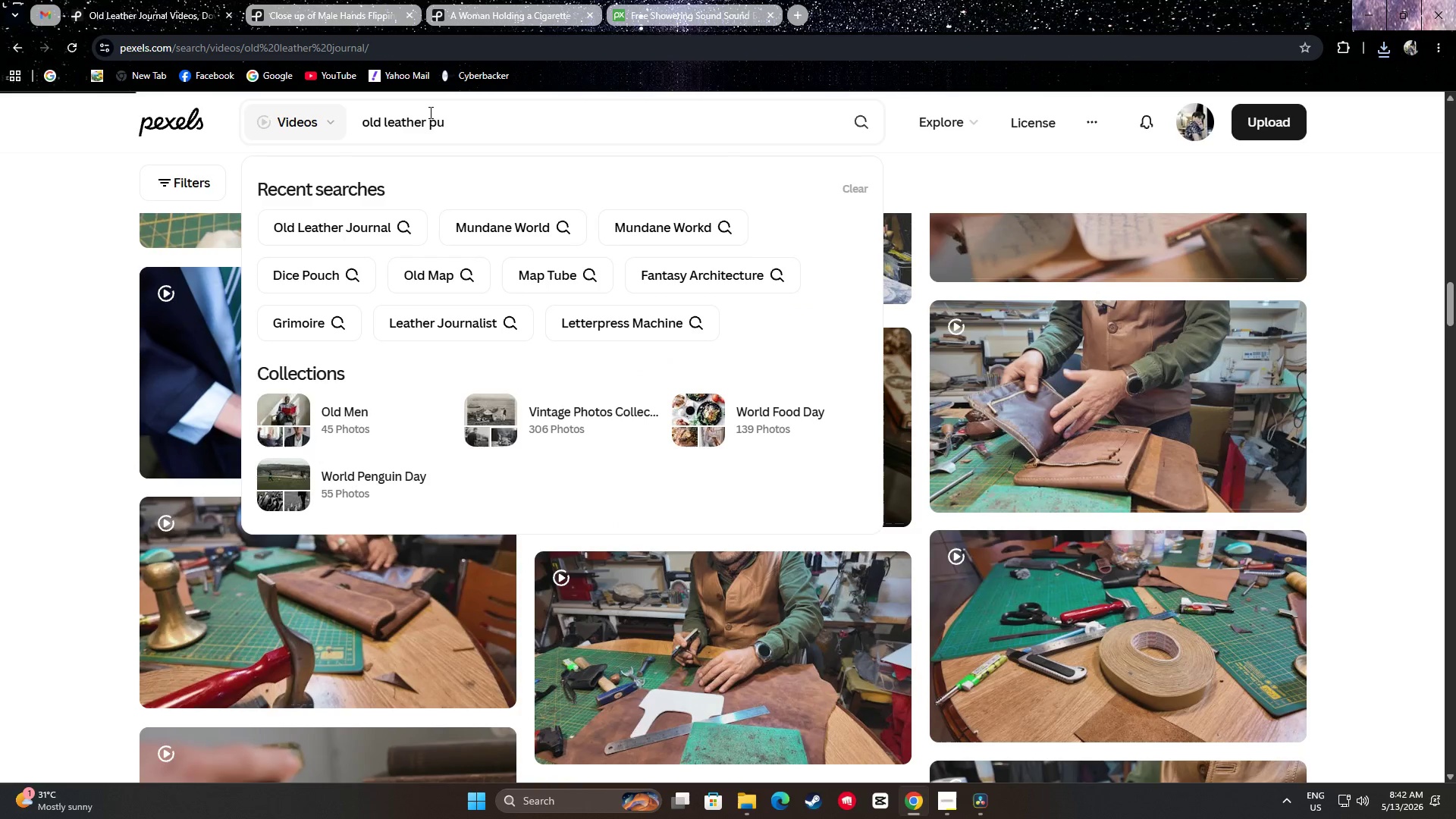 
key(Backspace)
 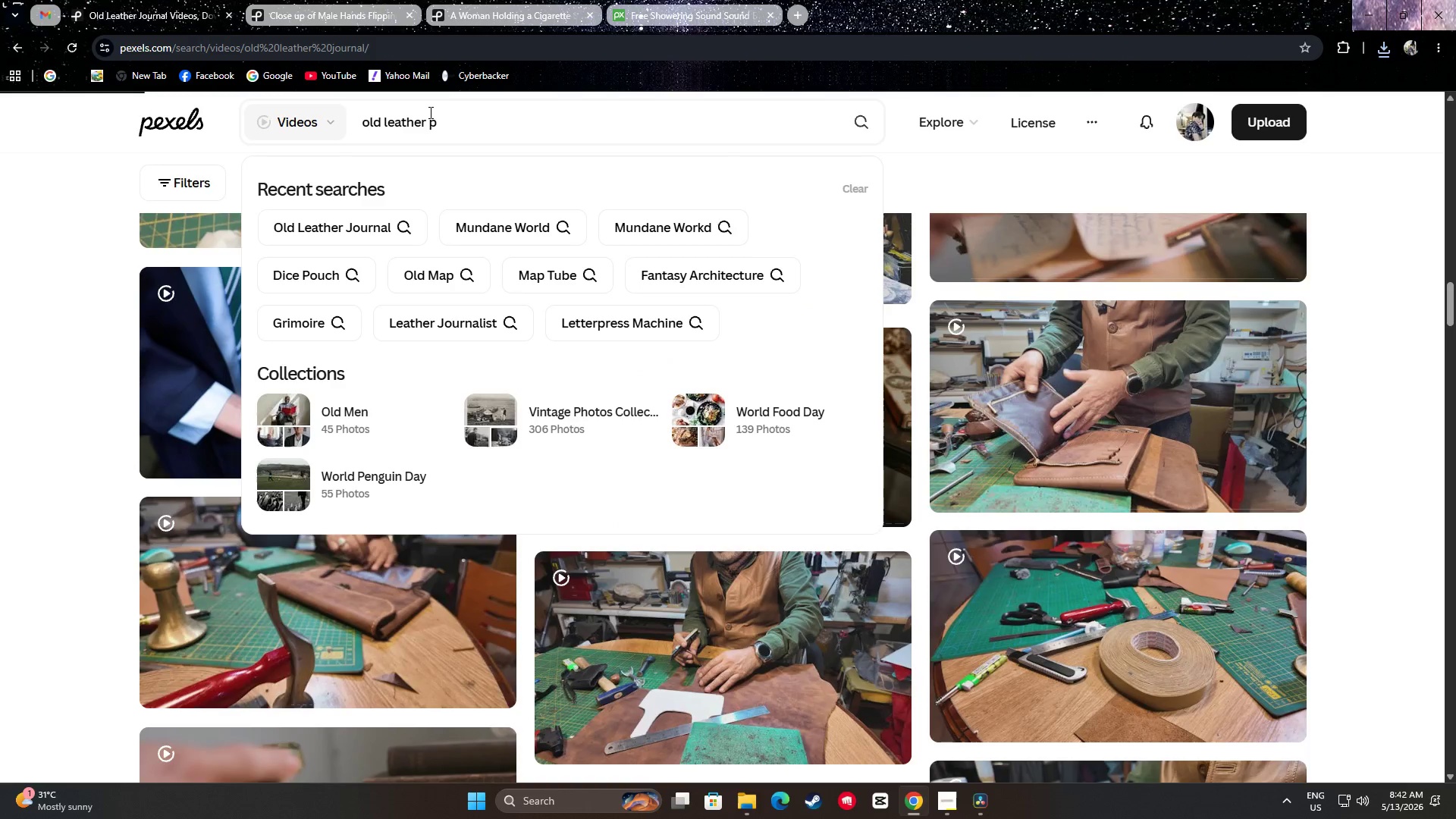 
key(O)
 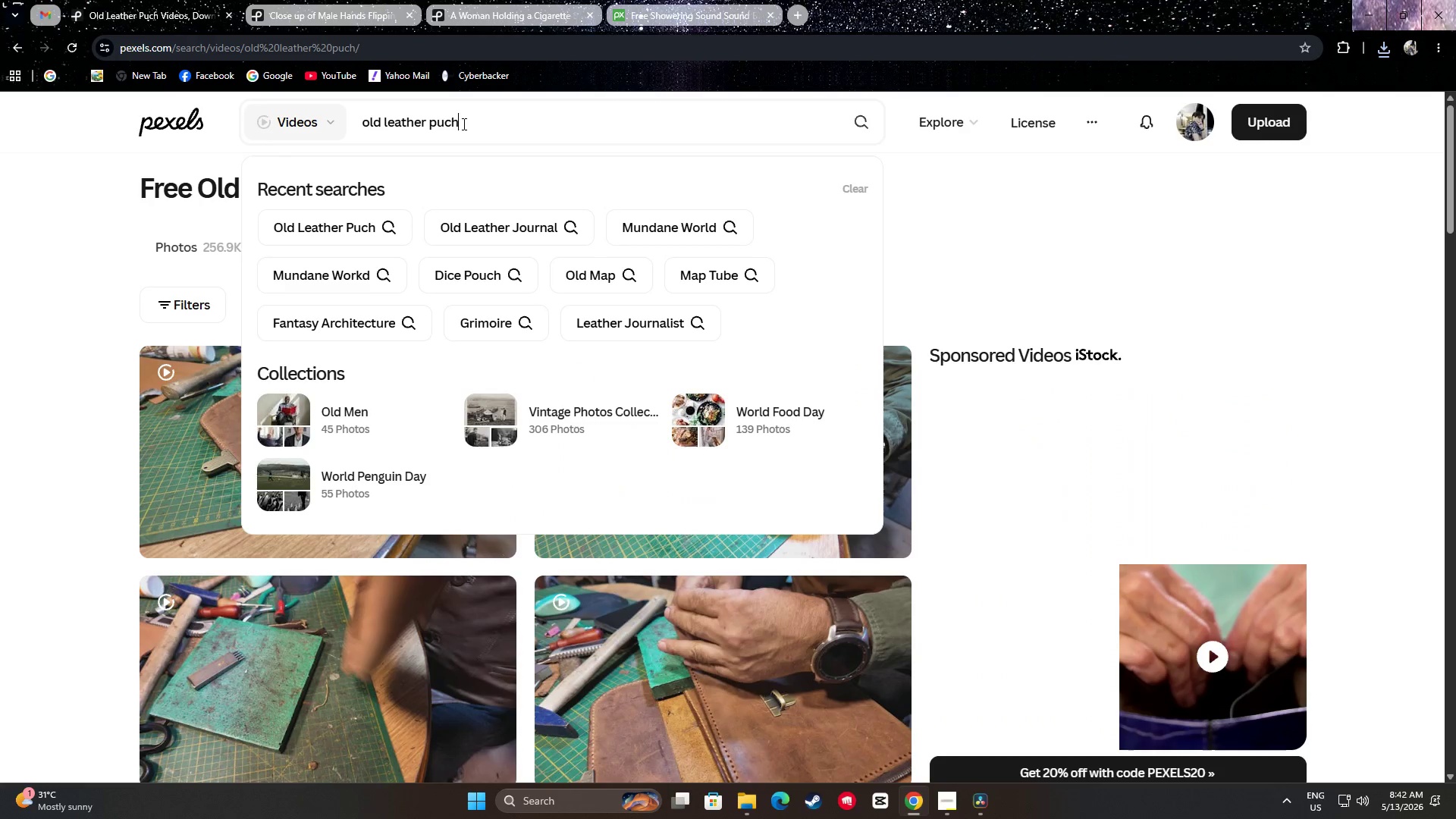 
key(Backspace)
key(Backspace)
key(Backspace)
type(ouch)
 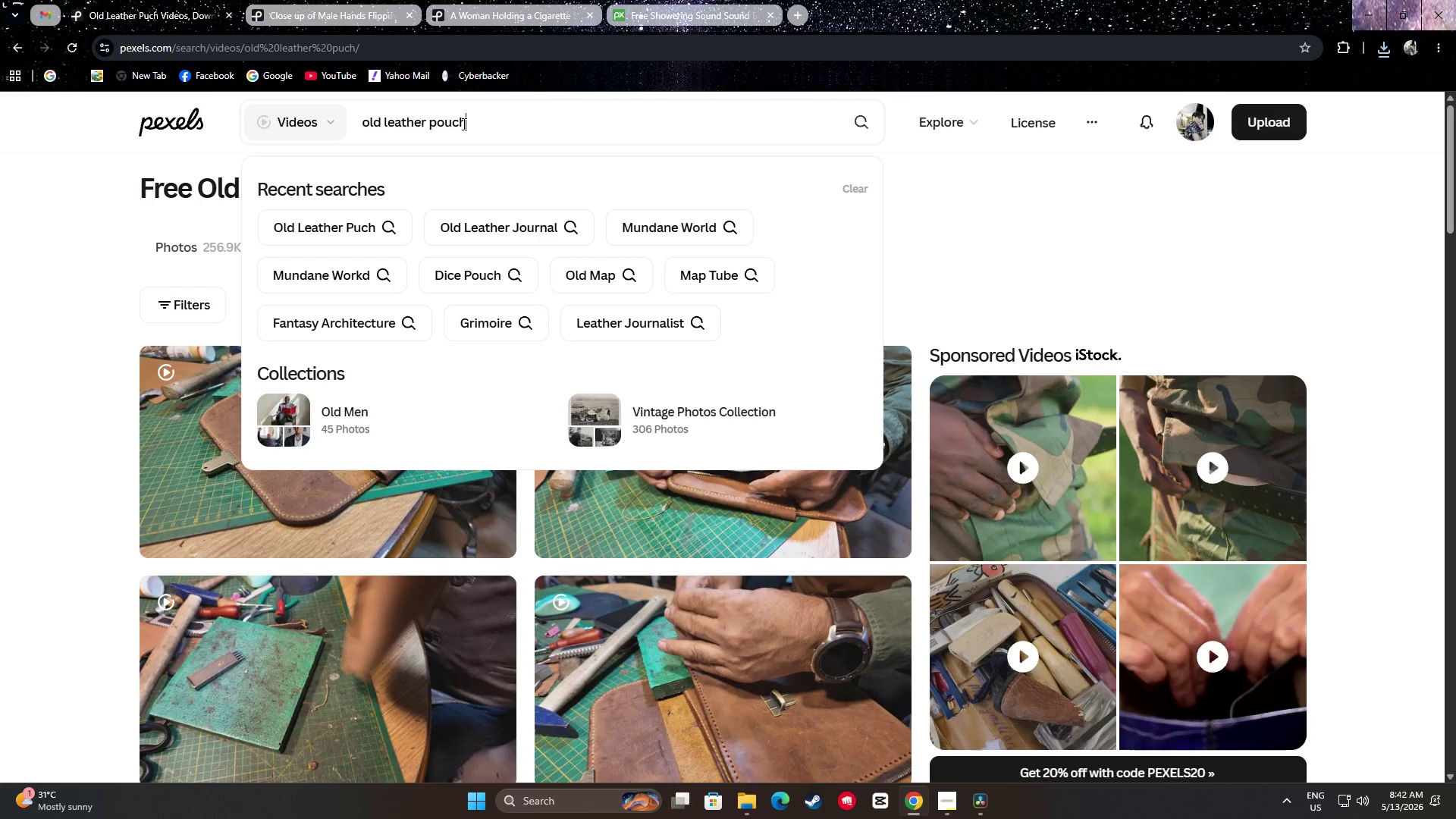 
key(Enter)
 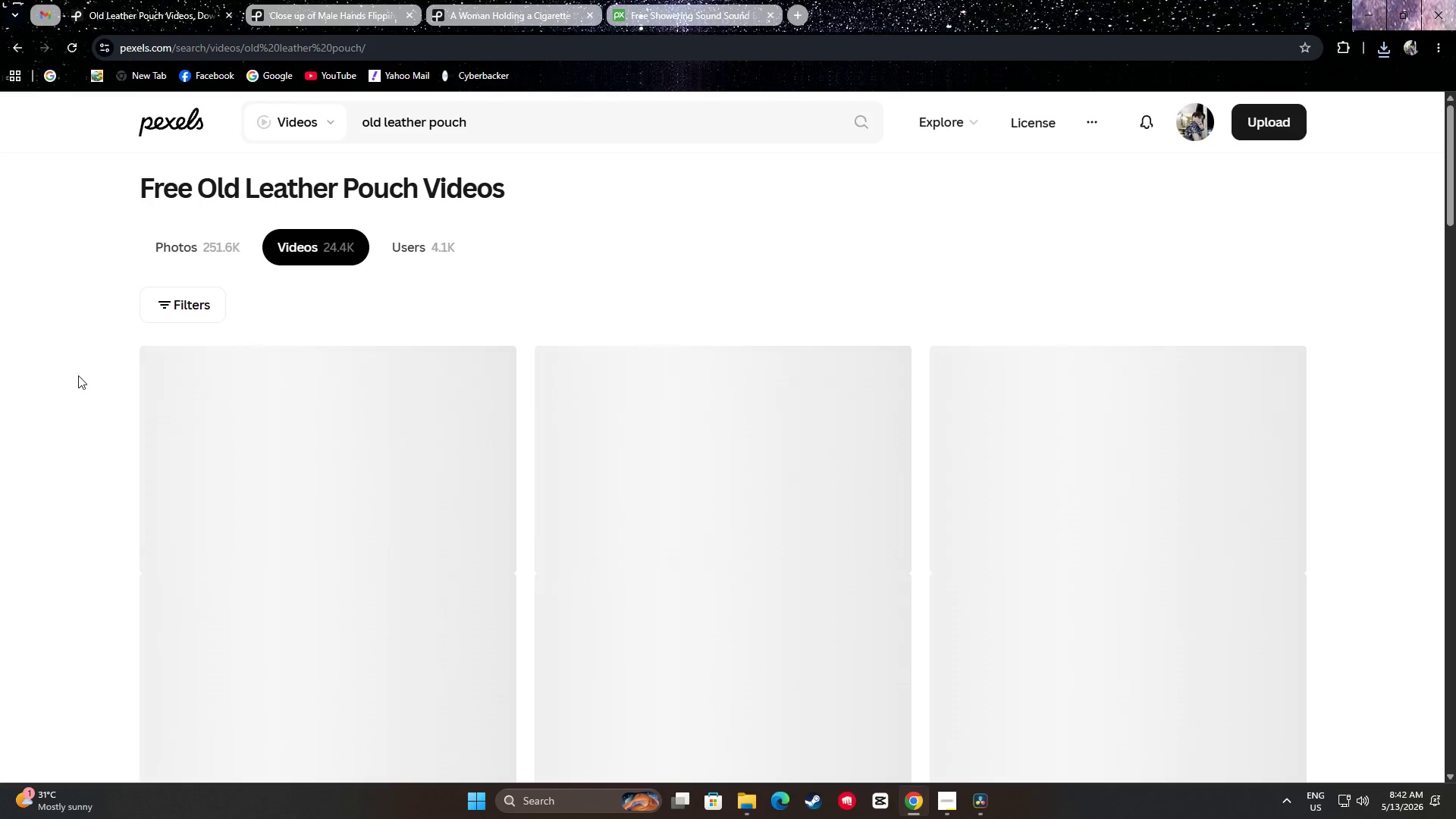 
scroll: coordinate [47, 410], scroll_direction: down, amount: 24.0
 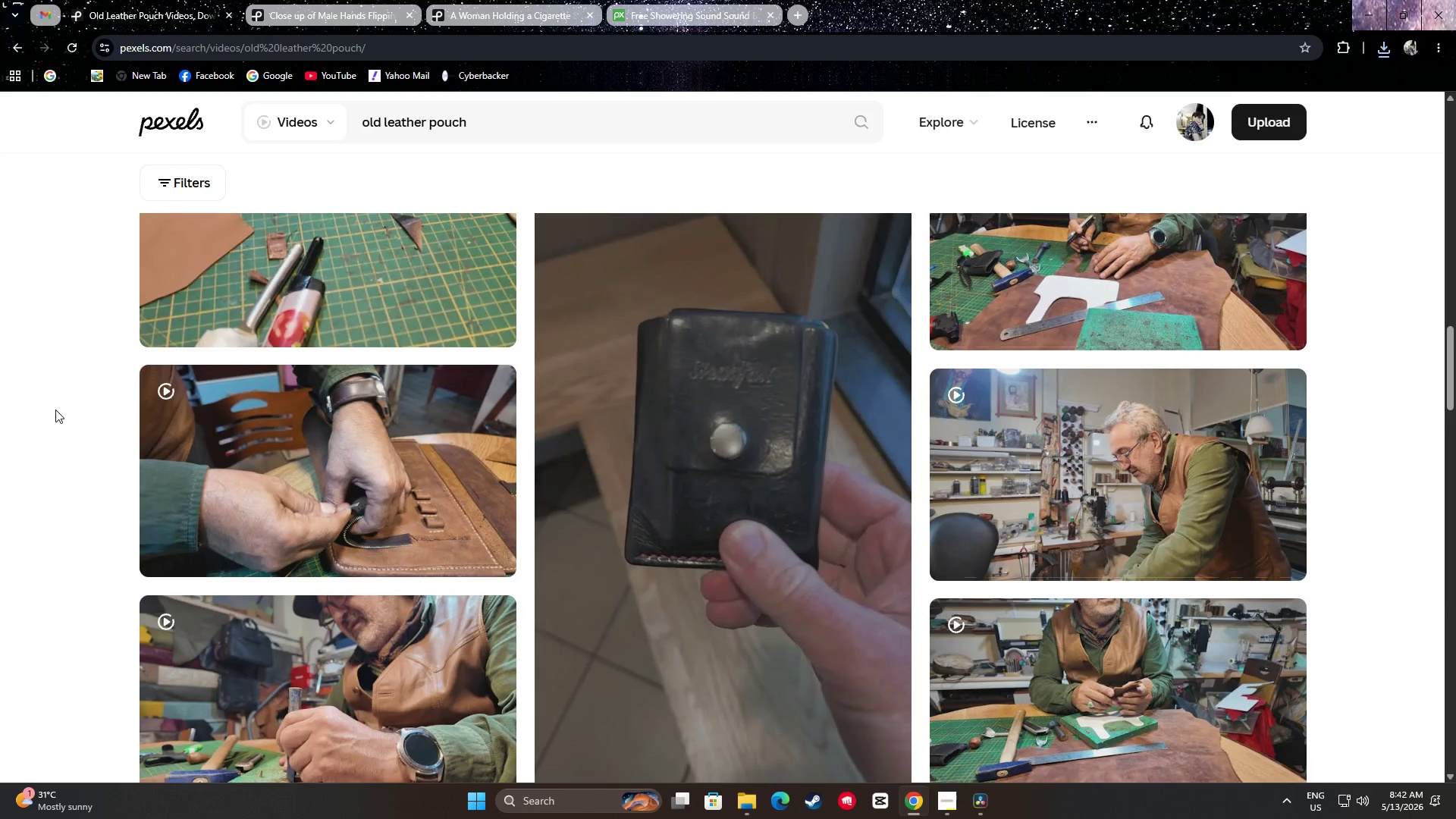 
scroll: coordinate [46, 447], scroll_direction: down, amount: 24.0
 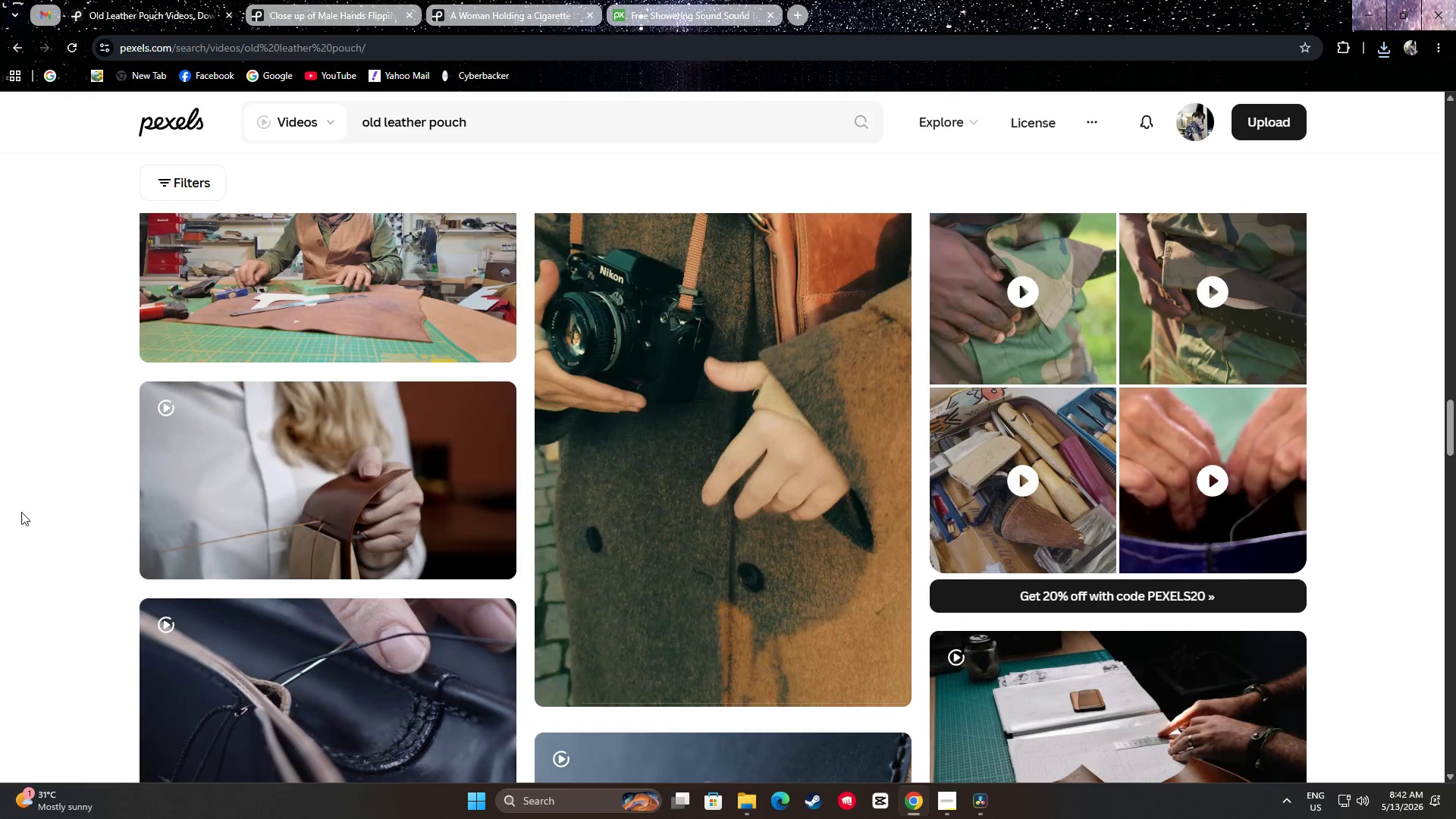 
scroll: coordinate [189, 504], scroll_direction: up, amount: 2.0
 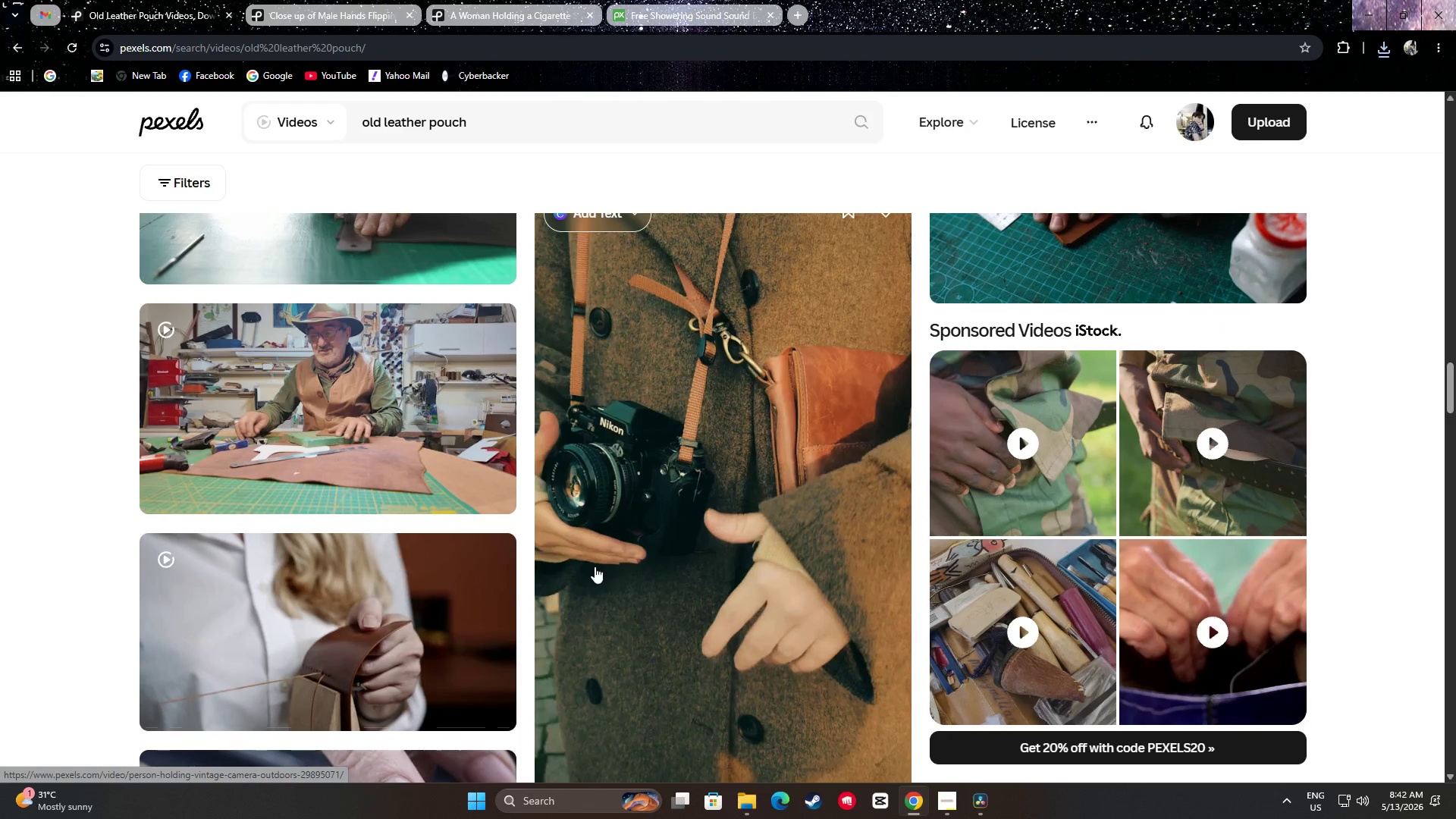 
scroll: coordinate [698, 217], scroll_direction: down, amount: 10.0
 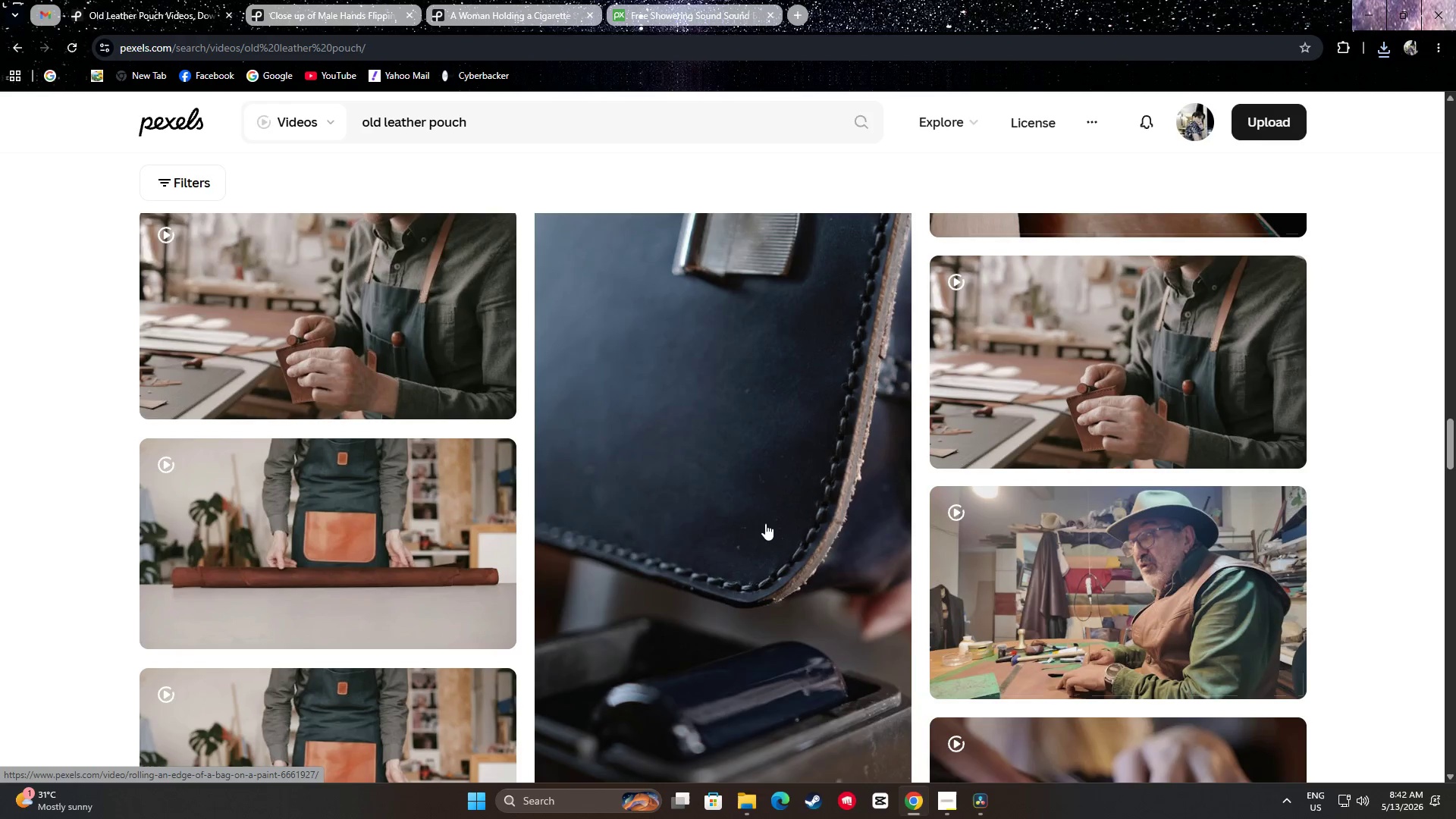 
scroll: coordinate [728, 511], scroll_direction: up, amount: 2.0
 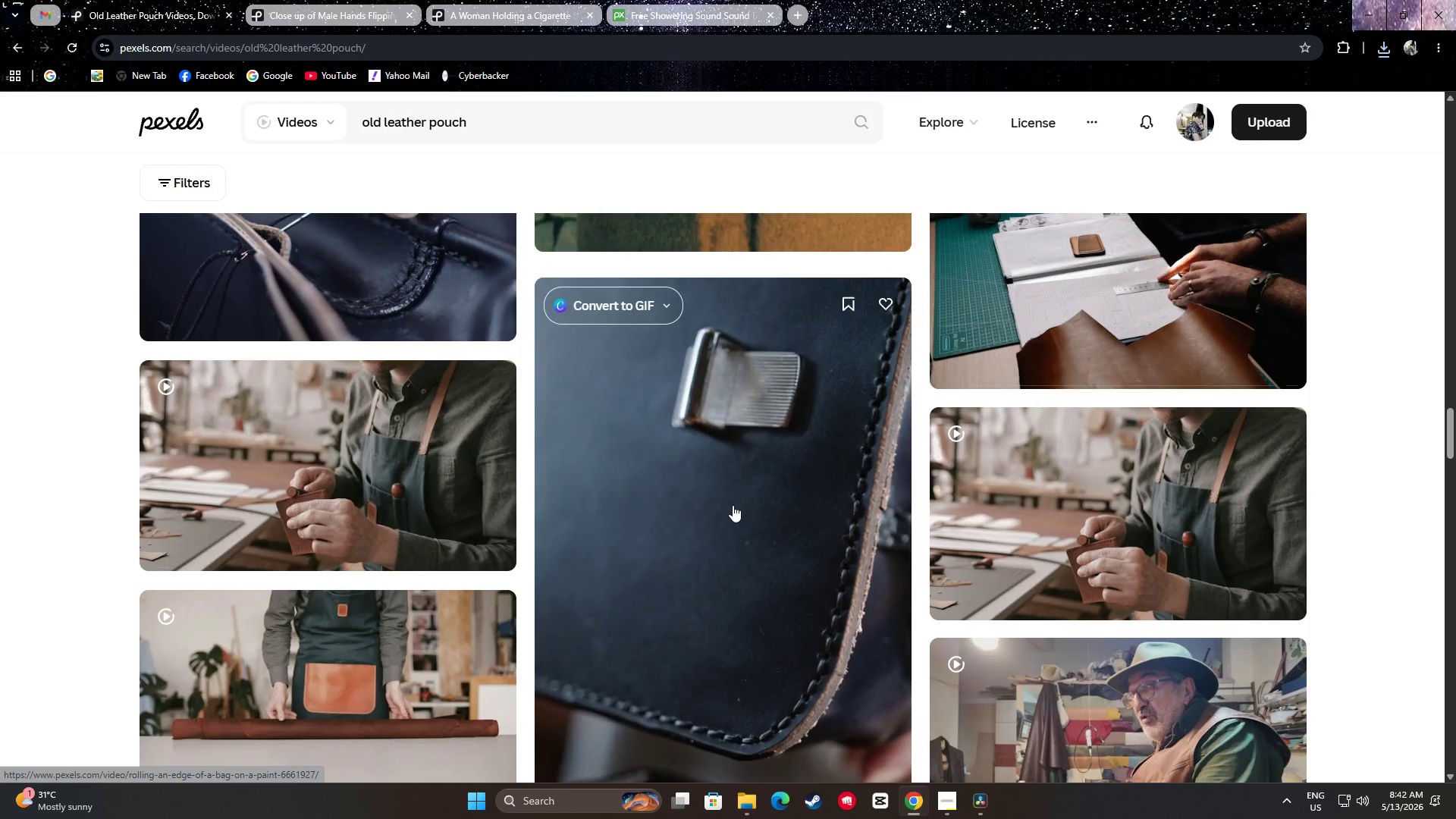 
scroll: coordinate [698, 359], scroll_direction: down, amount: 24.0
 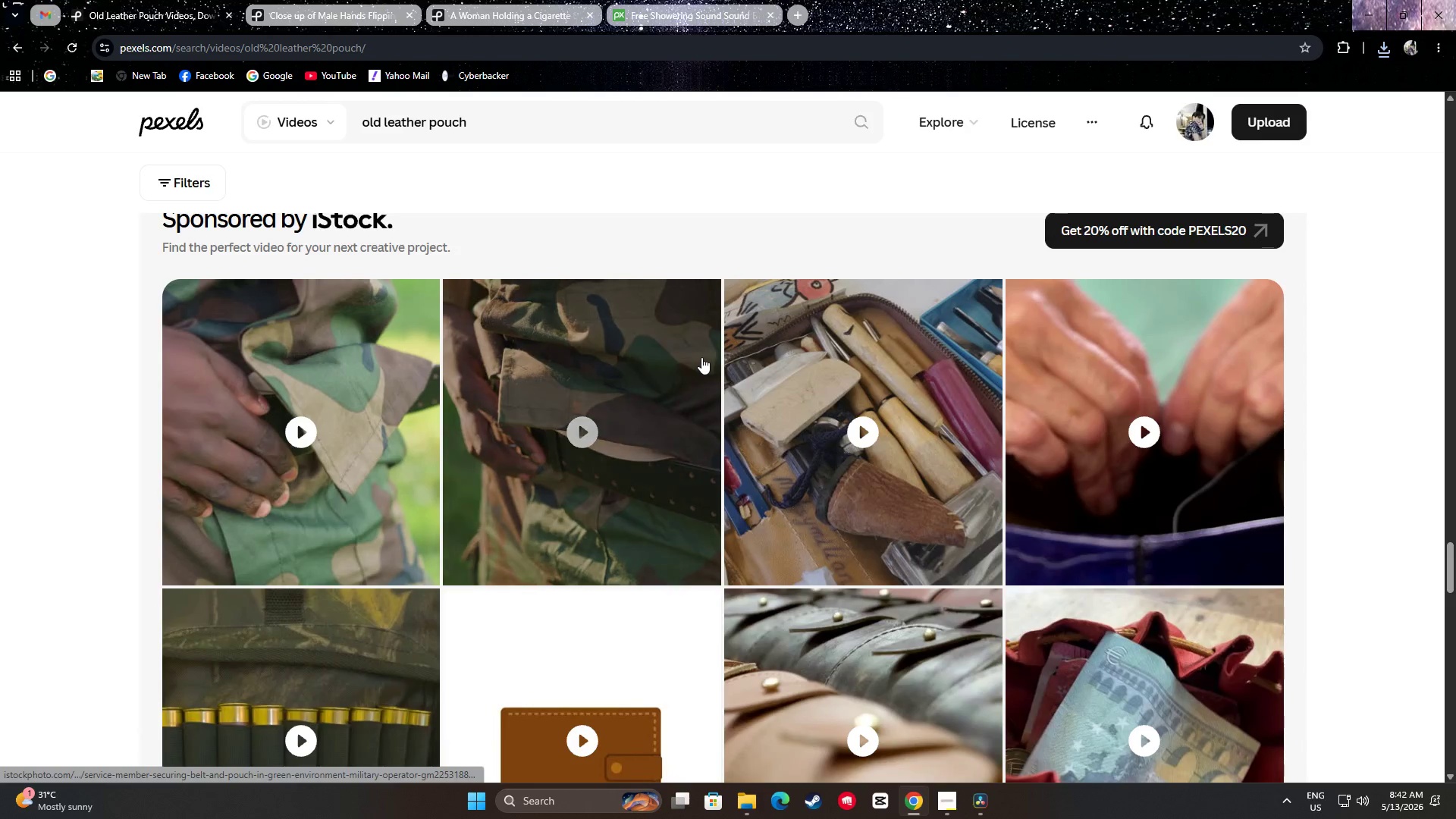 
scroll: coordinate [50, 439], scroll_direction: down, amount: 21.0
 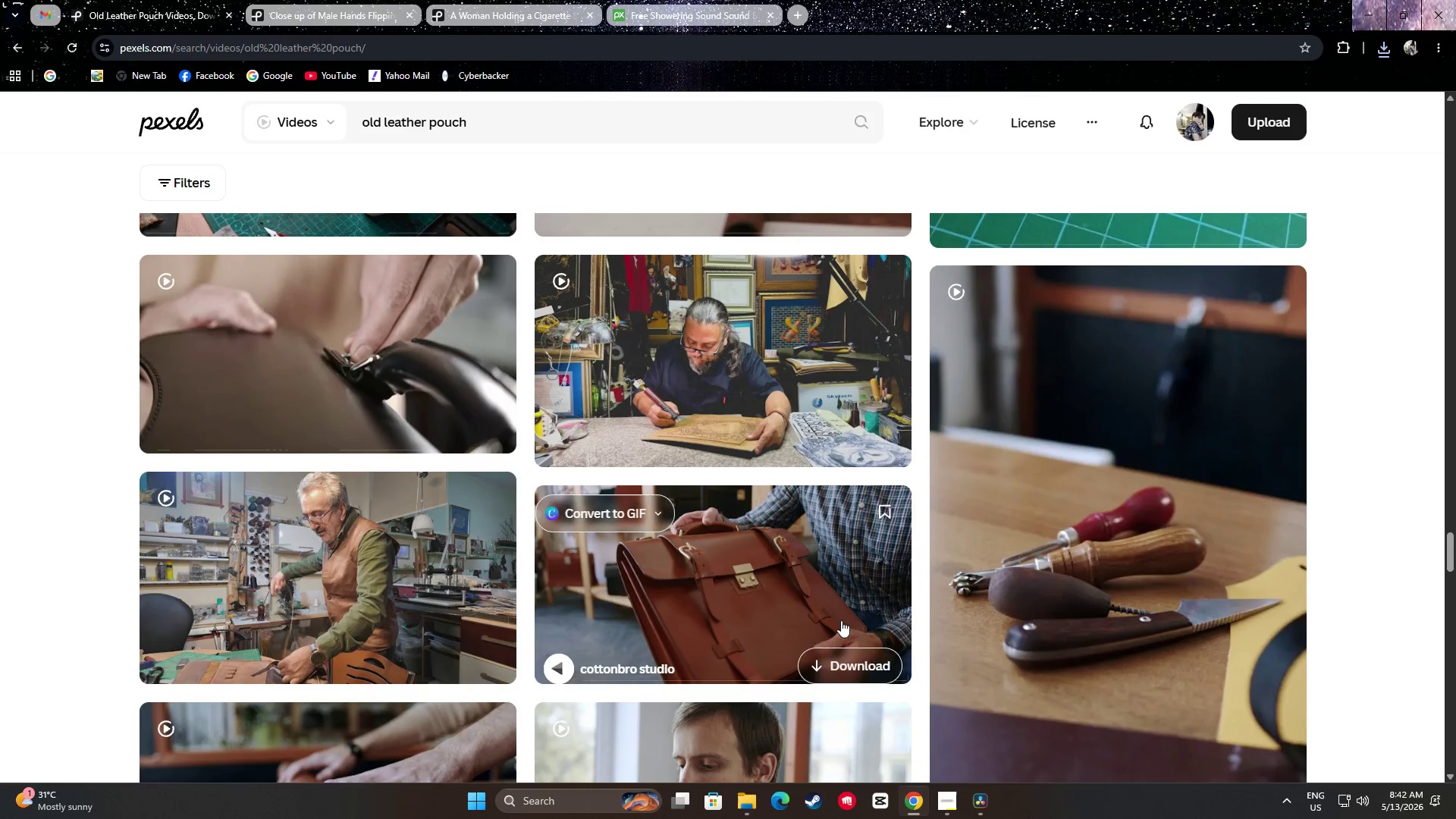 
scroll: coordinate [799, 557], scroll_direction: down, amount: 2.0
 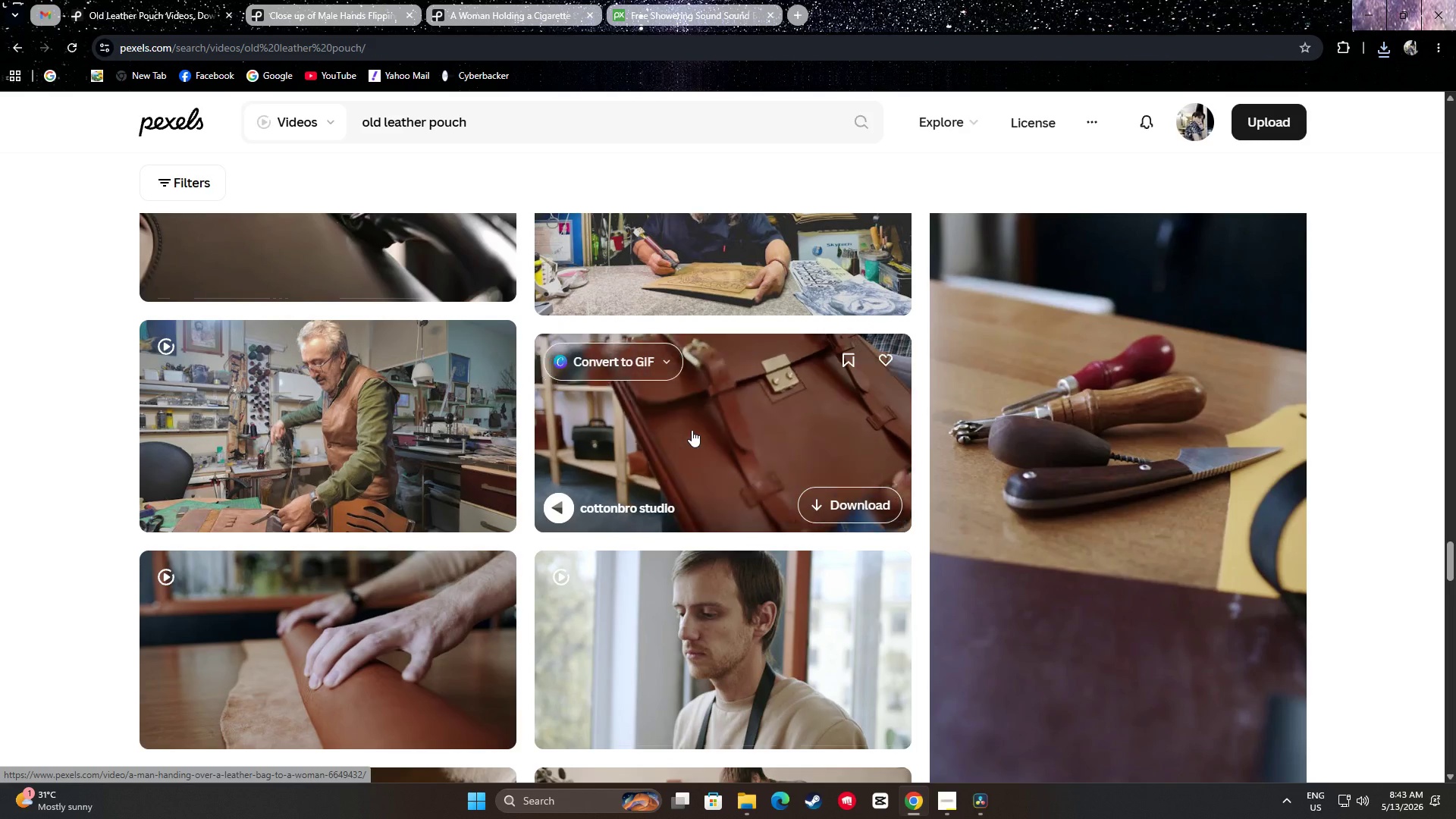 
wait(8.21)
 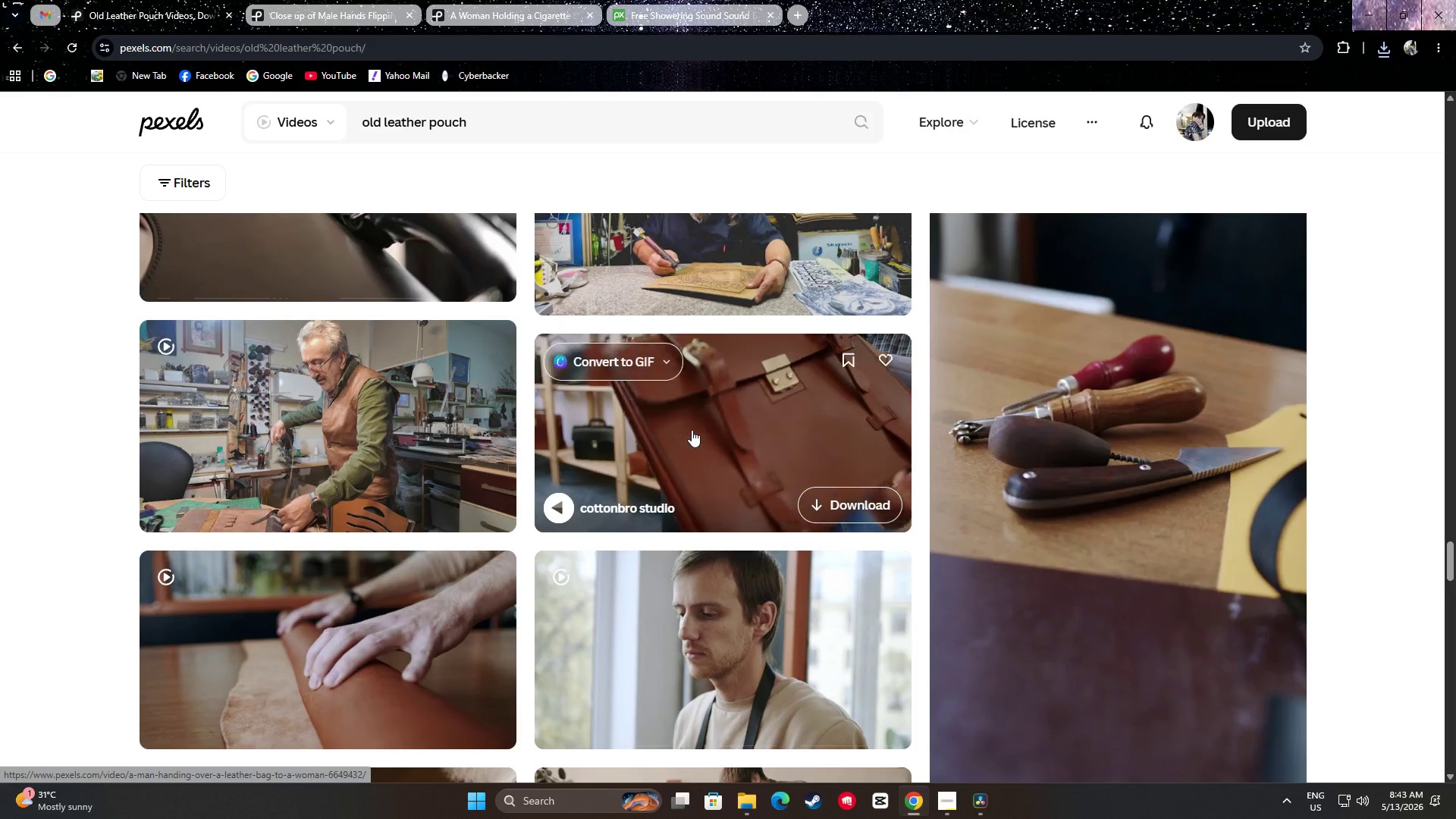 
scroll: coordinate [739, 419], scroll_direction: down, amount: 1.0
 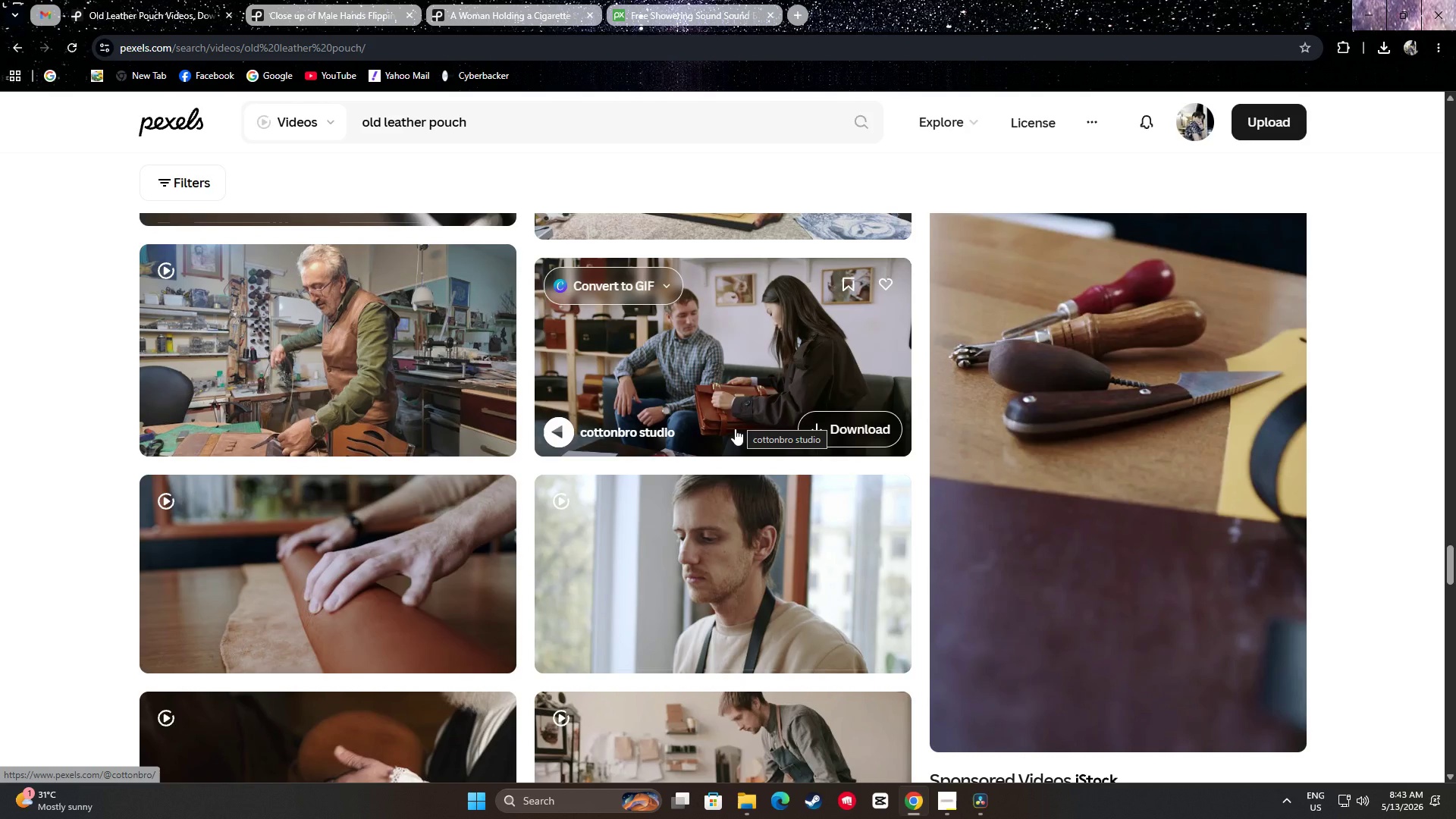 
wait(10.47)
 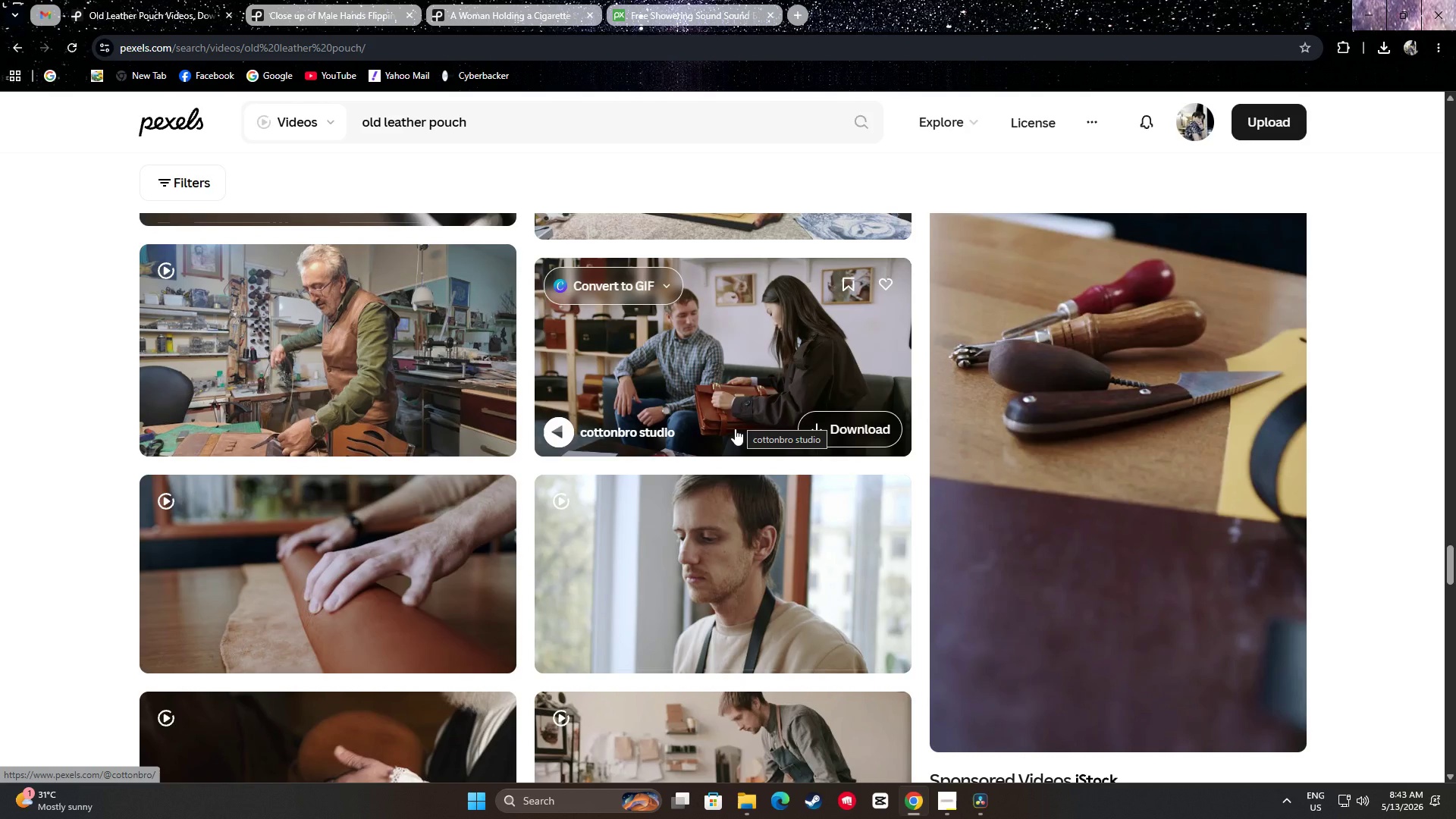 
scroll: coordinate [75, 343], scroll_direction: down, amount: 5.0
 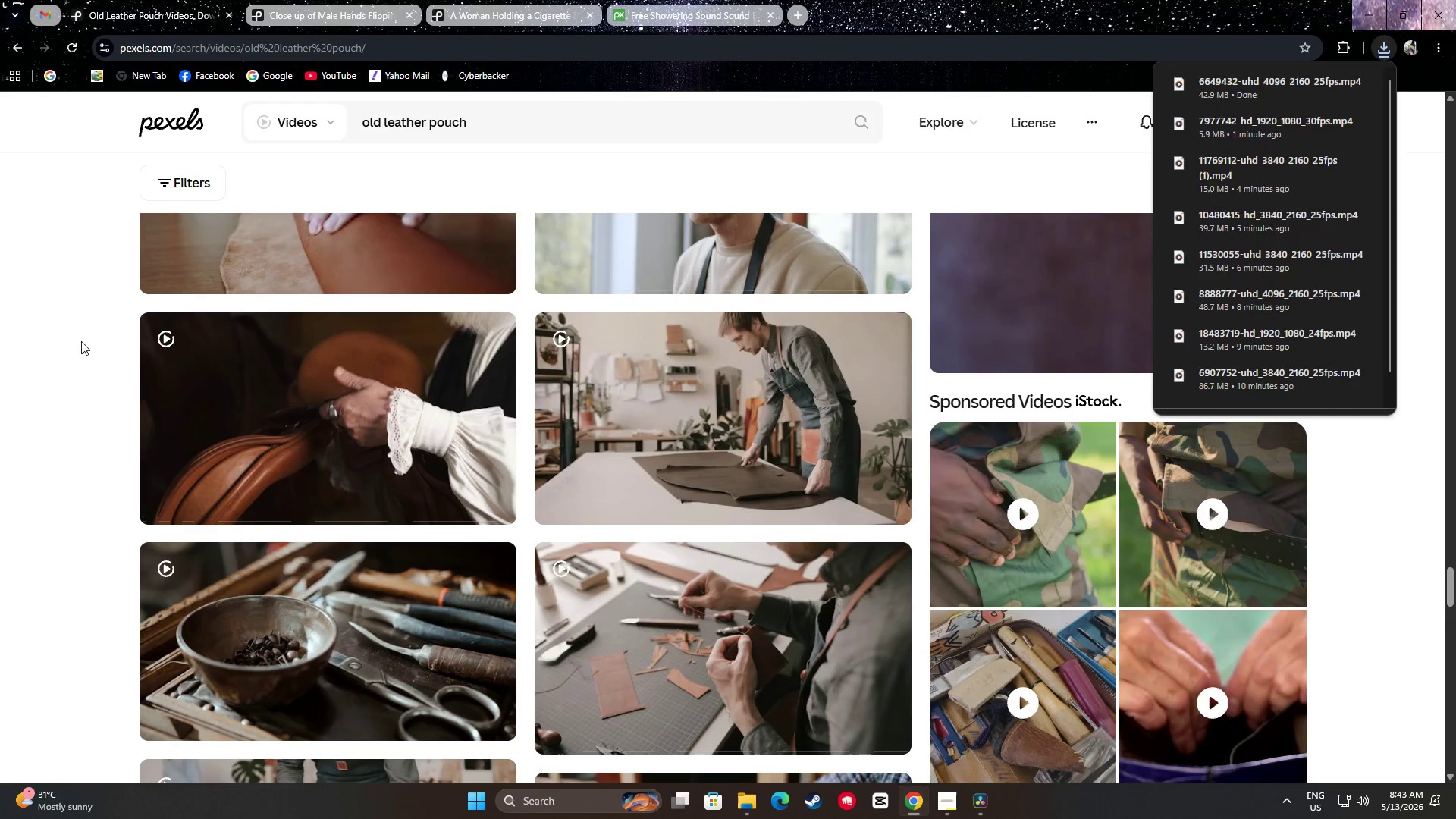 
mouse_move([397, 379])
 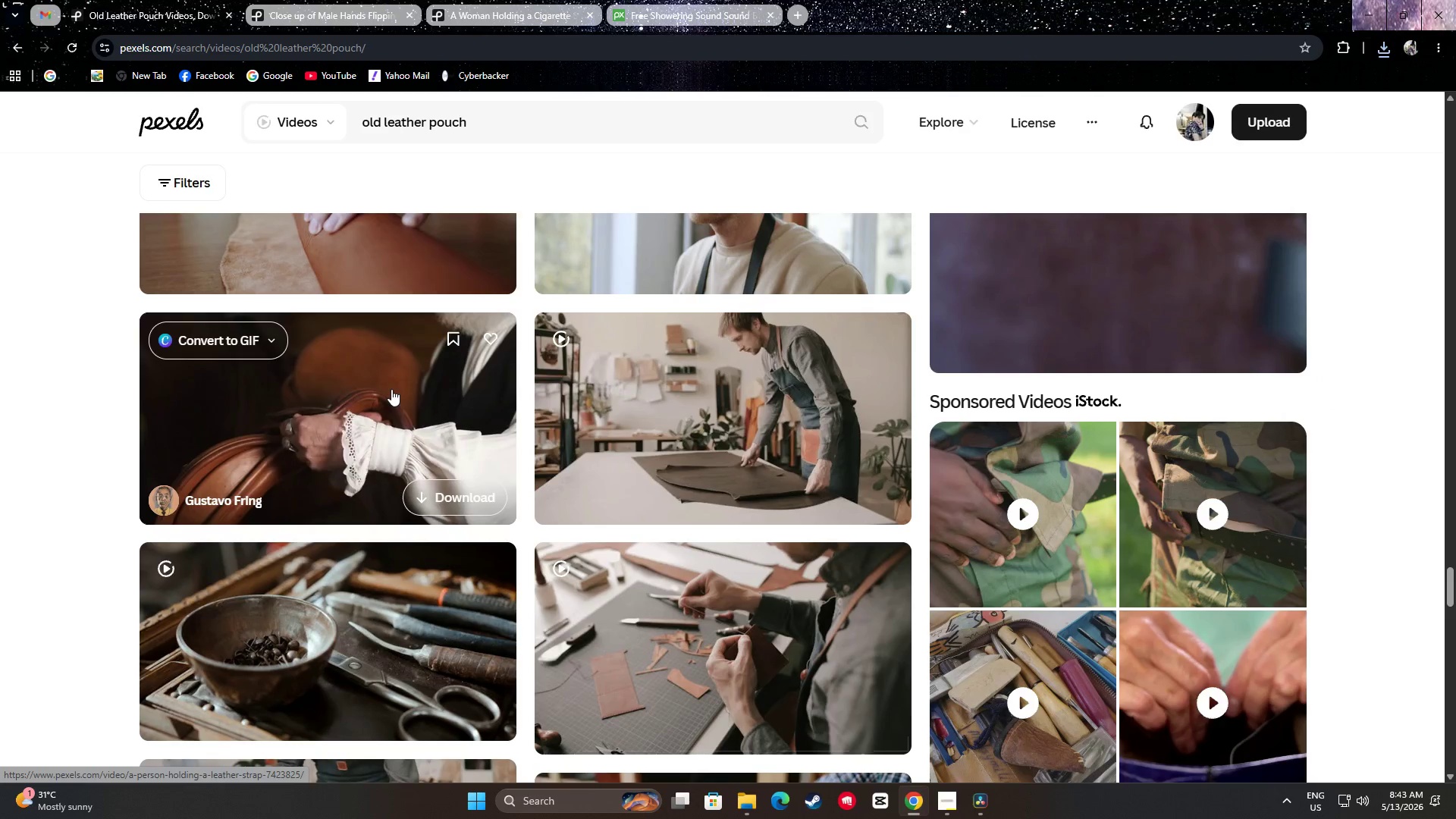 
wait(8.24)
 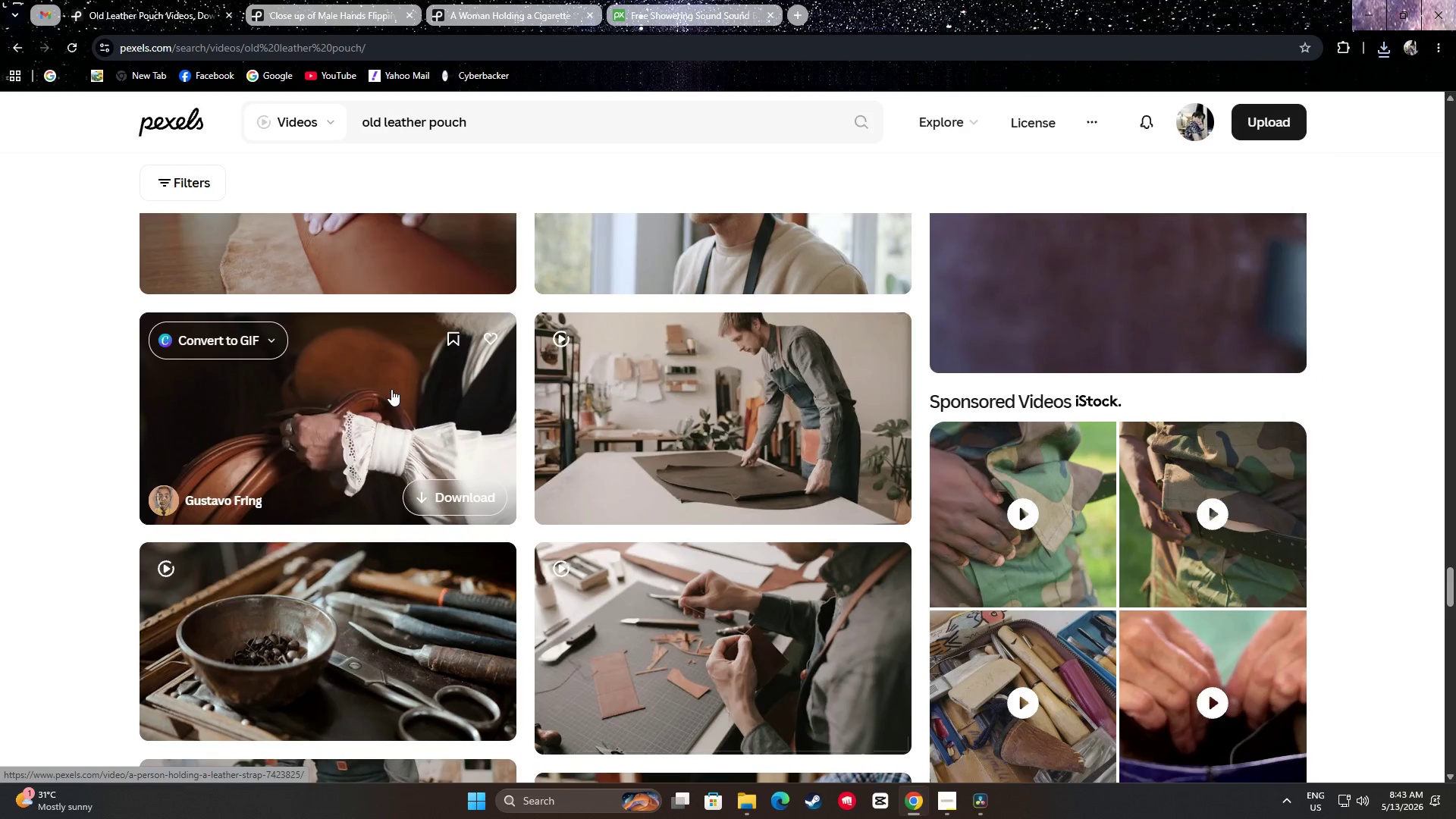 
left_click([379, 392])
 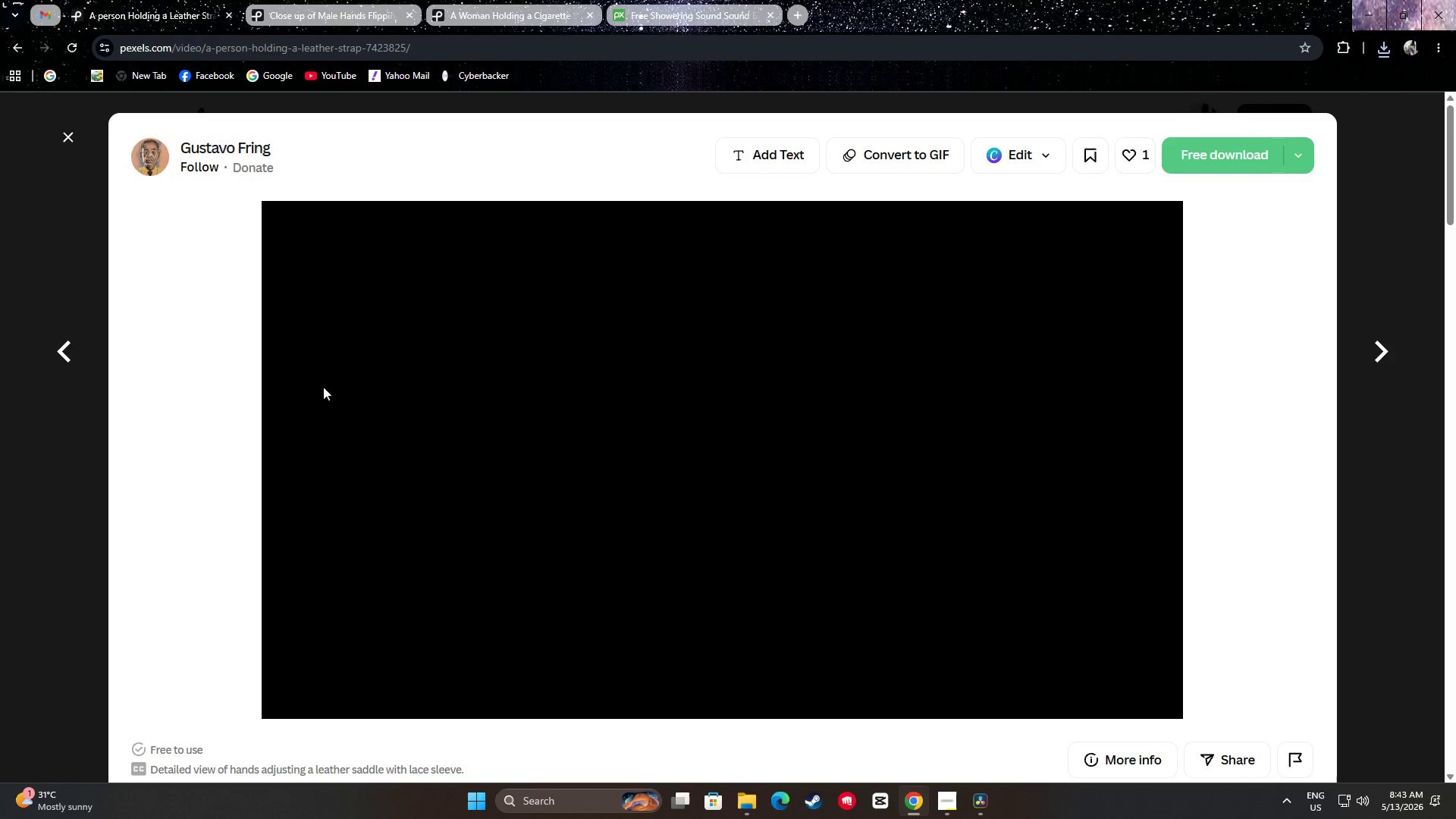 
left_click([20, 500])
 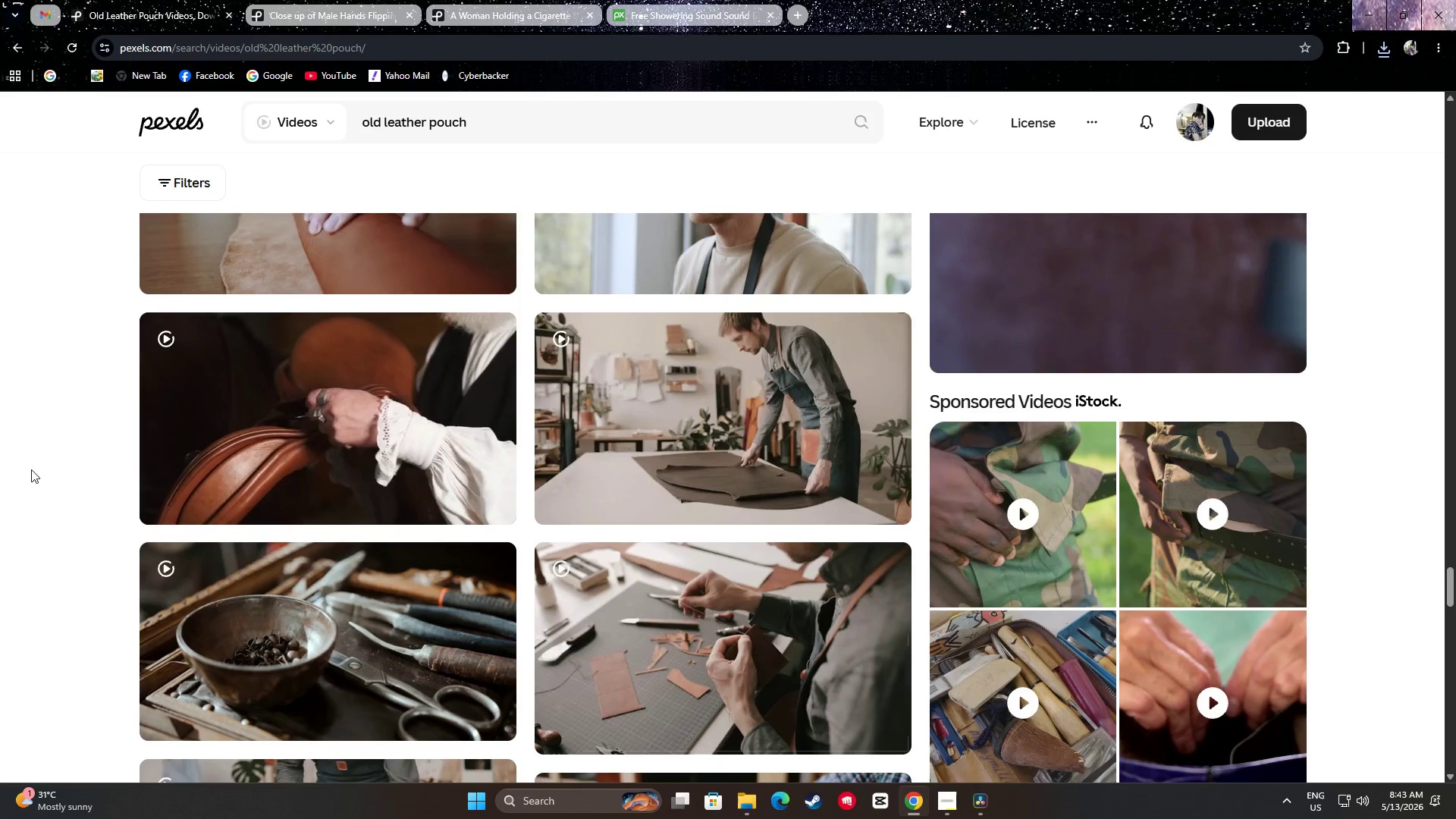 
scroll: coordinate [89, 469], scroll_direction: down, amount: 7.0
 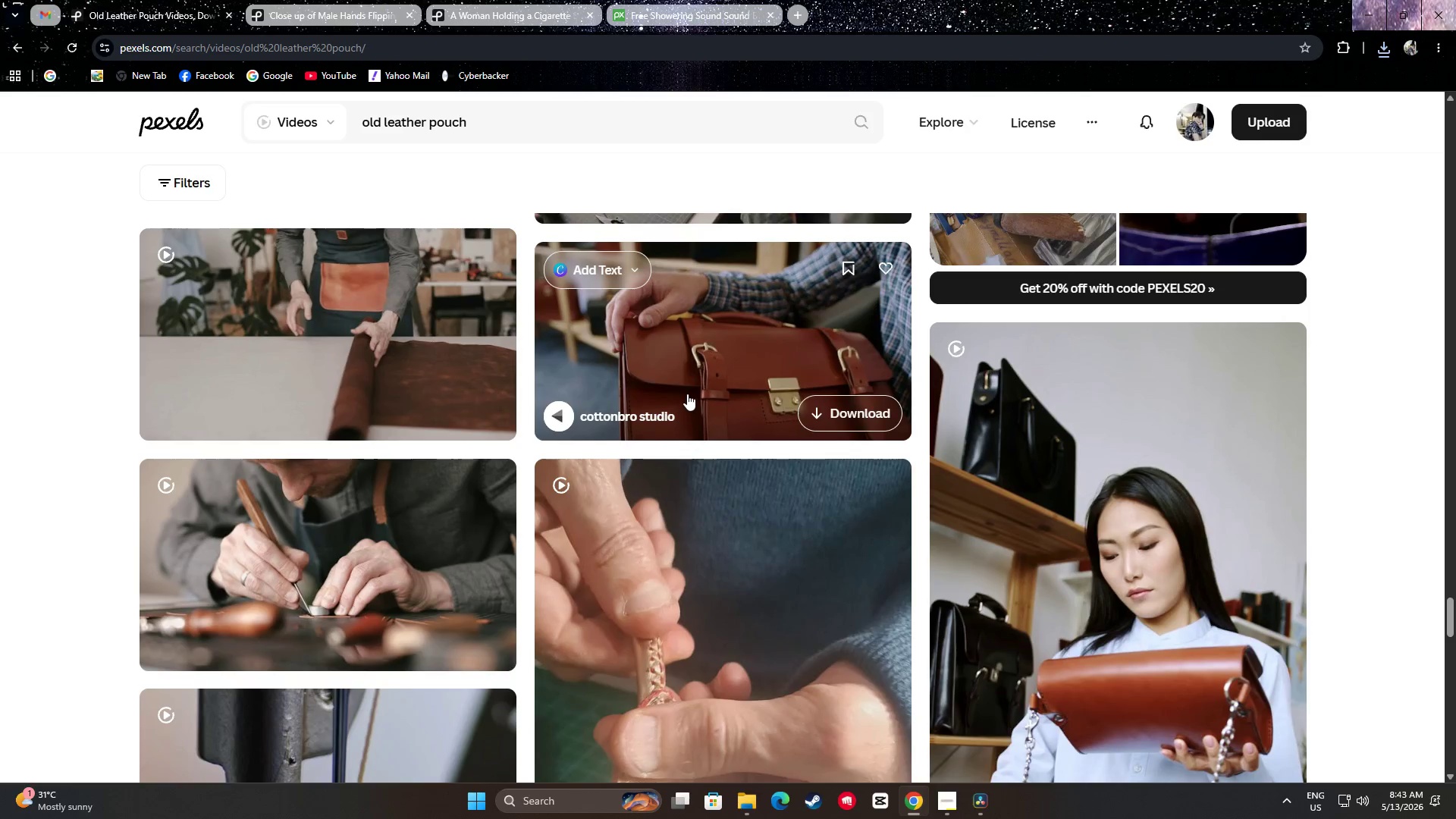 
scroll: coordinate [687, 386], scroll_direction: up, amount: 1.0
 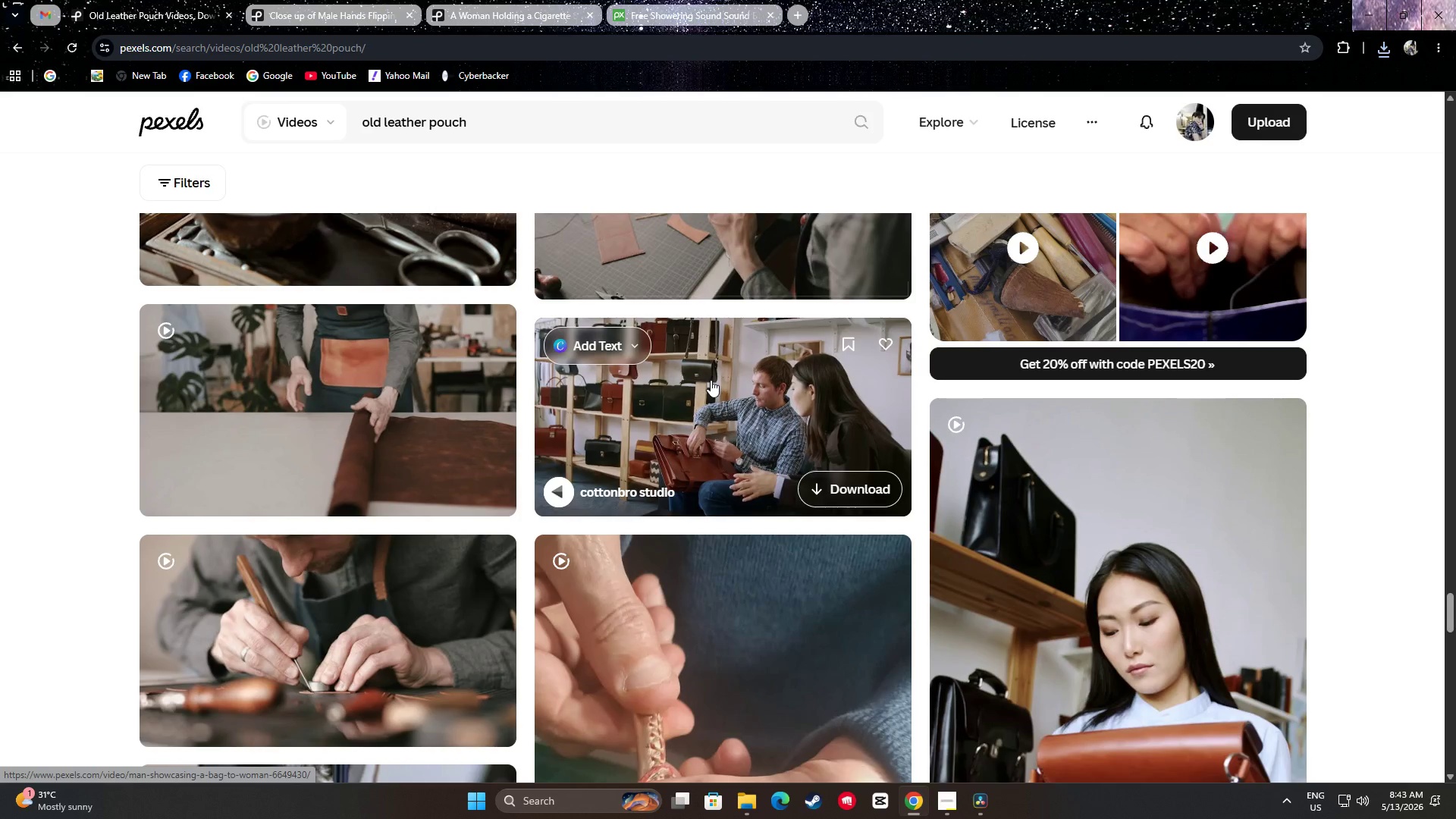 
wait(22.42)
 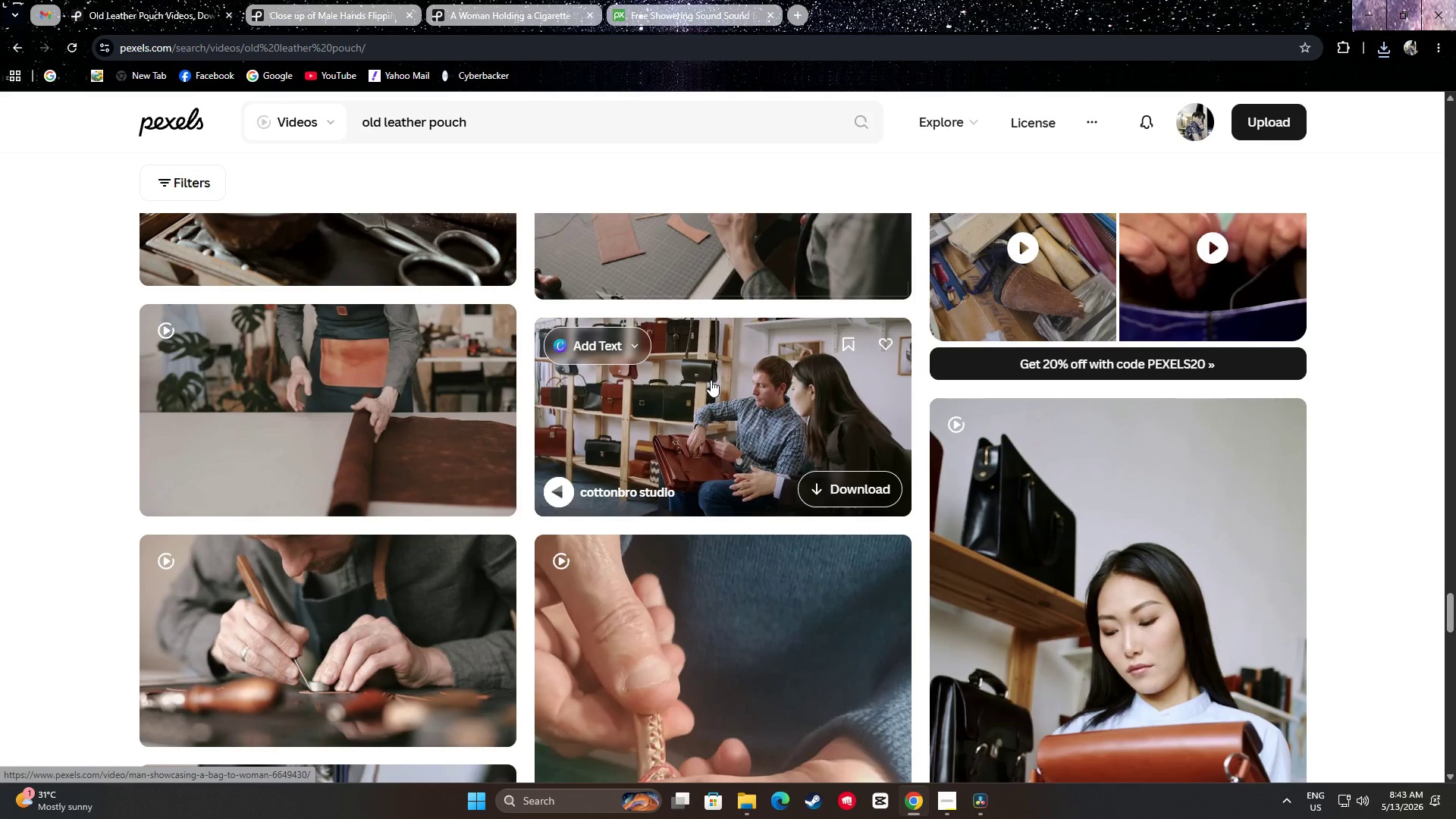 
scroll: coordinate [694, 369], scroll_direction: down, amount: 10.0
 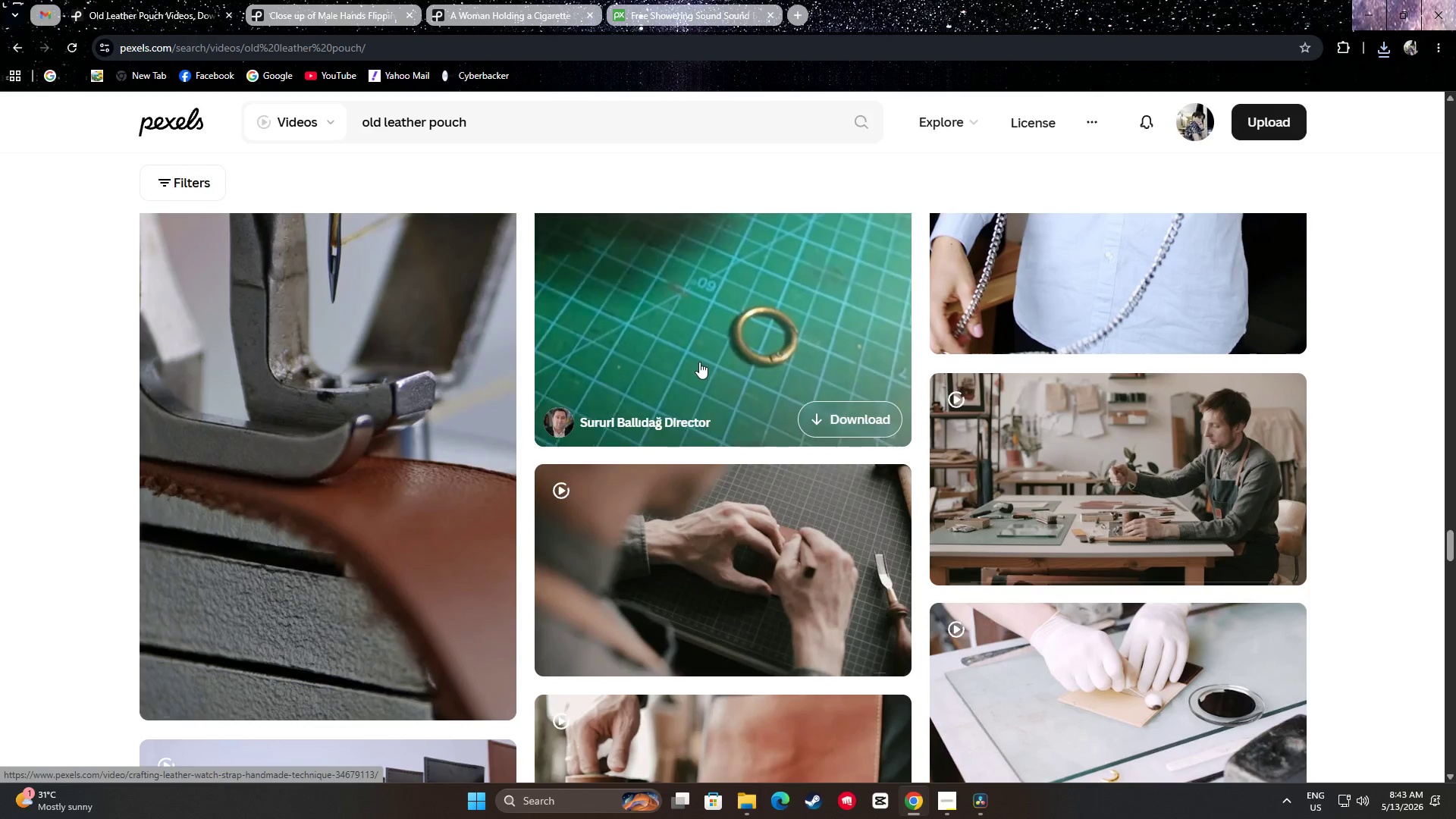 
mouse_move([964, 454])
 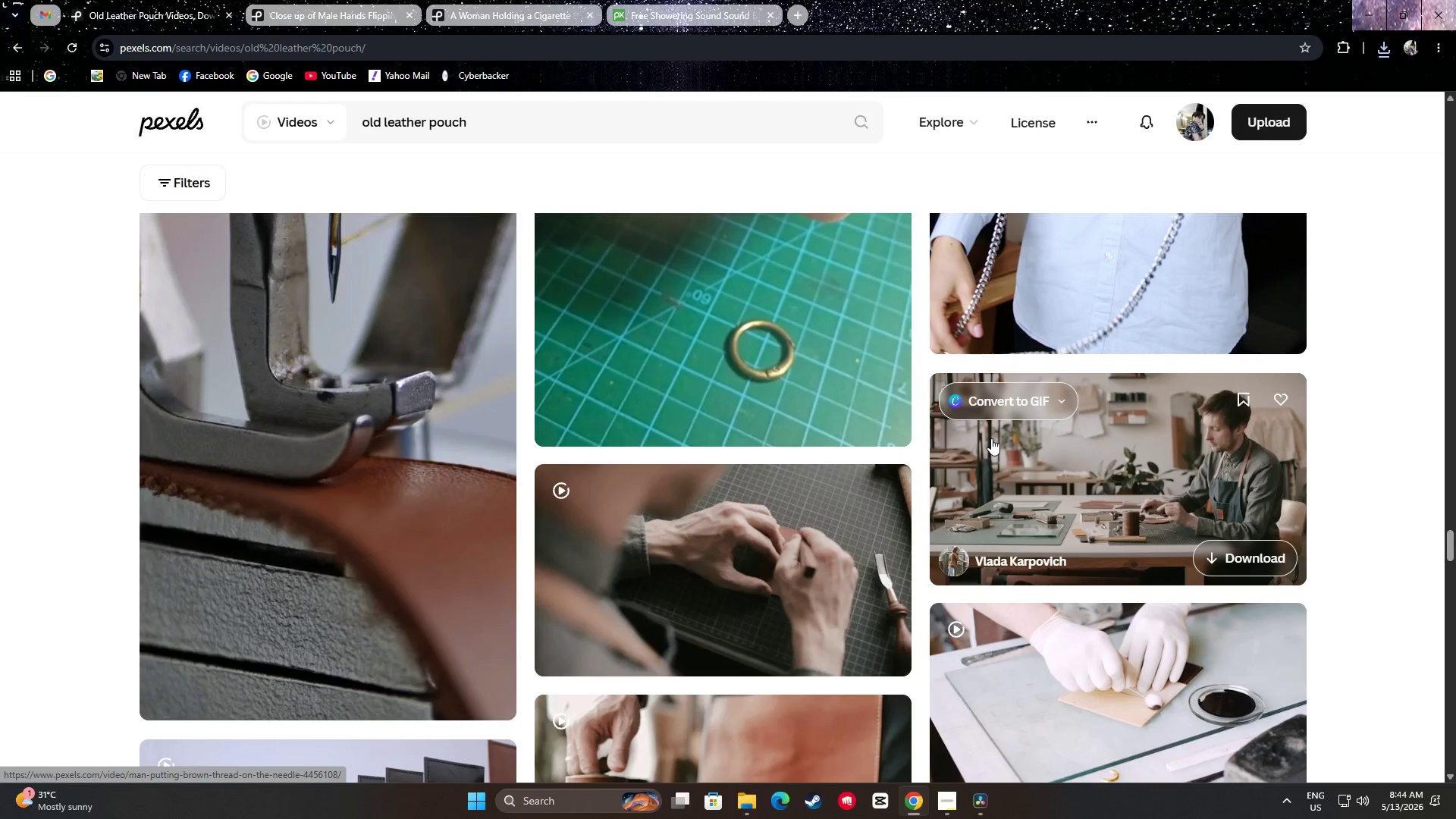 
scroll: coordinate [762, 382], scroll_direction: down, amount: 12.0
 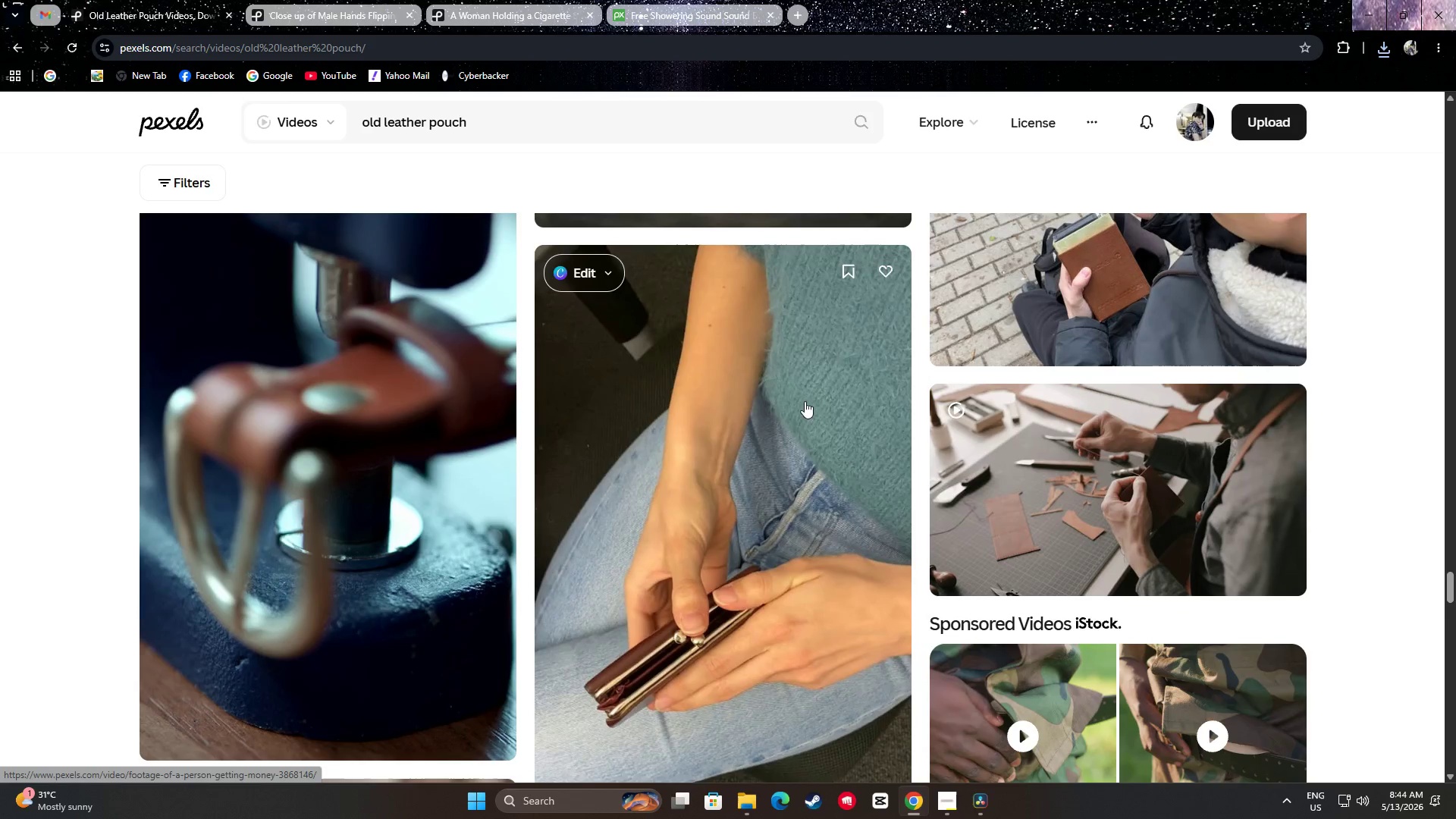 
scroll: coordinate [840, 402], scroll_direction: up, amount: 1.0
 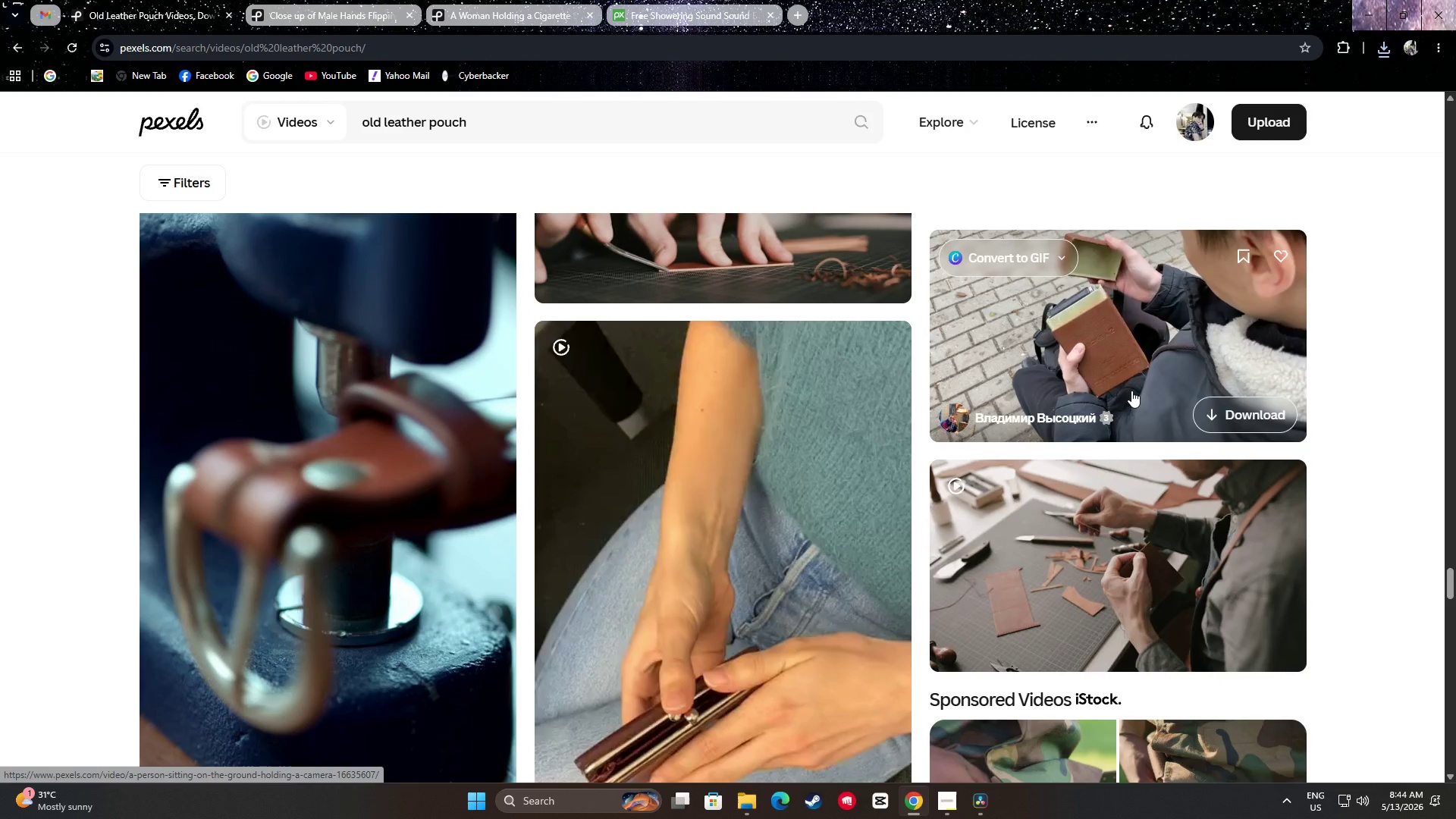 
scroll: coordinate [811, 382], scroll_direction: down, amount: 8.0
 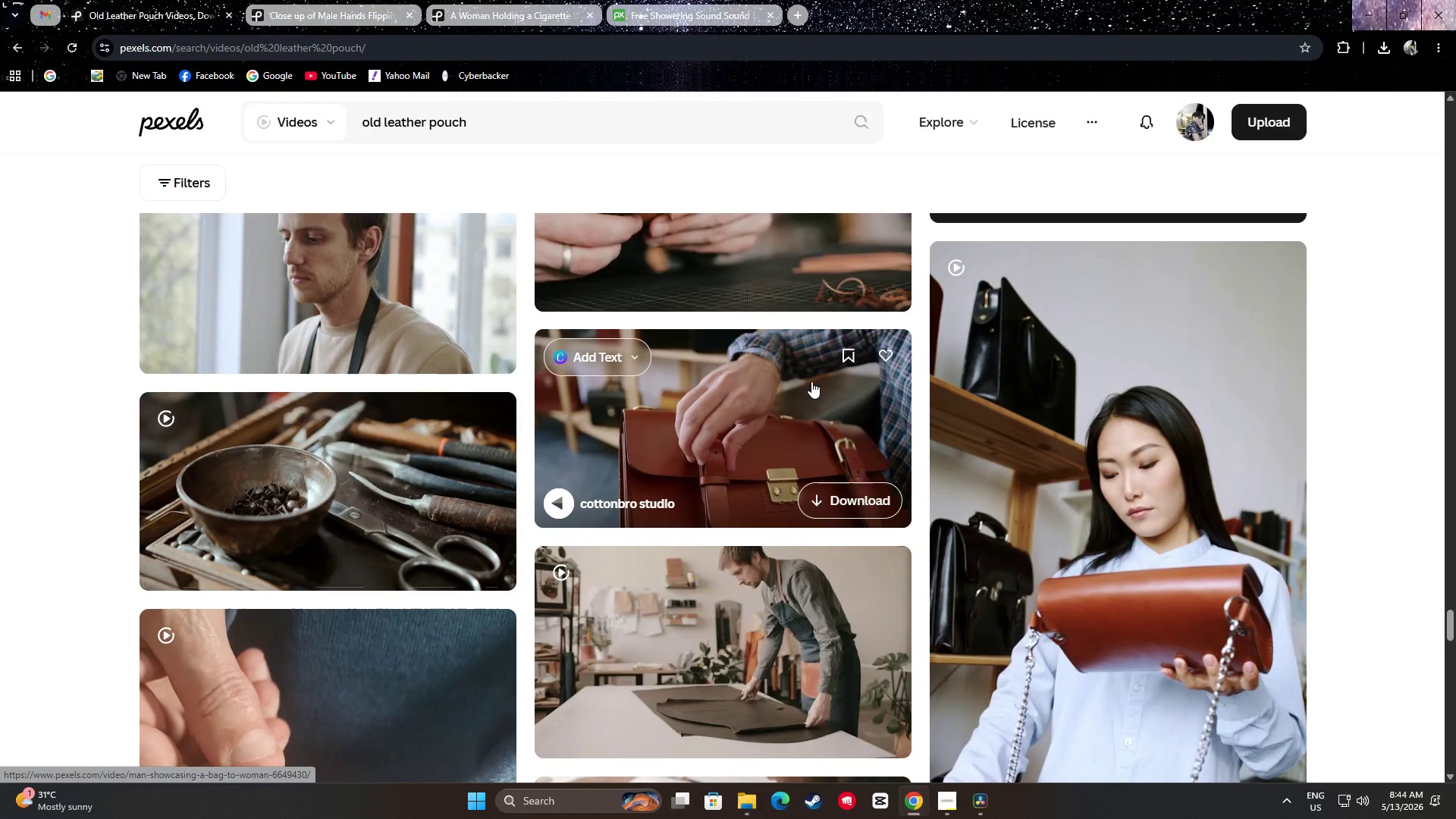 
wait(6.49)
 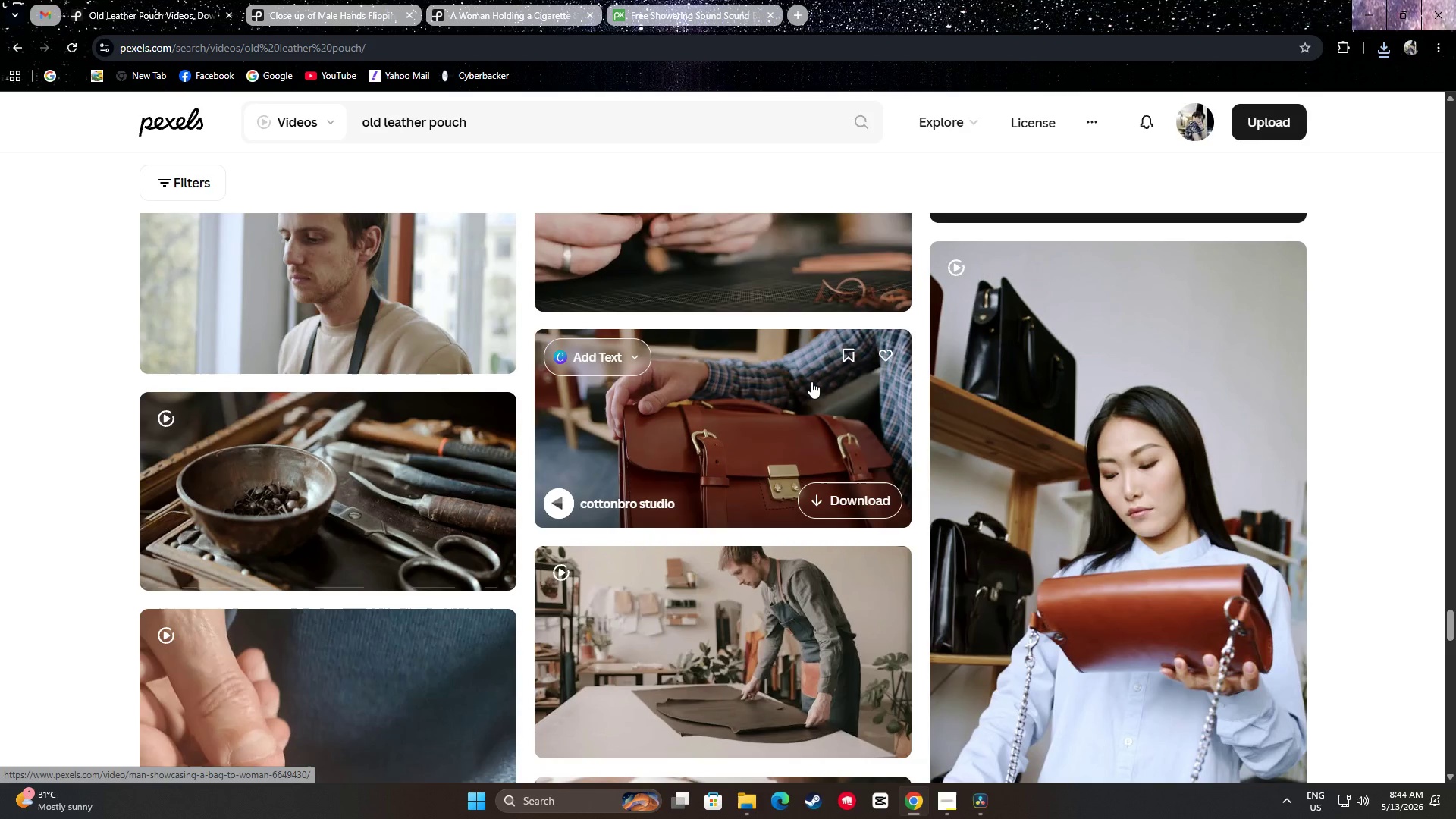 
scroll: coordinate [795, 344], scroll_direction: down, amount: 17.0
 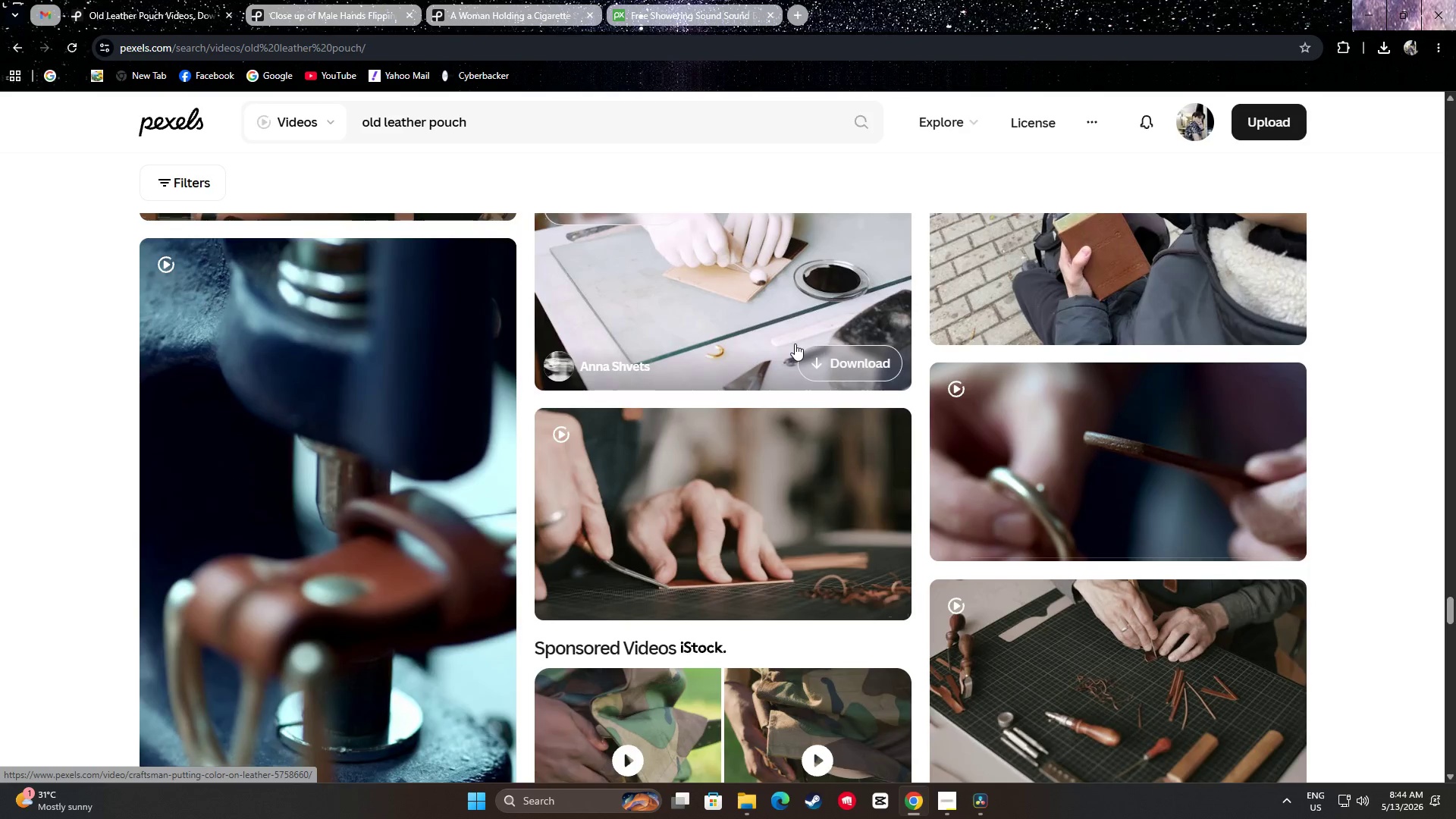 
scroll: coordinate [793, 347], scroll_direction: down, amount: 17.0
 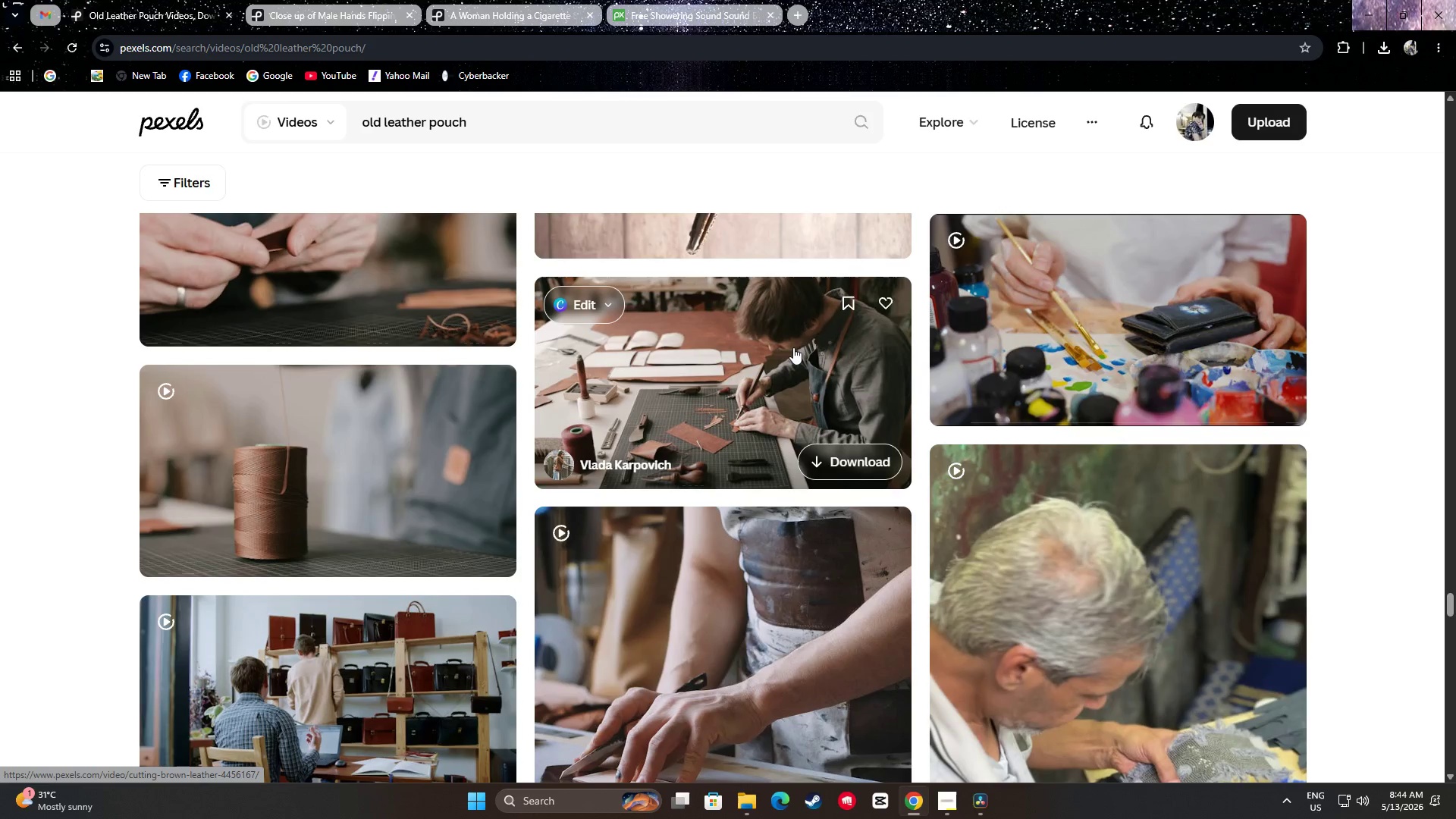 
scroll: coordinate [761, 381], scroll_direction: down, amount: 19.0
 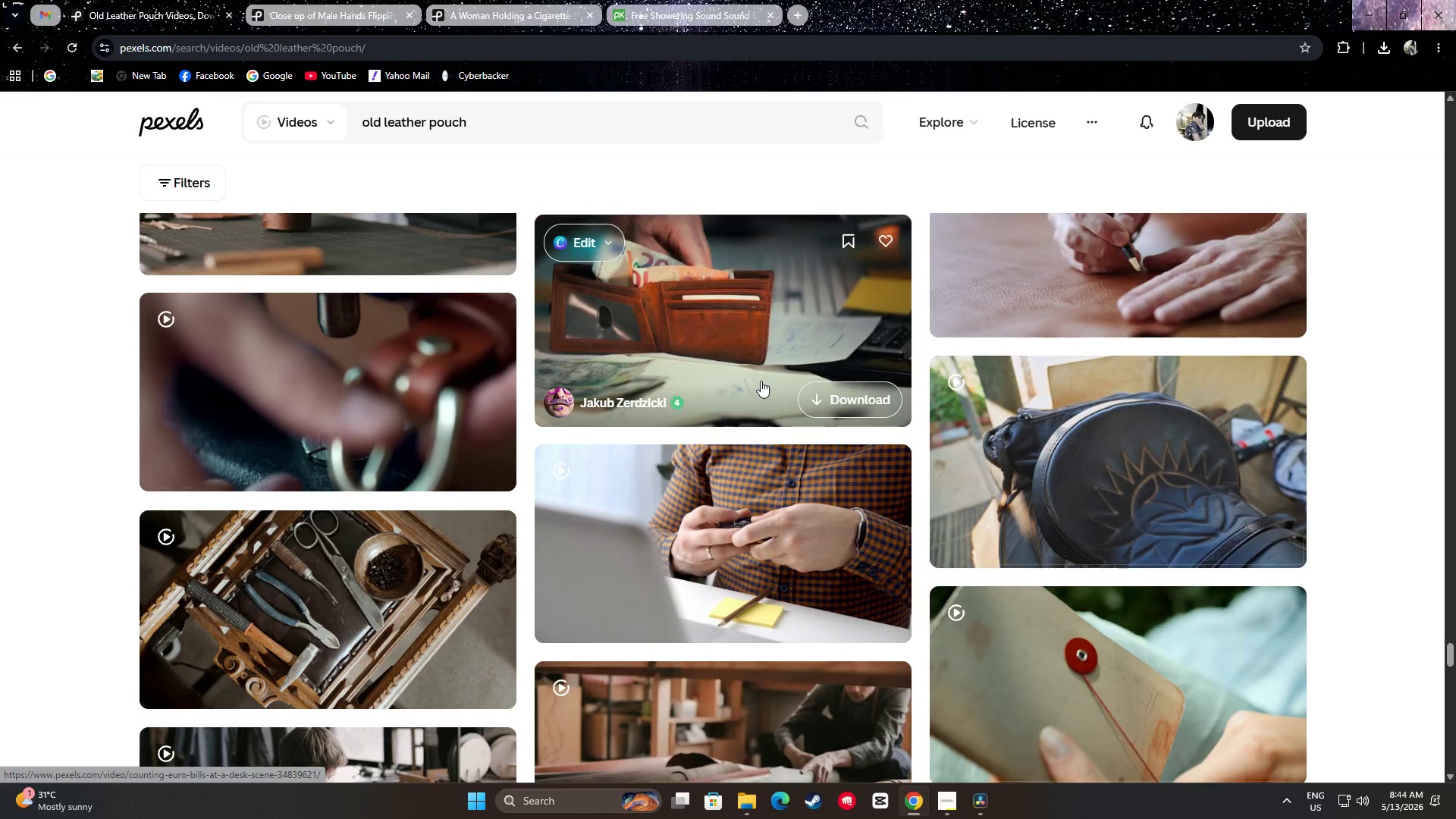 
scroll: coordinate [752, 384], scroll_direction: down, amount: 17.0
 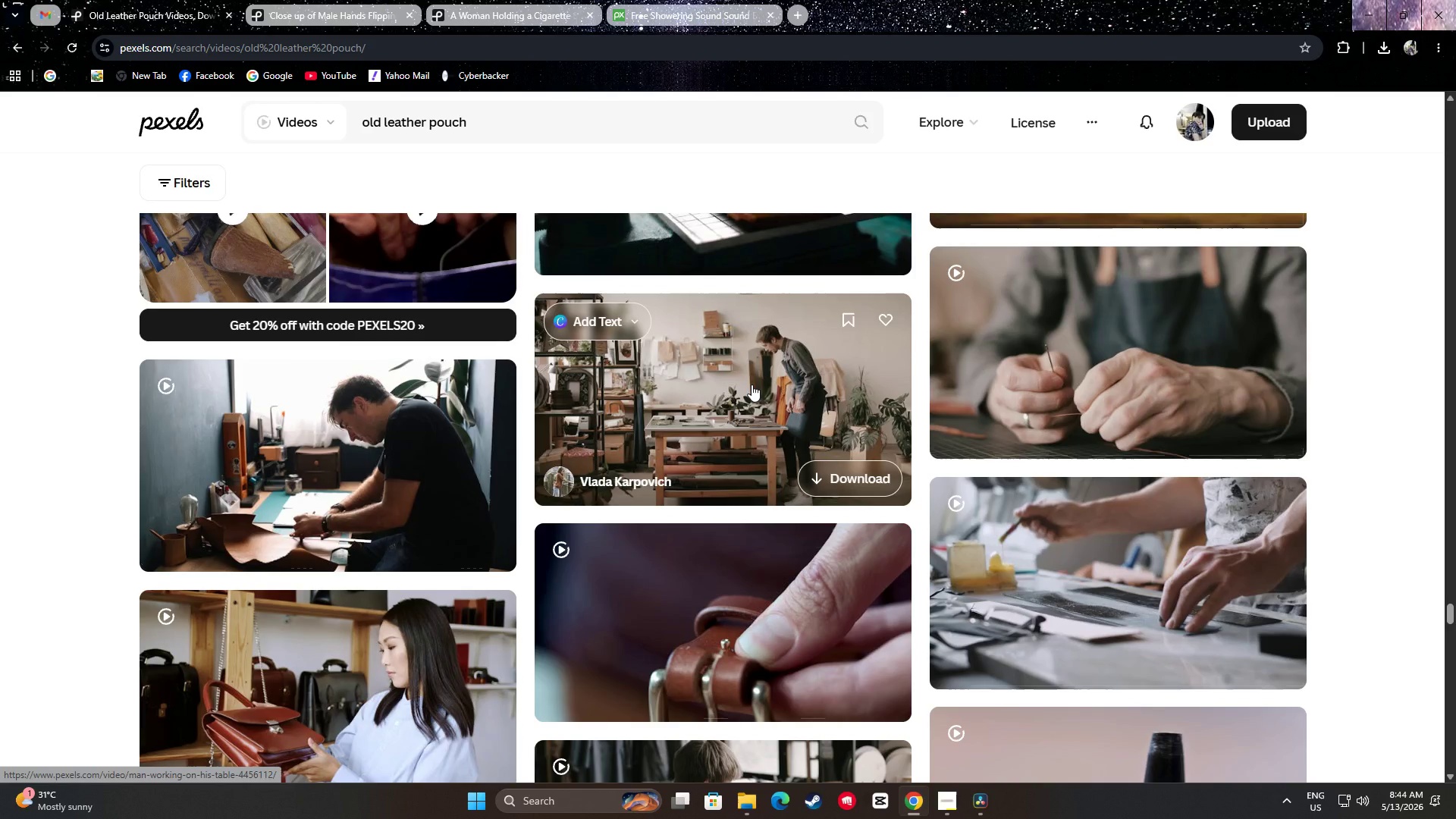 
scroll: coordinate [752, 384], scroll_direction: down, amount: 4.0
 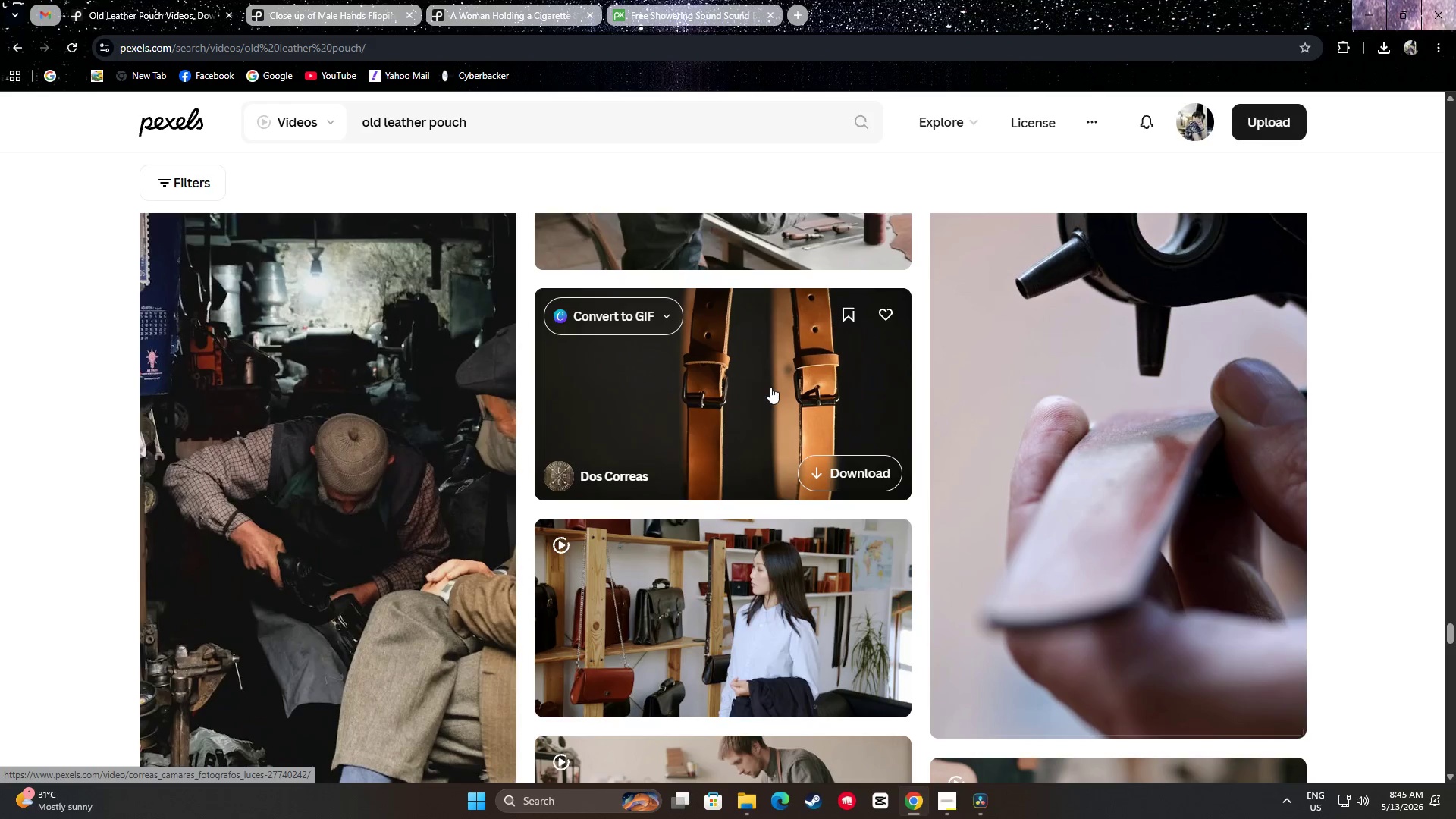 
wait(24.38)
 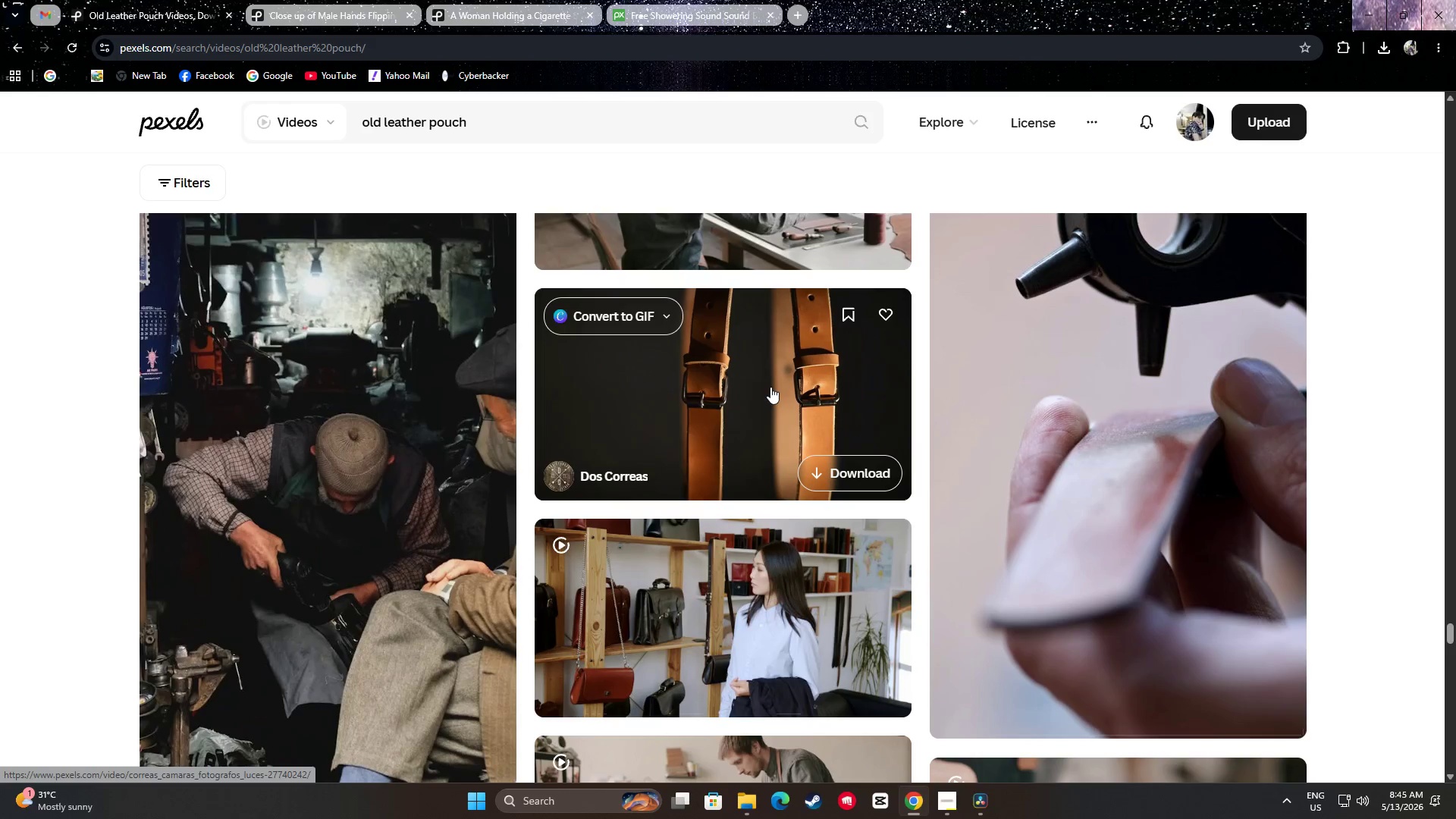 
scroll: coordinate [748, 353], scroll_direction: down, amount: 23.0
 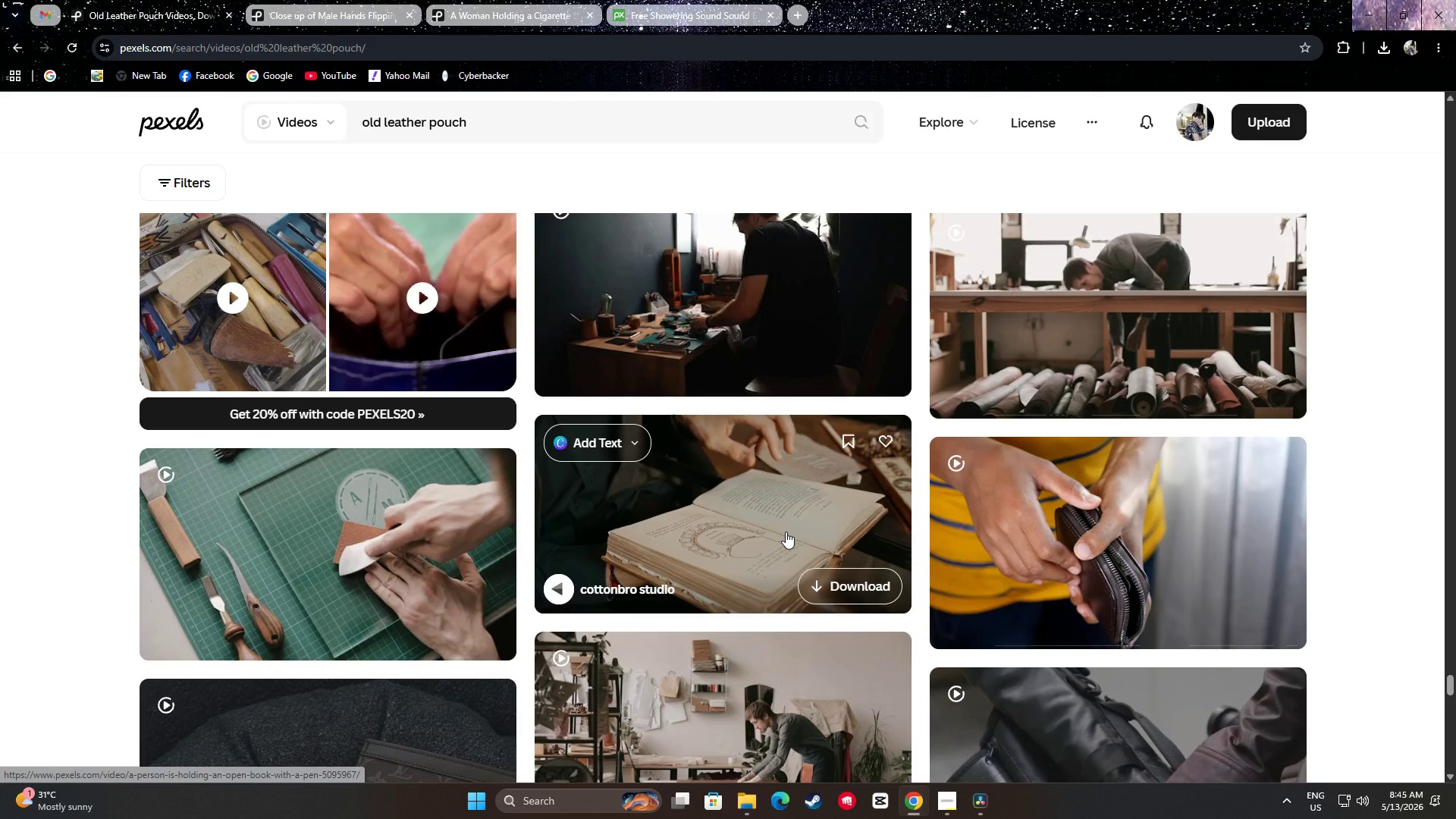 
wait(18.86)
 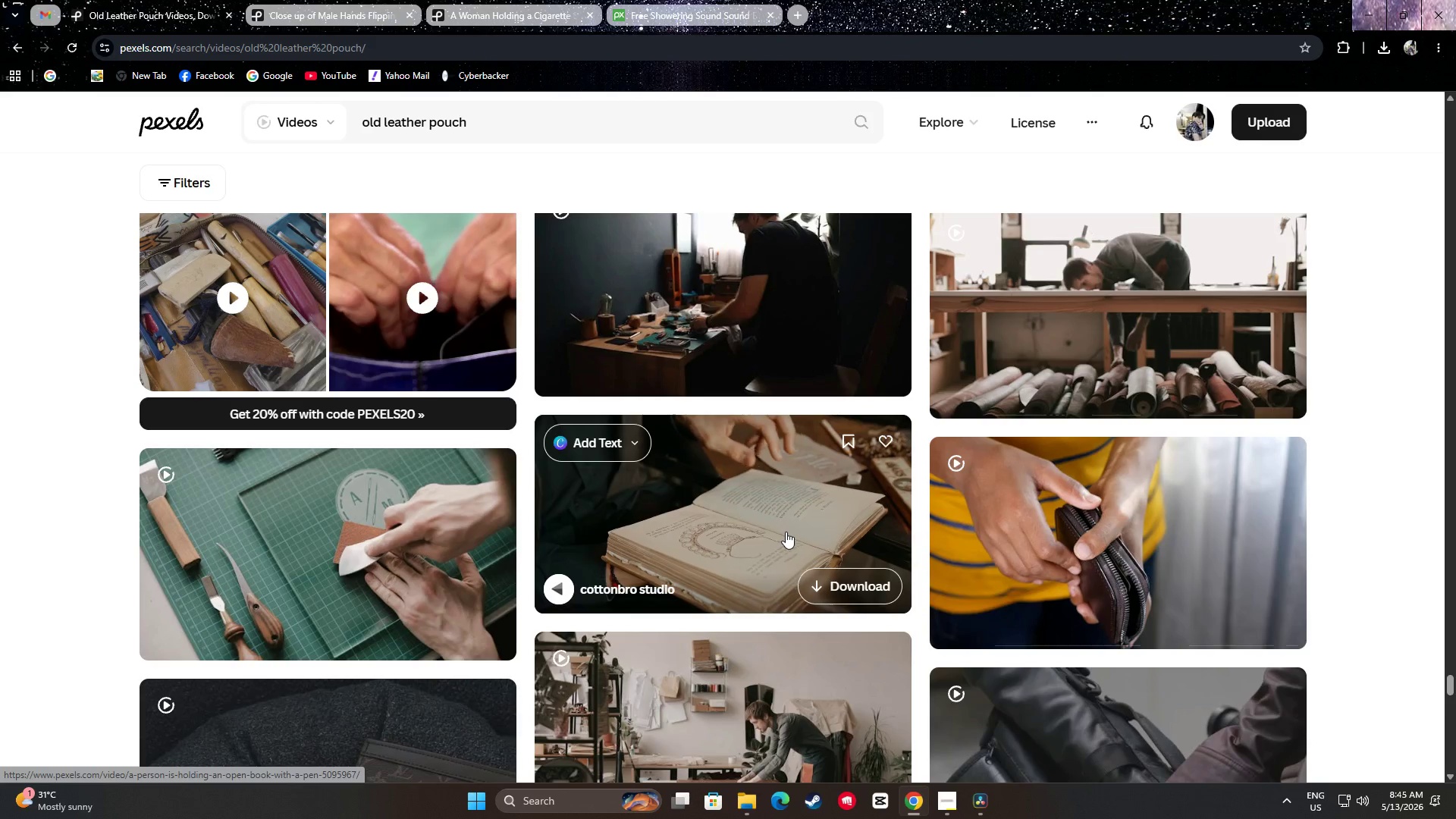 
scroll: coordinate [704, 444], scroll_direction: down, amount: 16.0
 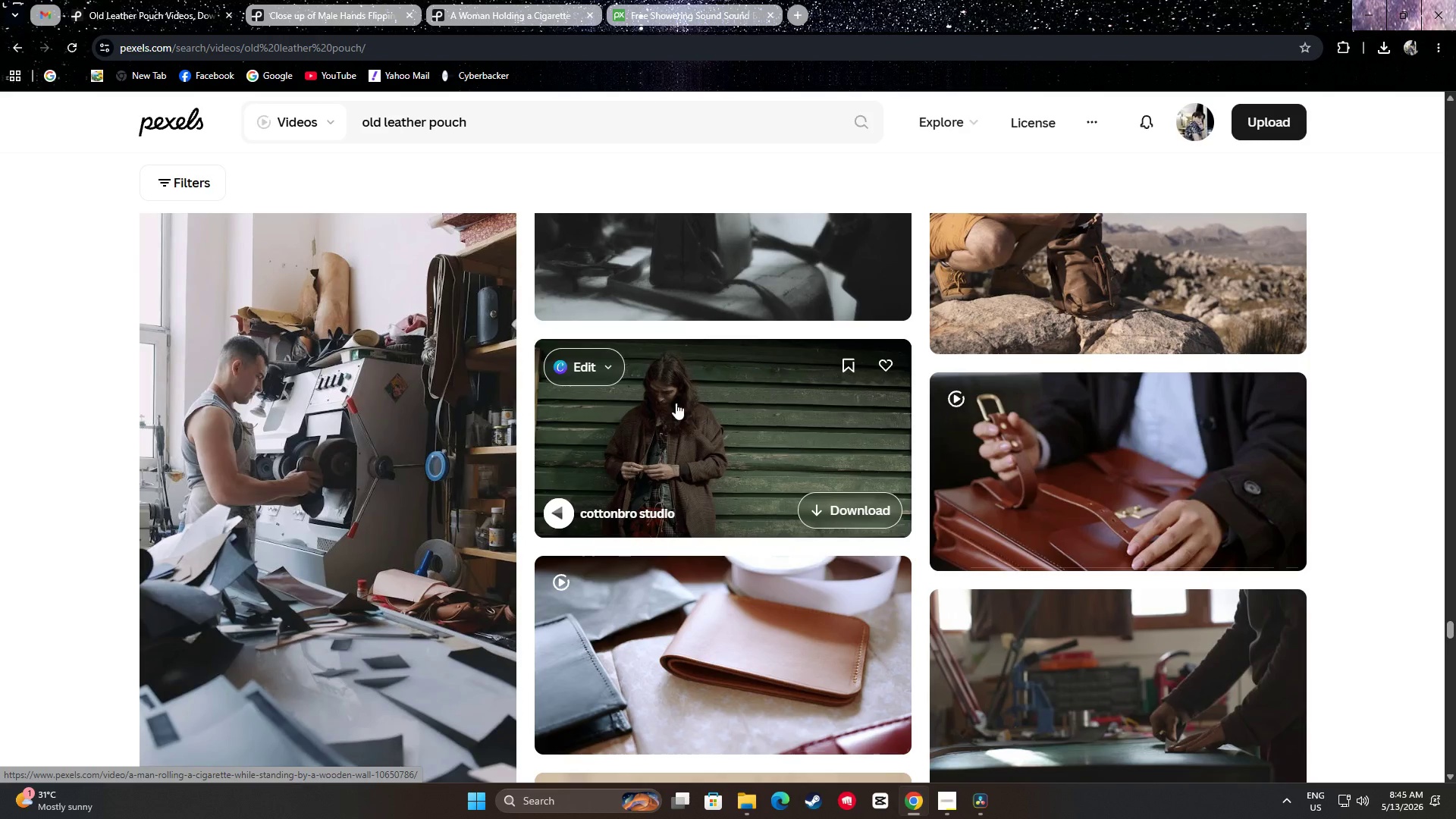 
left_click([375, 0])
 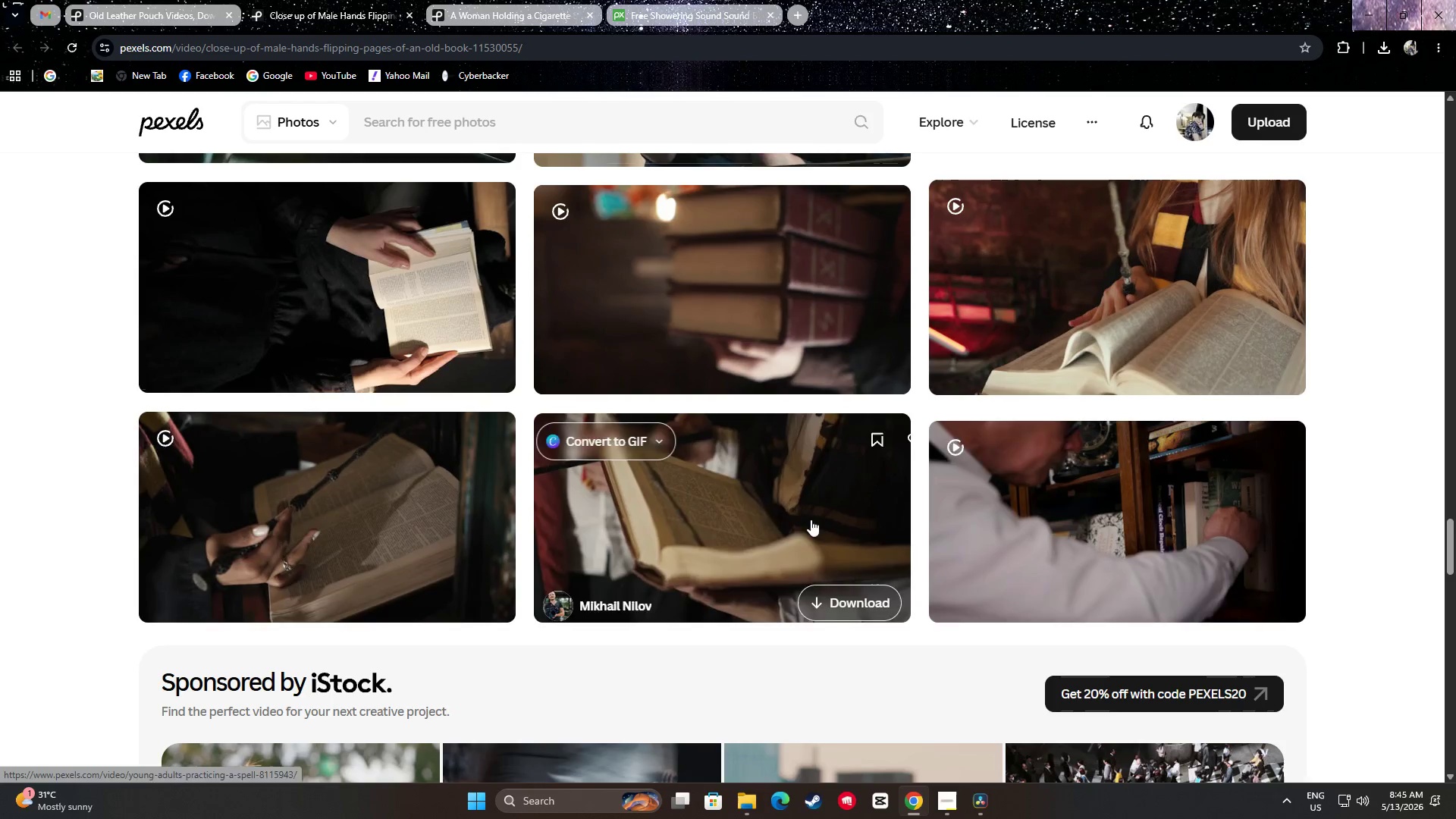 
scroll: coordinate [1332, 513], scroll_direction: up, amount: 45.0
 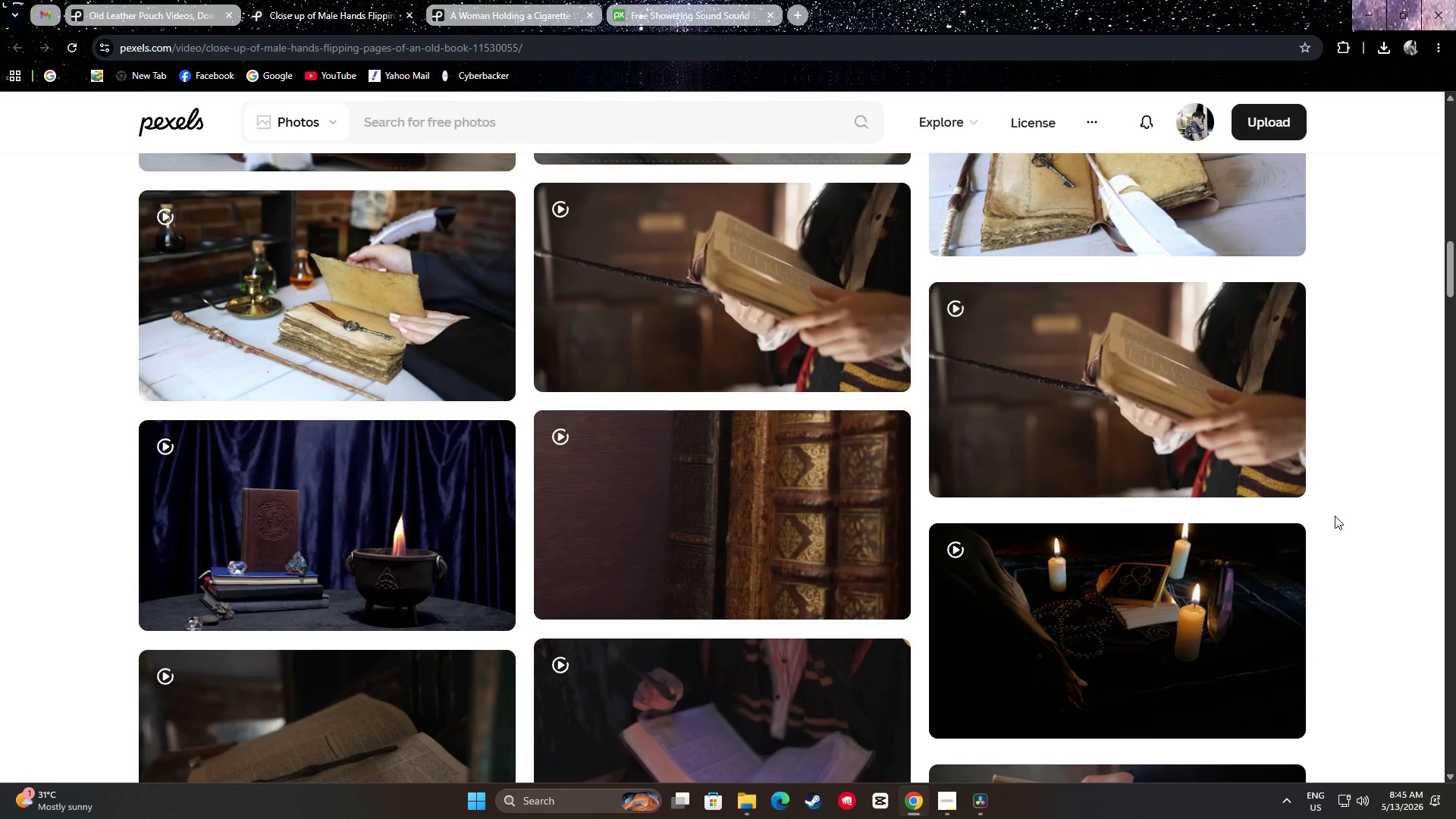 
scroll: coordinate [1336, 514], scroll_direction: up, amount: 14.0
 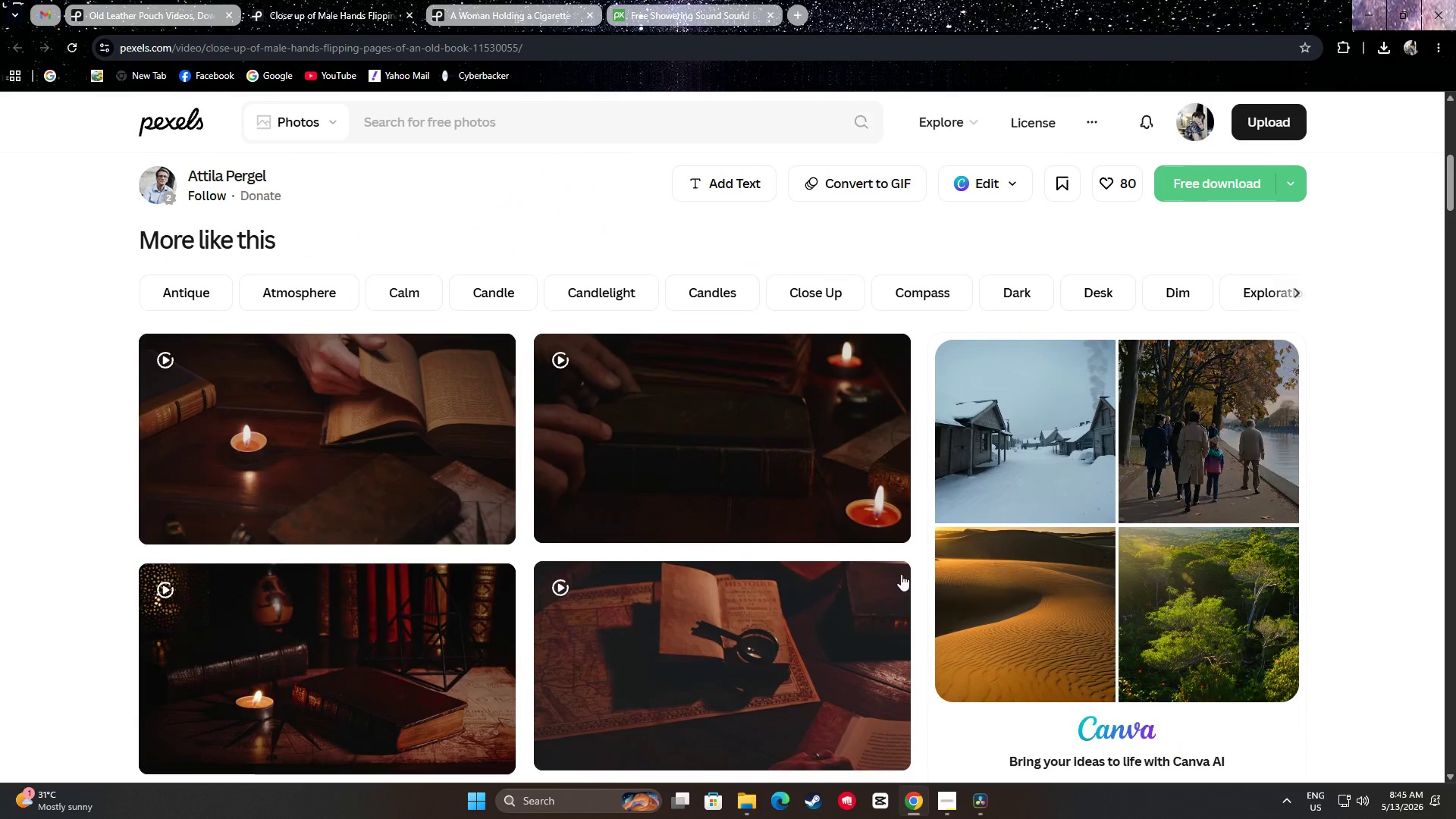 
scroll: coordinate [676, 441], scroll_direction: down, amount: 38.0
 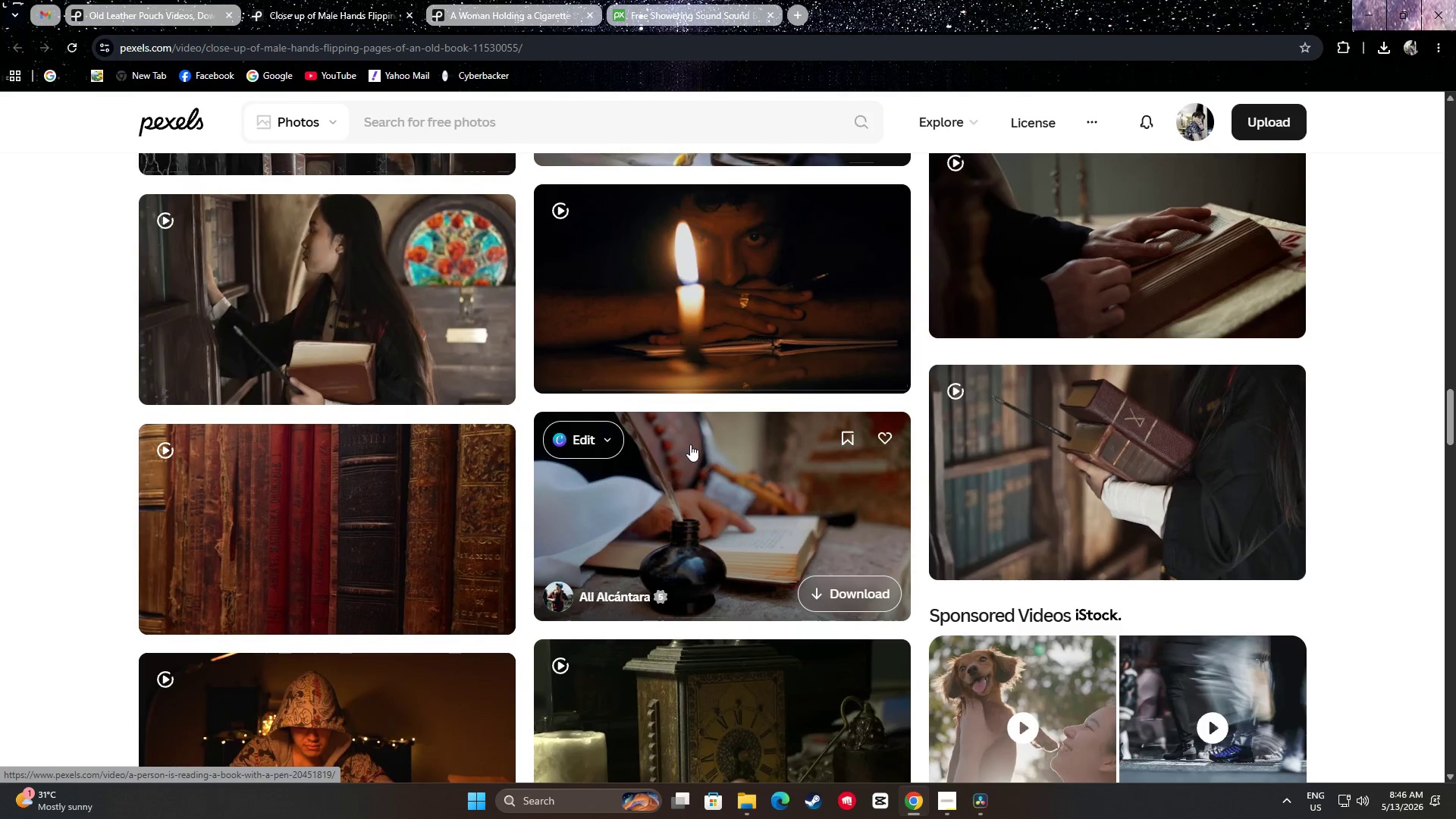 
scroll: coordinate [725, 472], scroll_direction: down, amount: 35.0
 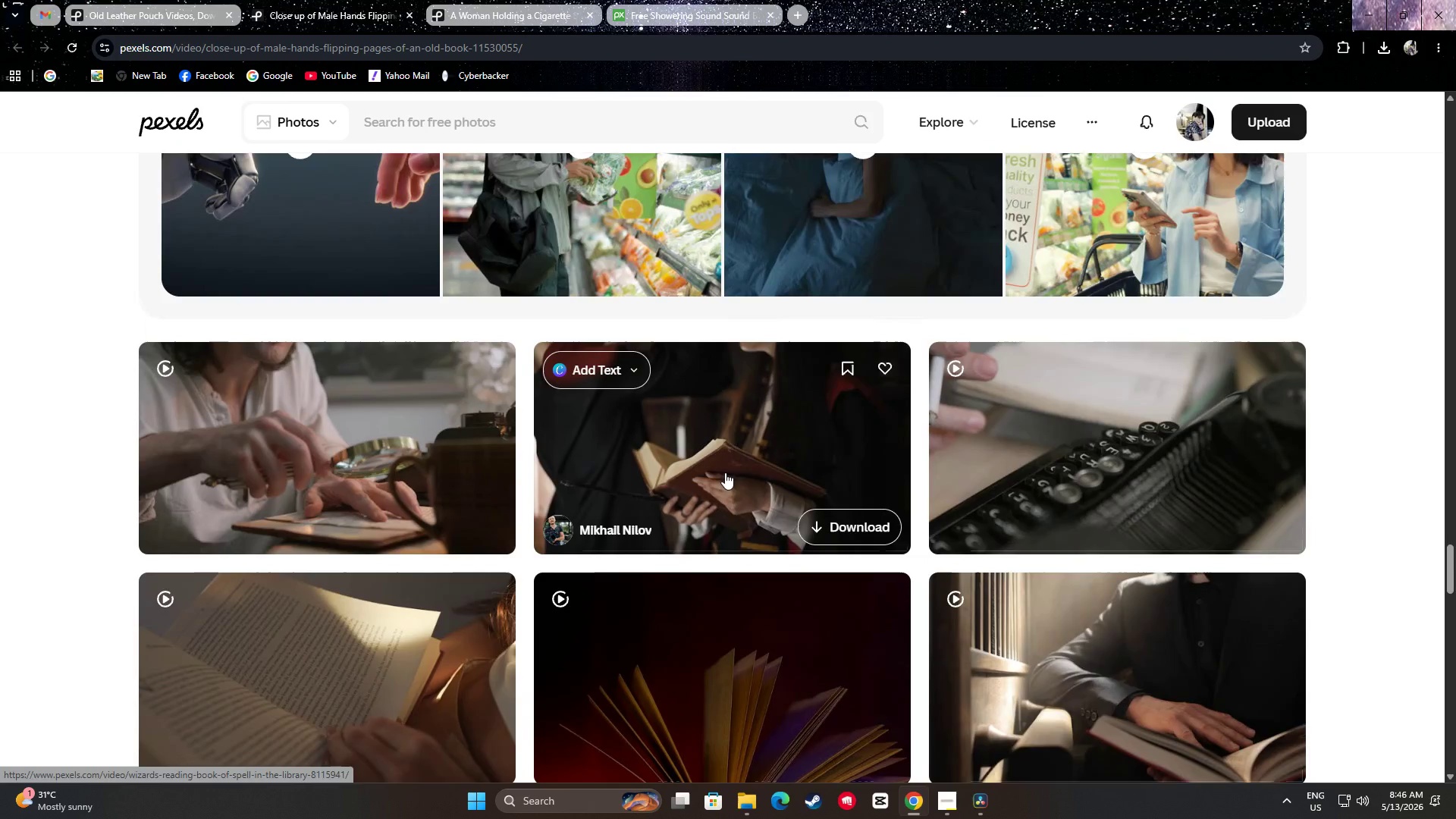 
scroll: coordinate [726, 428], scroll_direction: down, amount: 10.0
 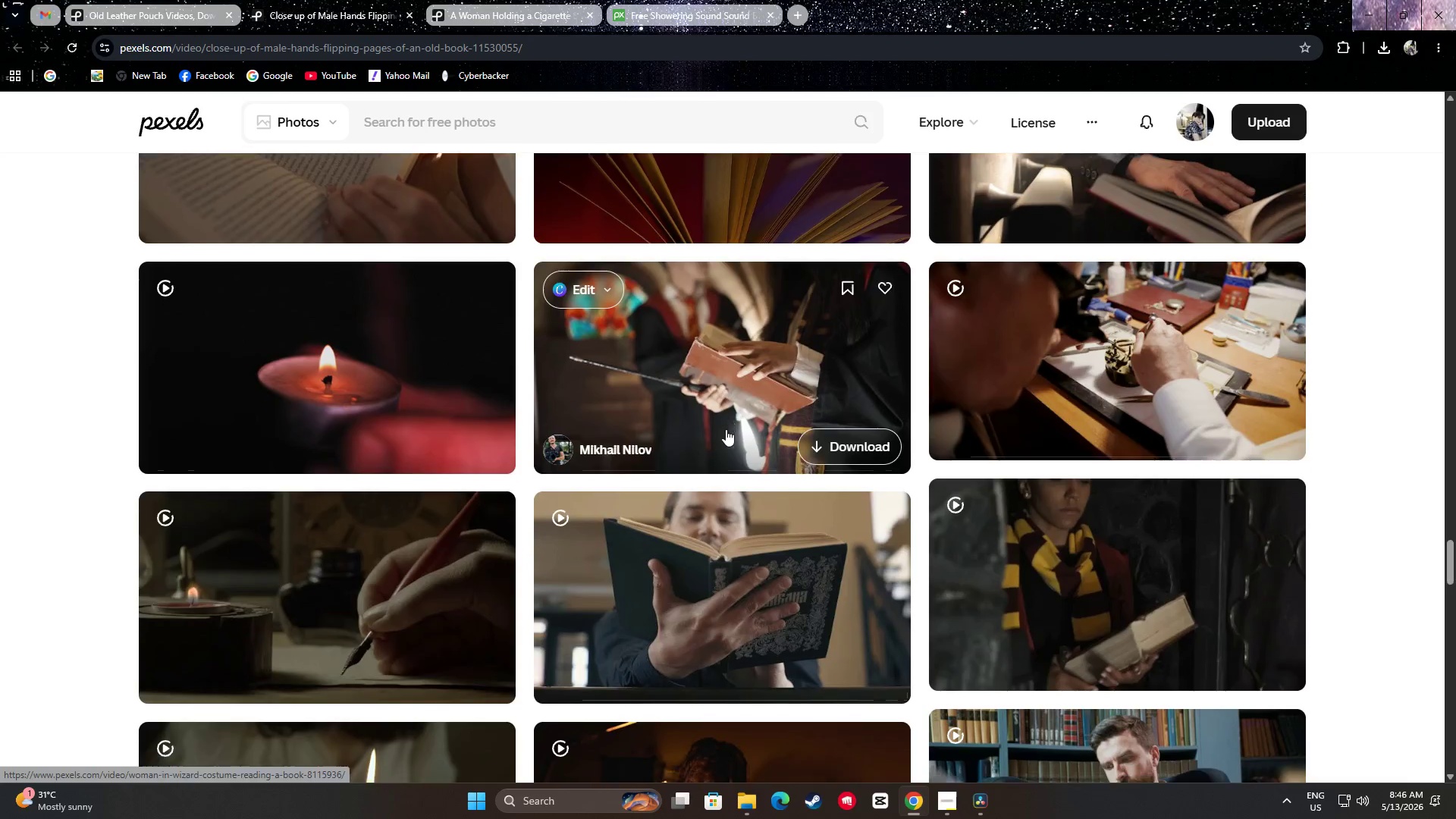 
mouse_move([710, 431])
 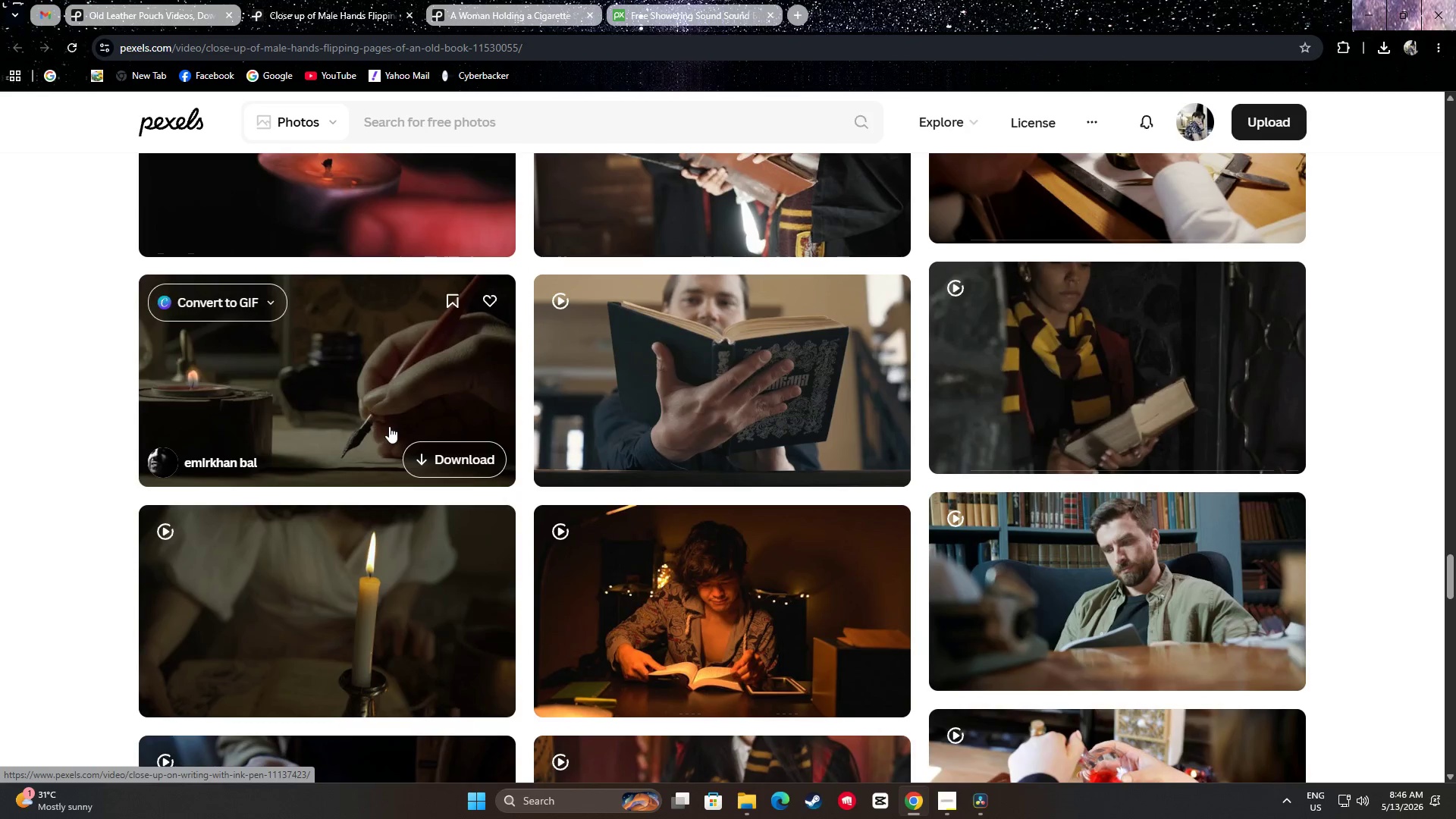 
scroll: coordinate [390, 425], scroll_direction: down, amount: 1.0
 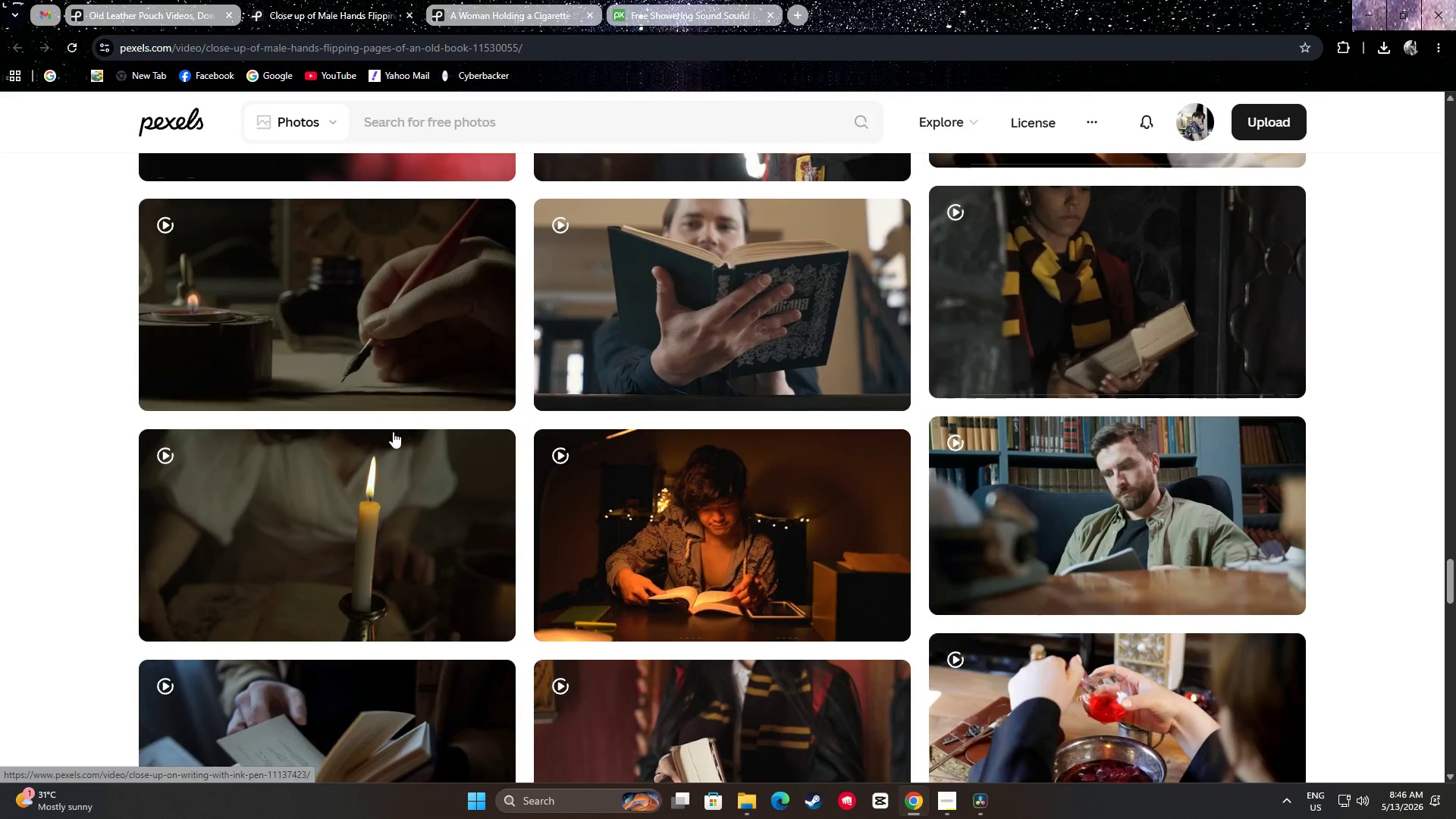 
mouse_move([378, 465])
 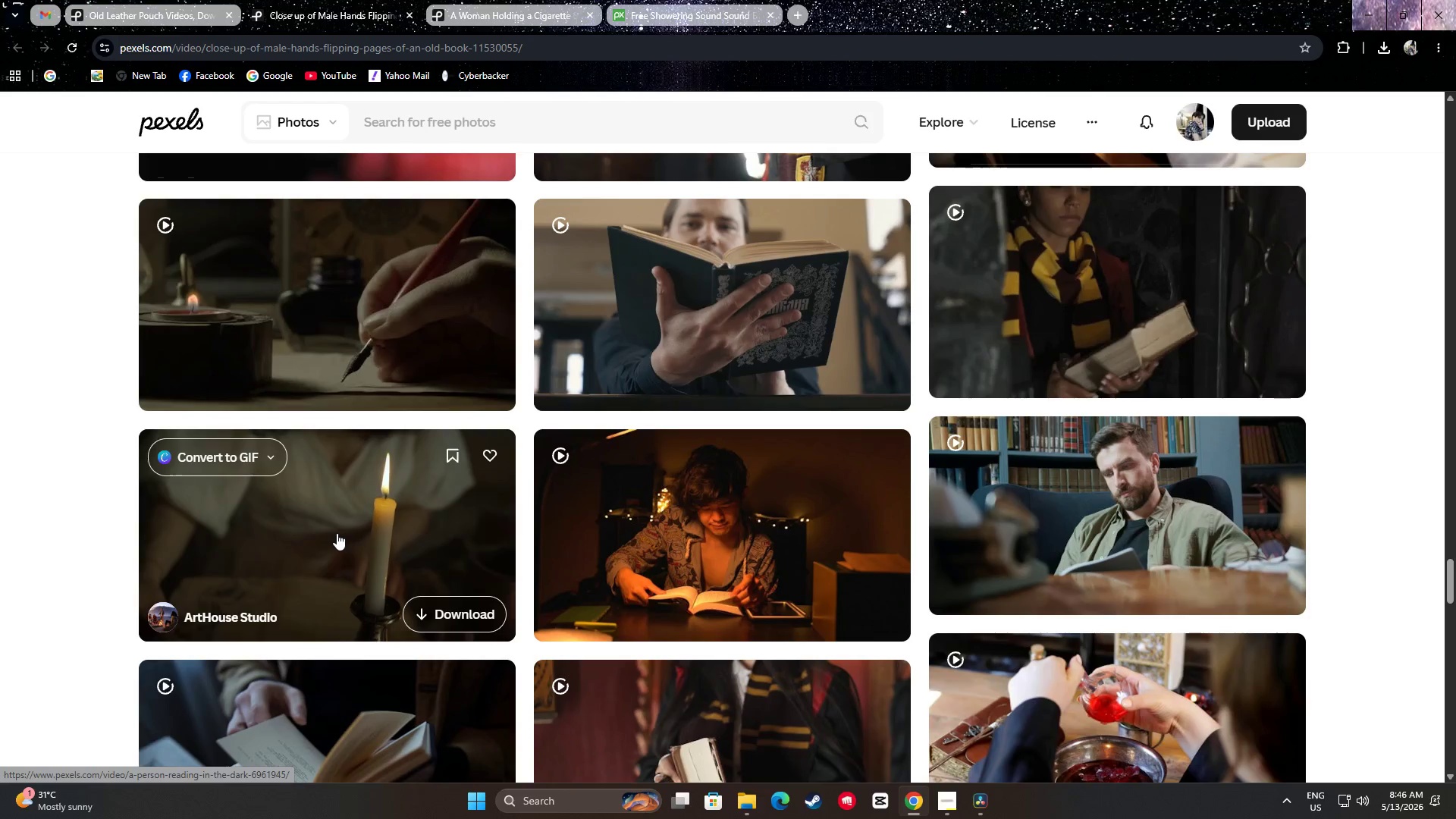 
scroll: coordinate [371, 528], scroll_direction: down, amount: 1.0
 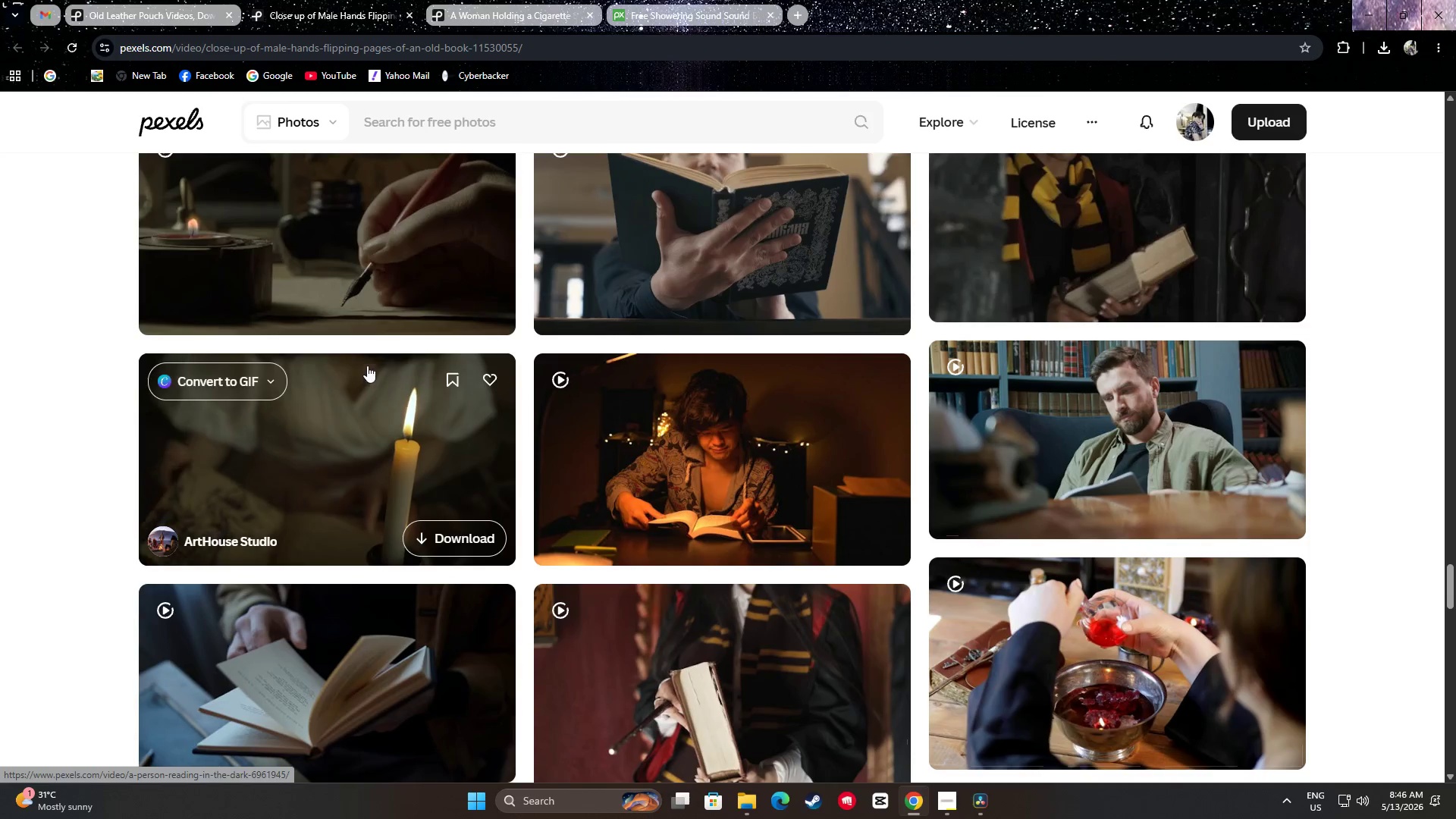 
scroll: coordinate [353, 448], scroll_direction: up, amount: 2.0
 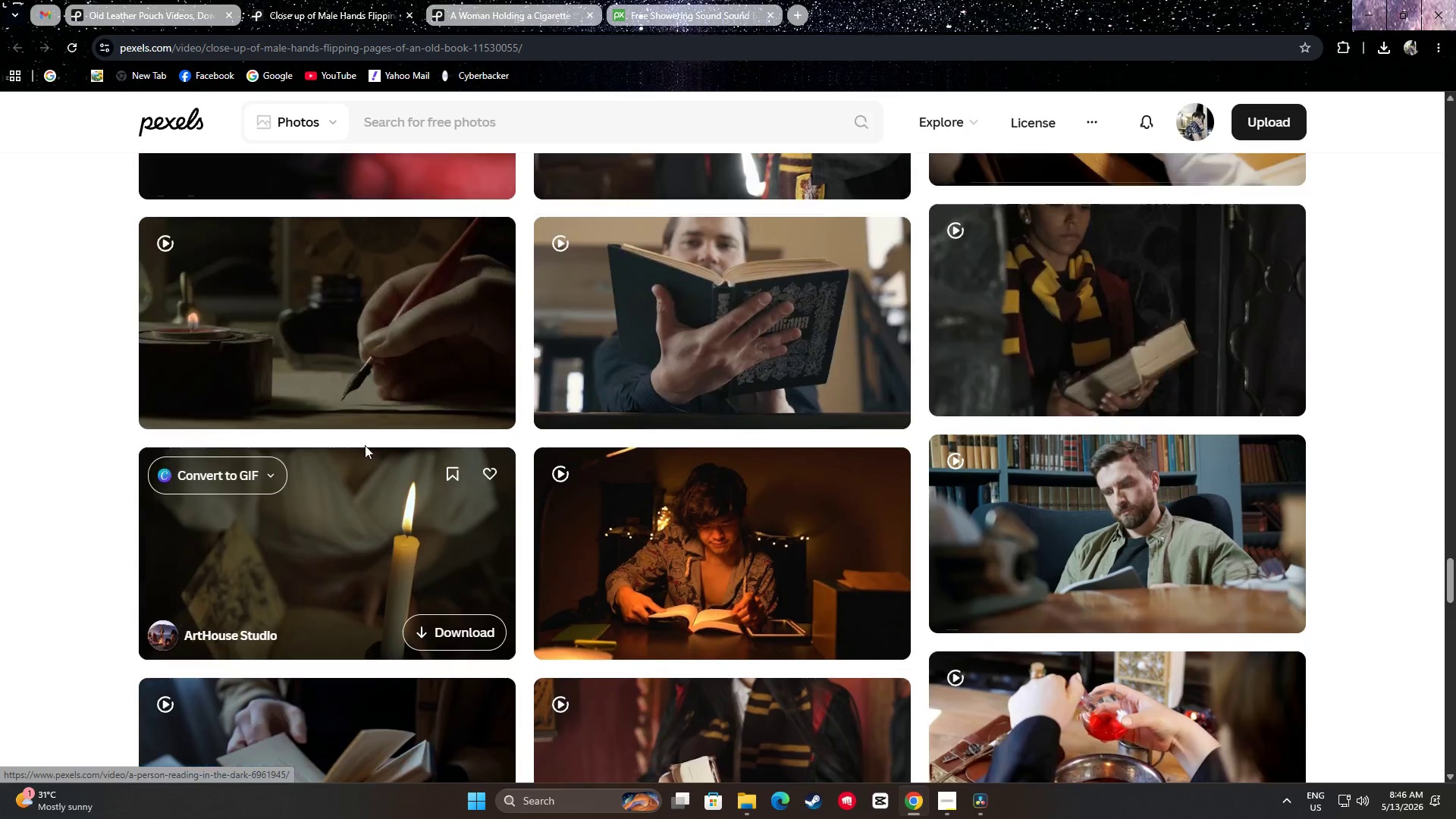 
mouse_move([362, 381])
 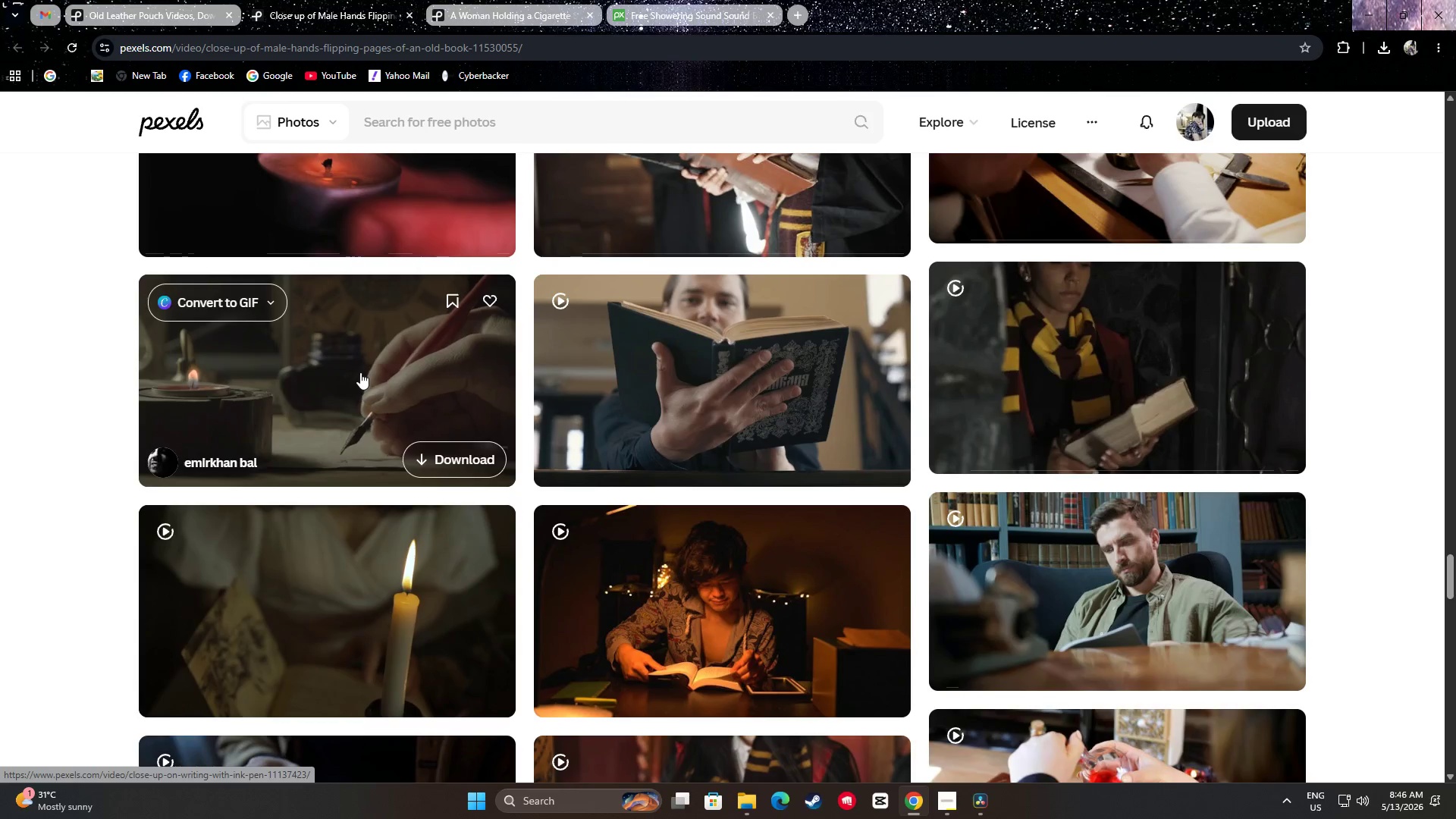 
left_click([444, 451])
 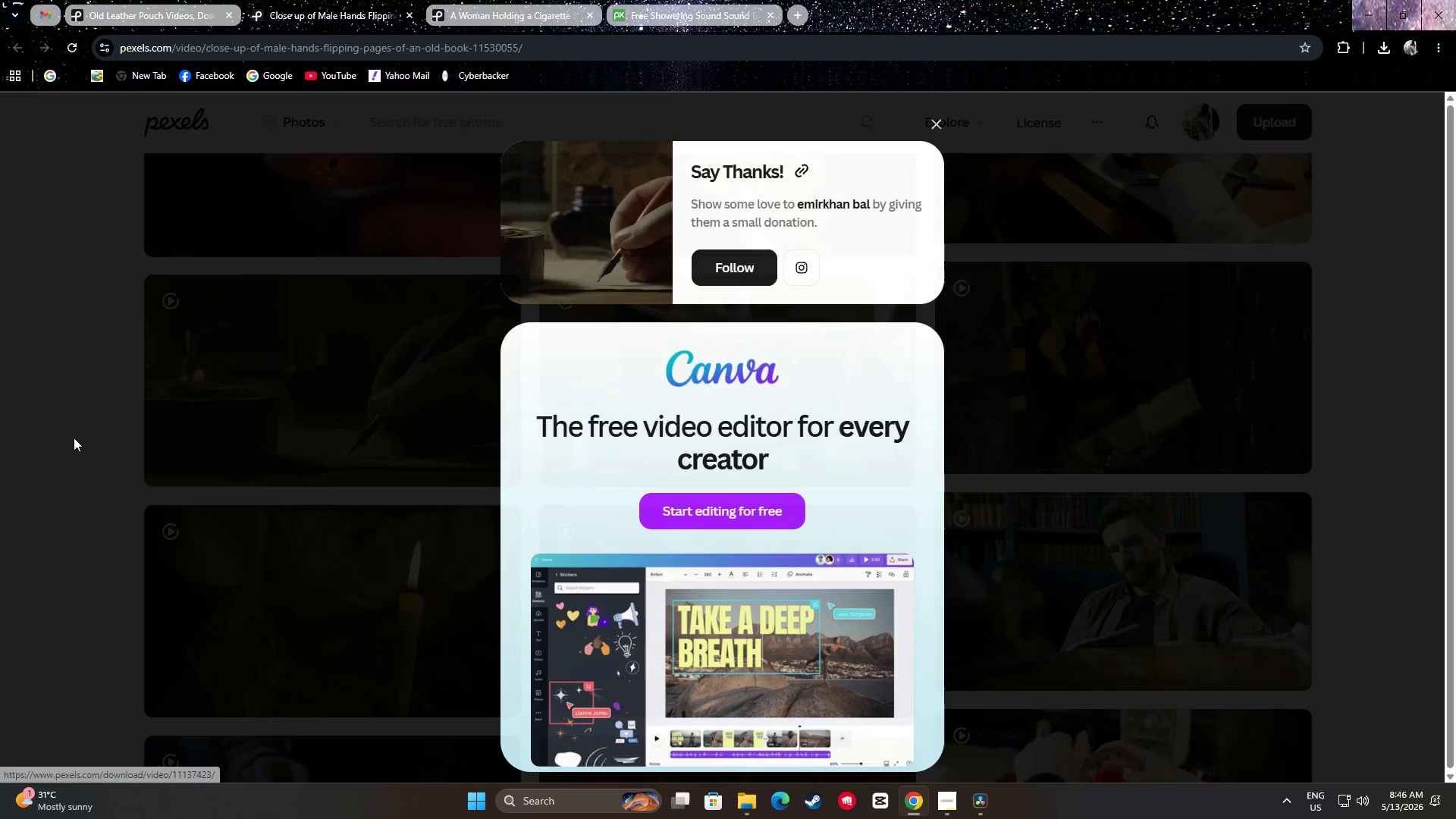 
left_click([68, 441])
 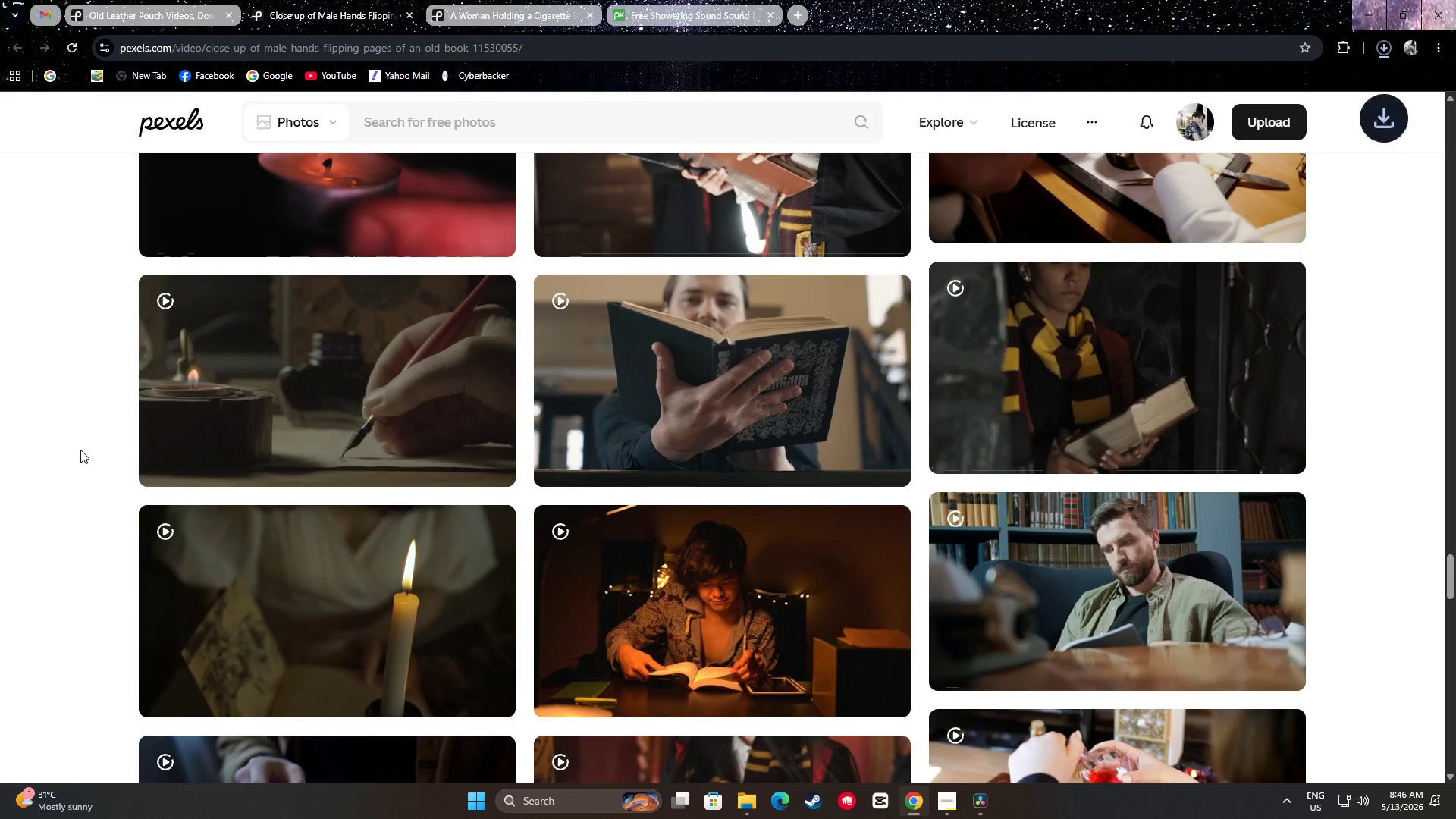 
scroll: coordinate [78, 449], scroll_direction: down, amount: 4.0
 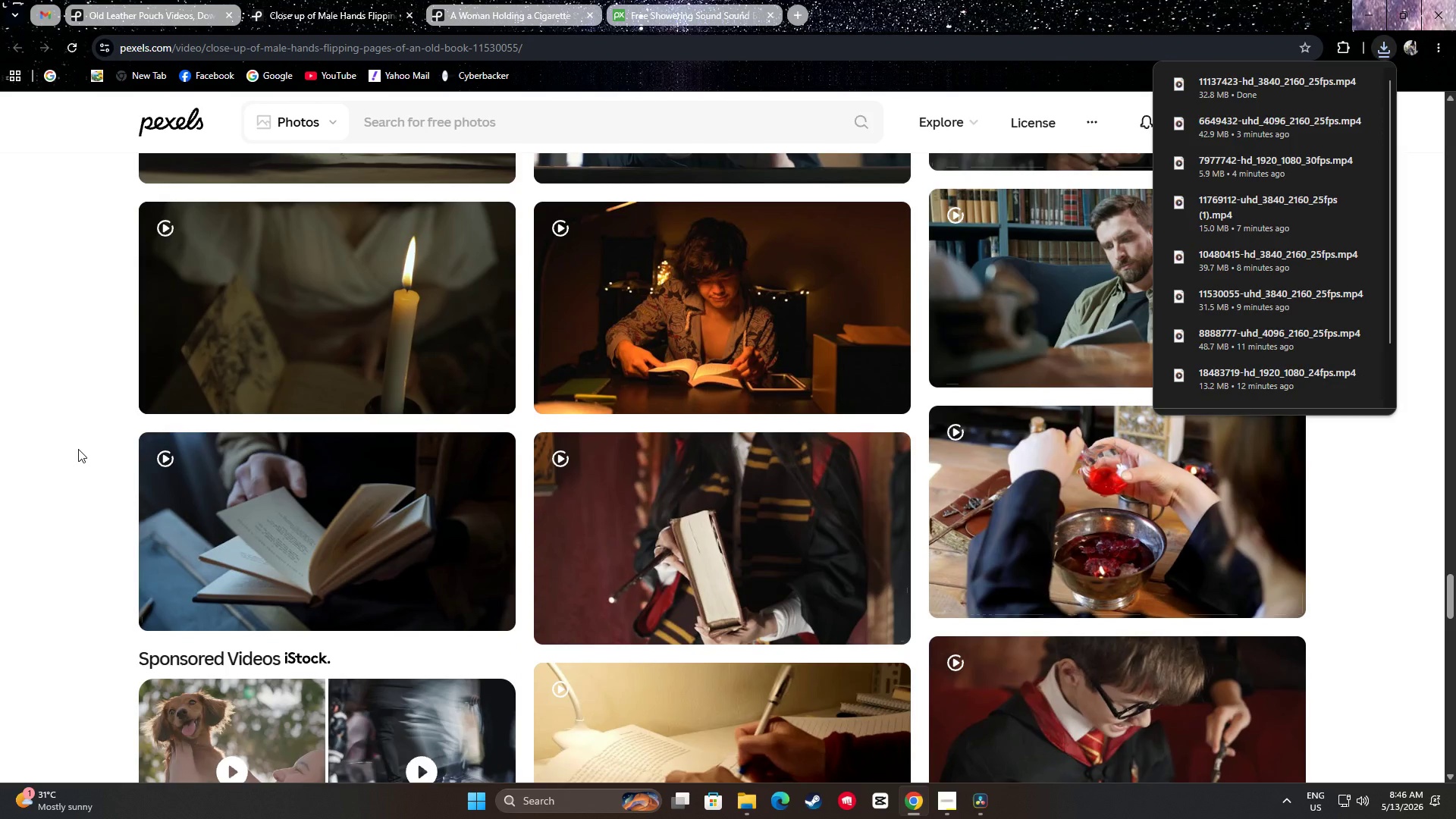 
left_click([78, 449])
 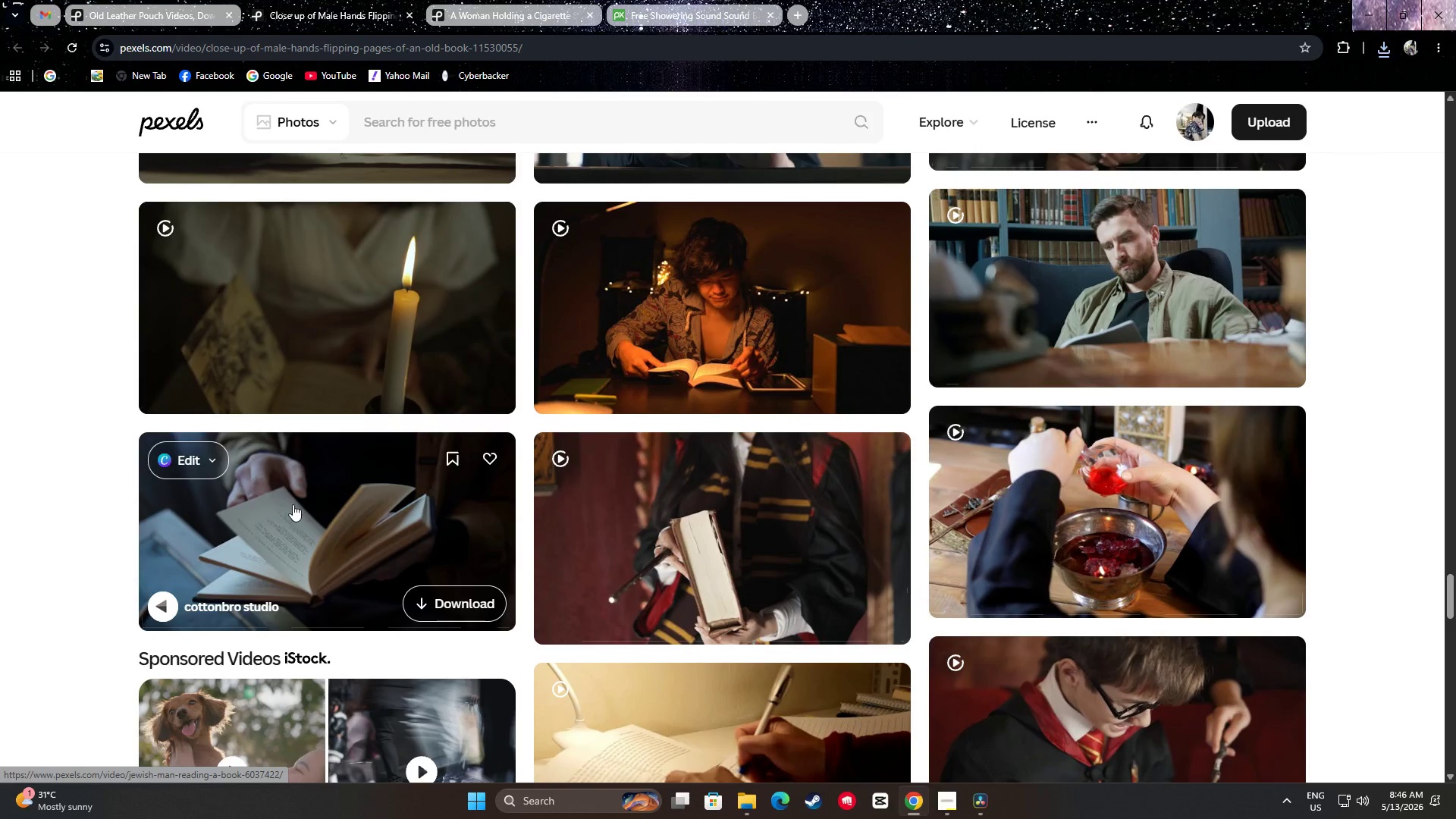 
scroll: coordinate [301, 493], scroll_direction: down, amount: 1.0
 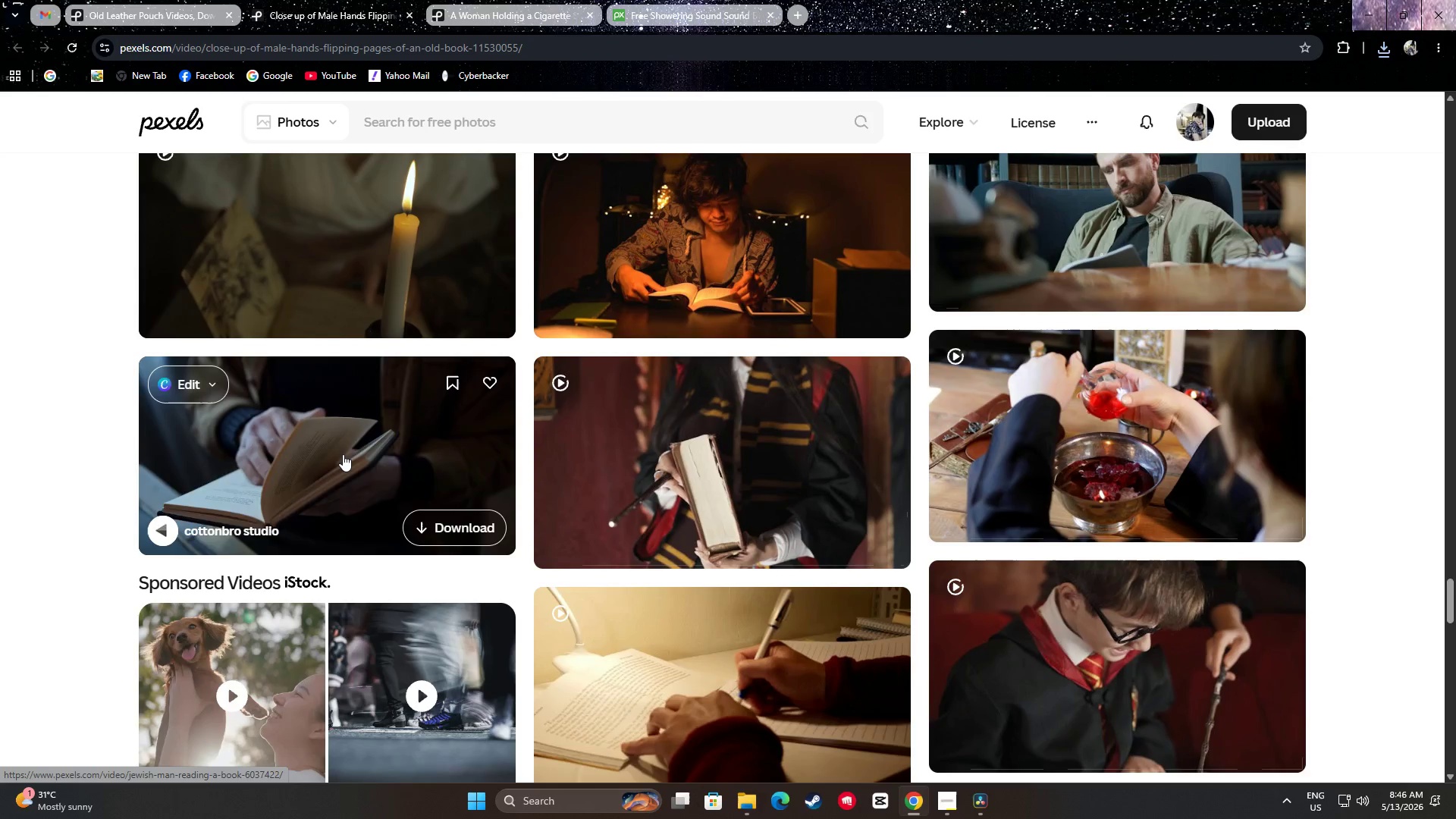 
wait(7.6)
 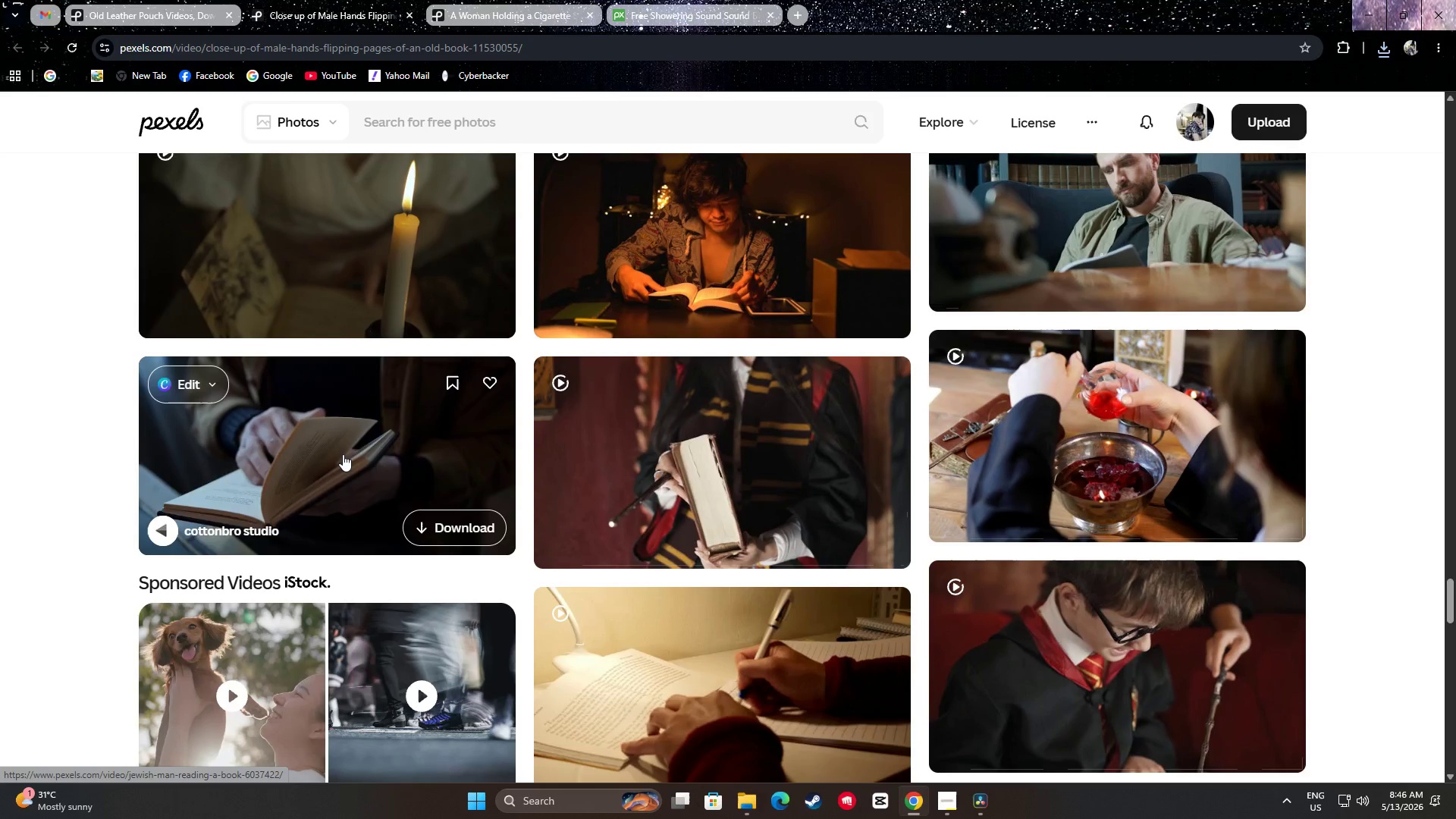 
left_click([519, 0])
 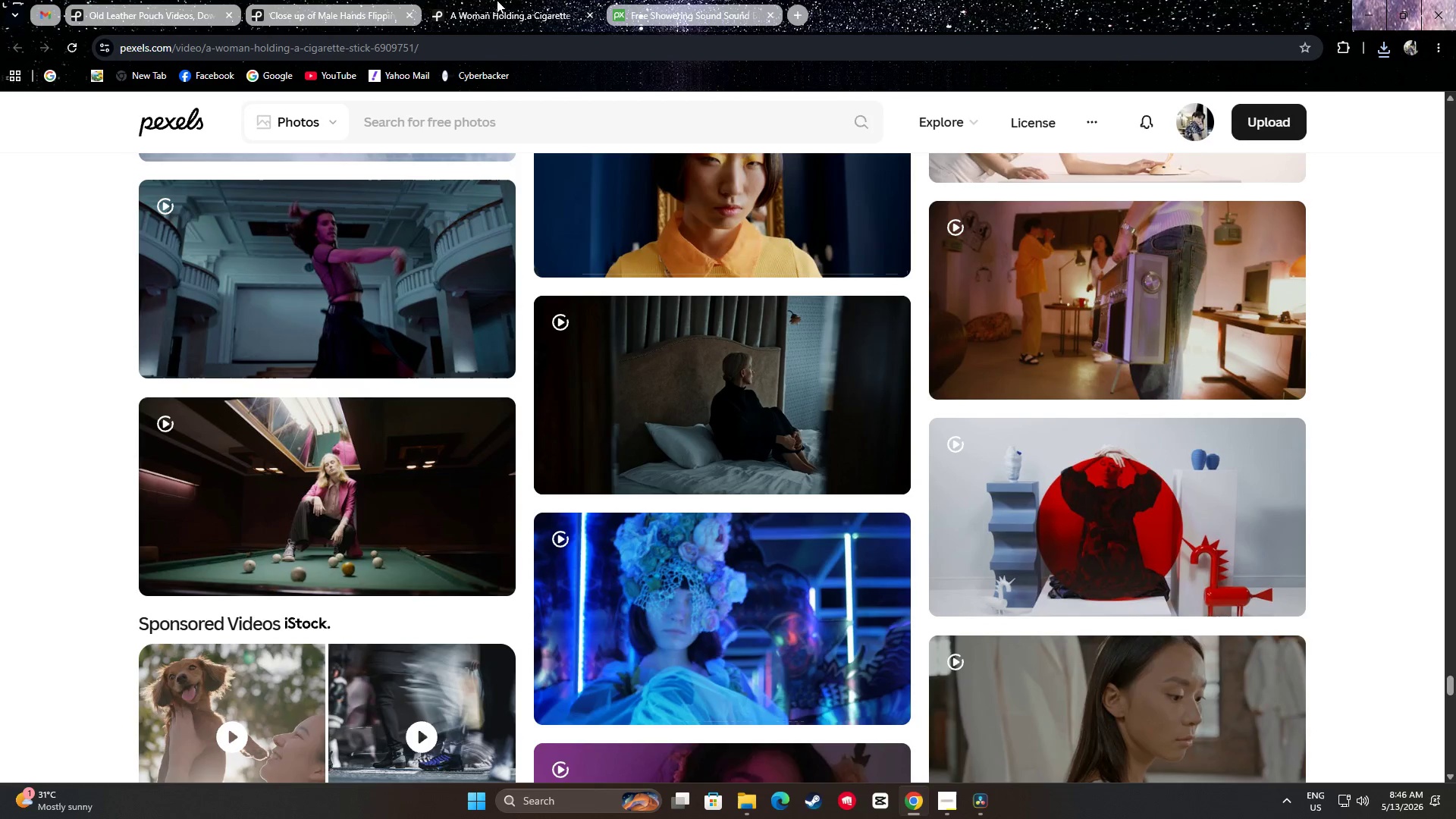 
left_click([586, 16])
 